 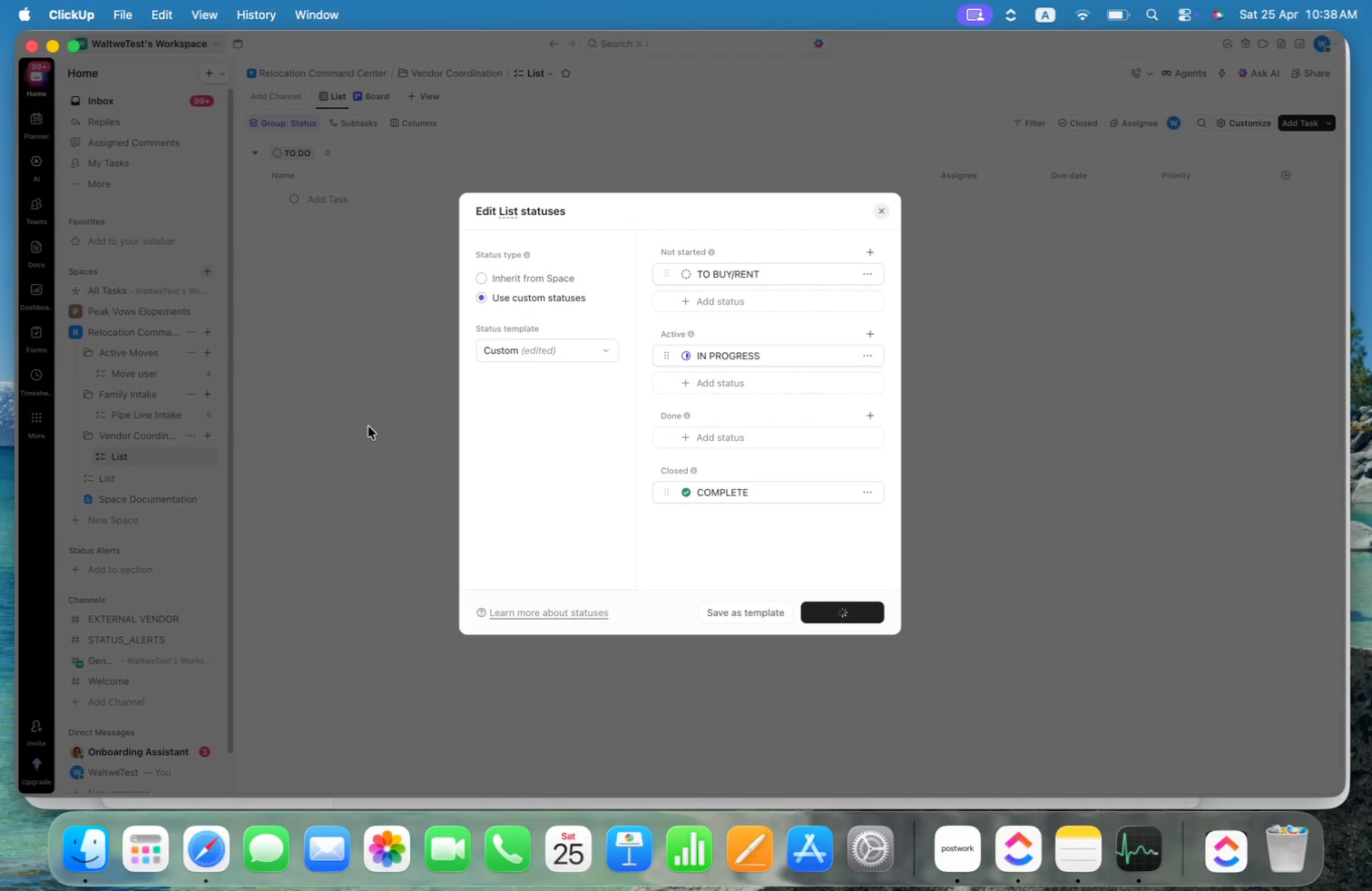 
left_click([117, 503])
 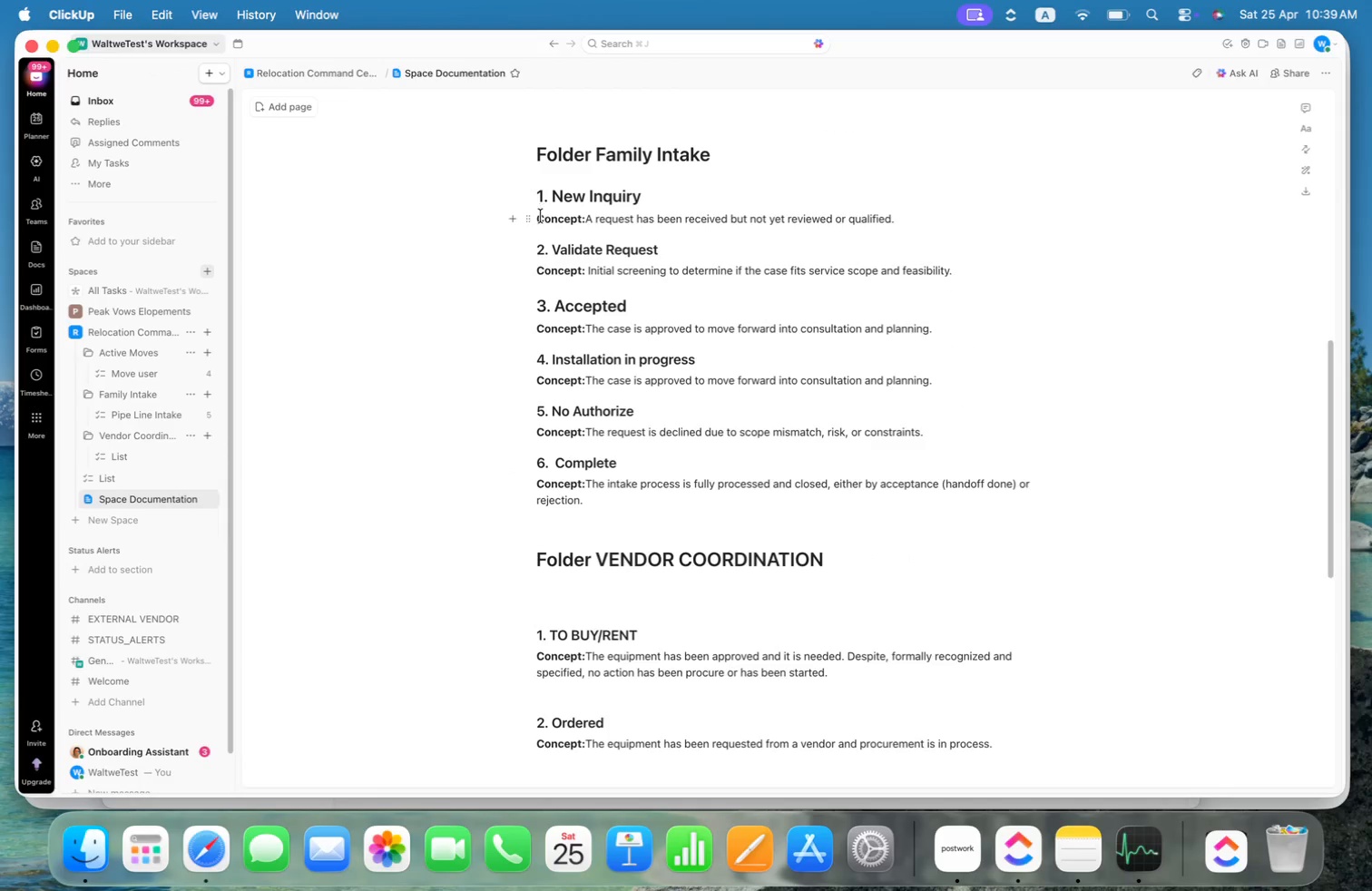 
scroll: coordinate [595, 281], scroll_direction: down, amount: 20.0
 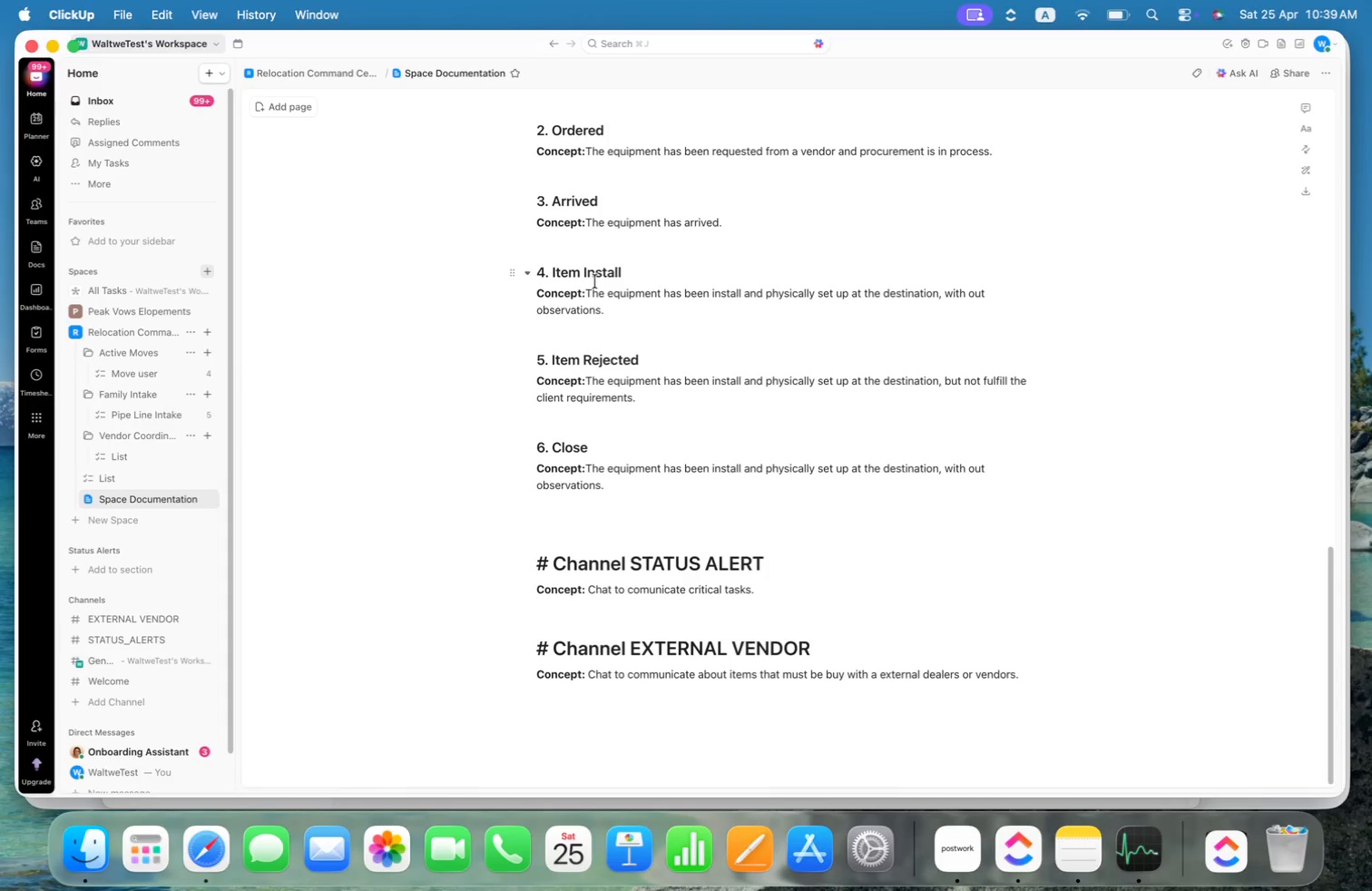 
scroll: coordinate [595, 281], scroll_direction: up, amount: 4.0
 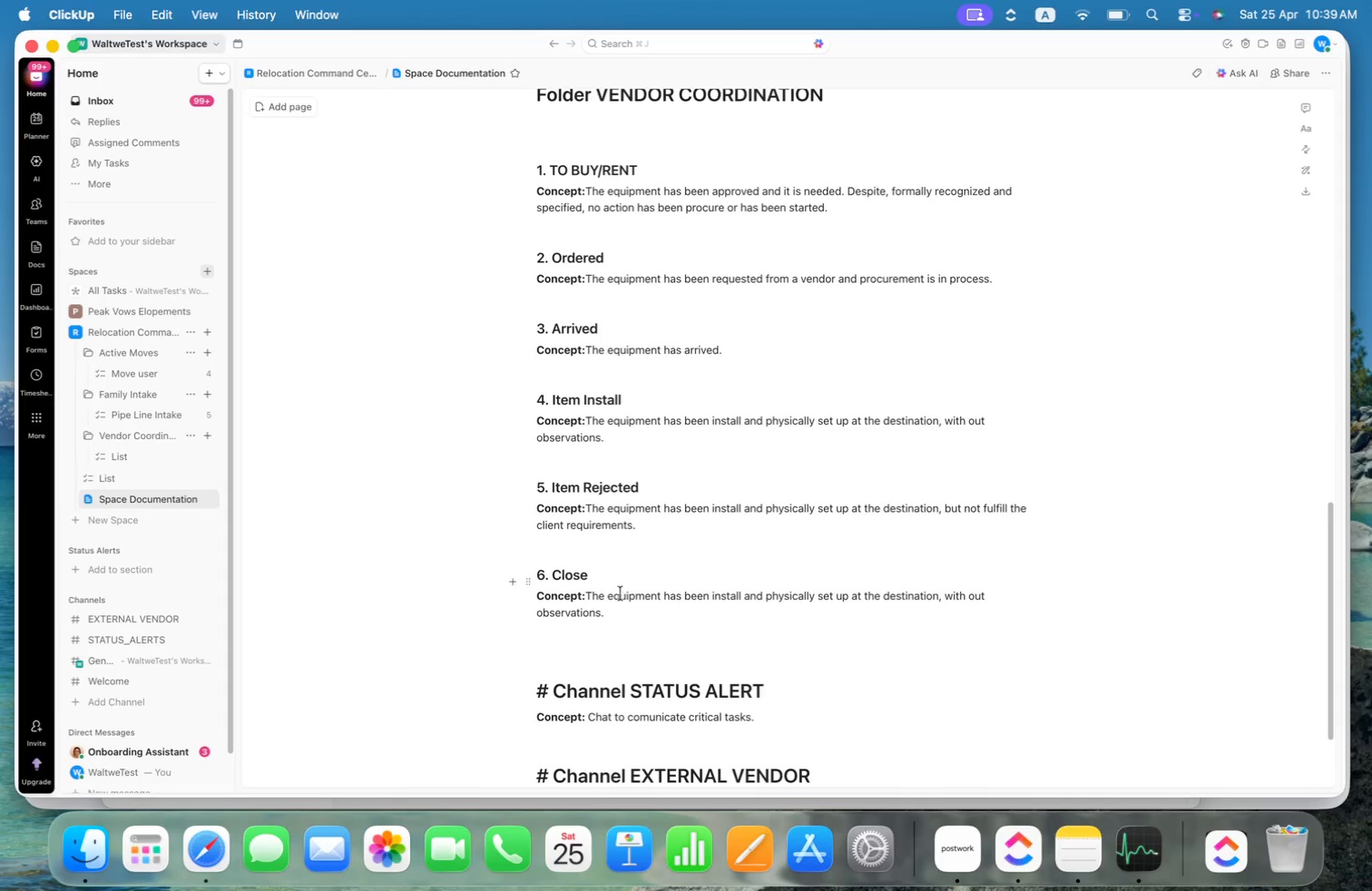 
left_click_drag(start_coordinate=[620, 612], to_coordinate=[539, 232])
 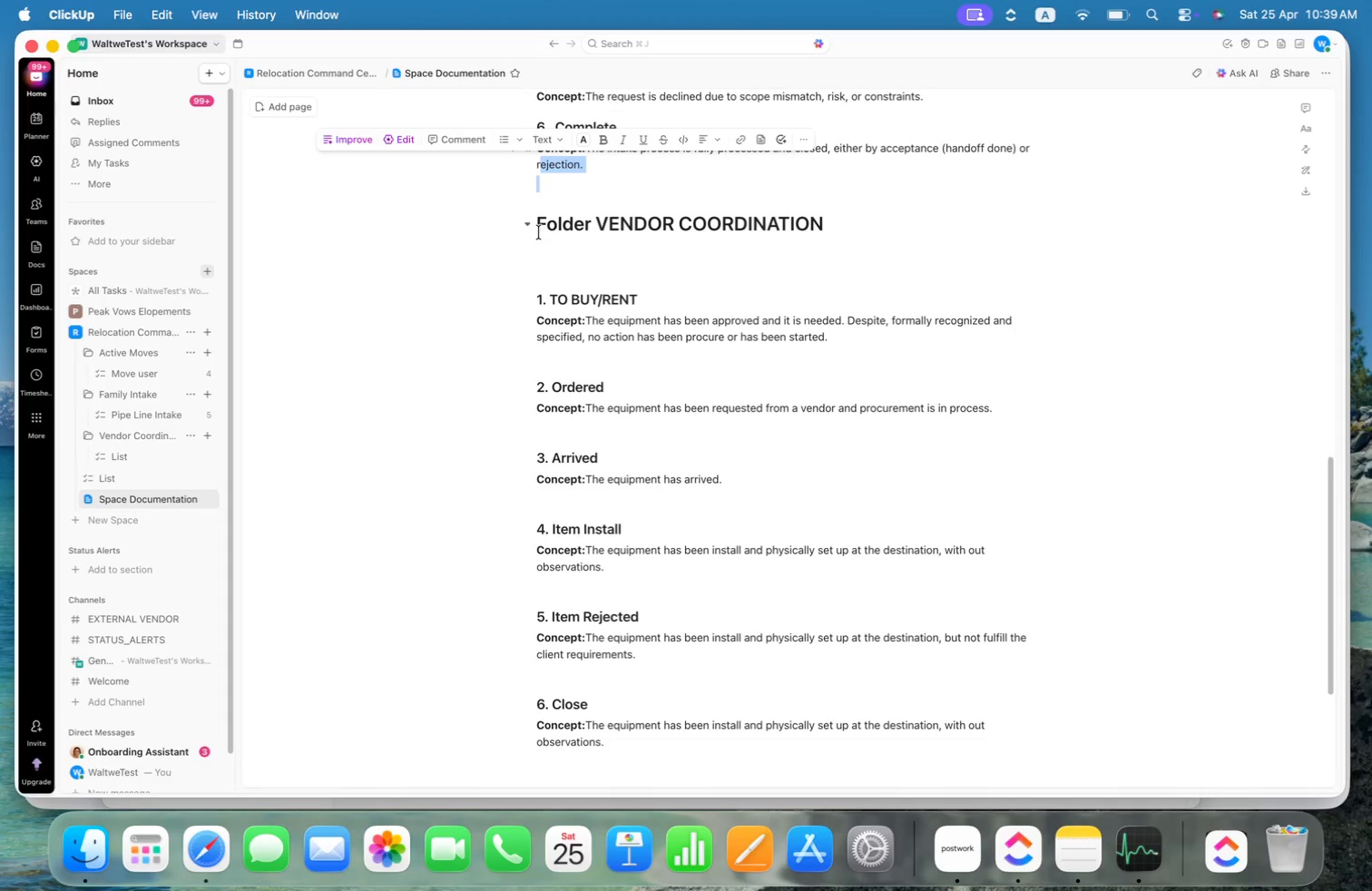 
left_click([540, 229])
 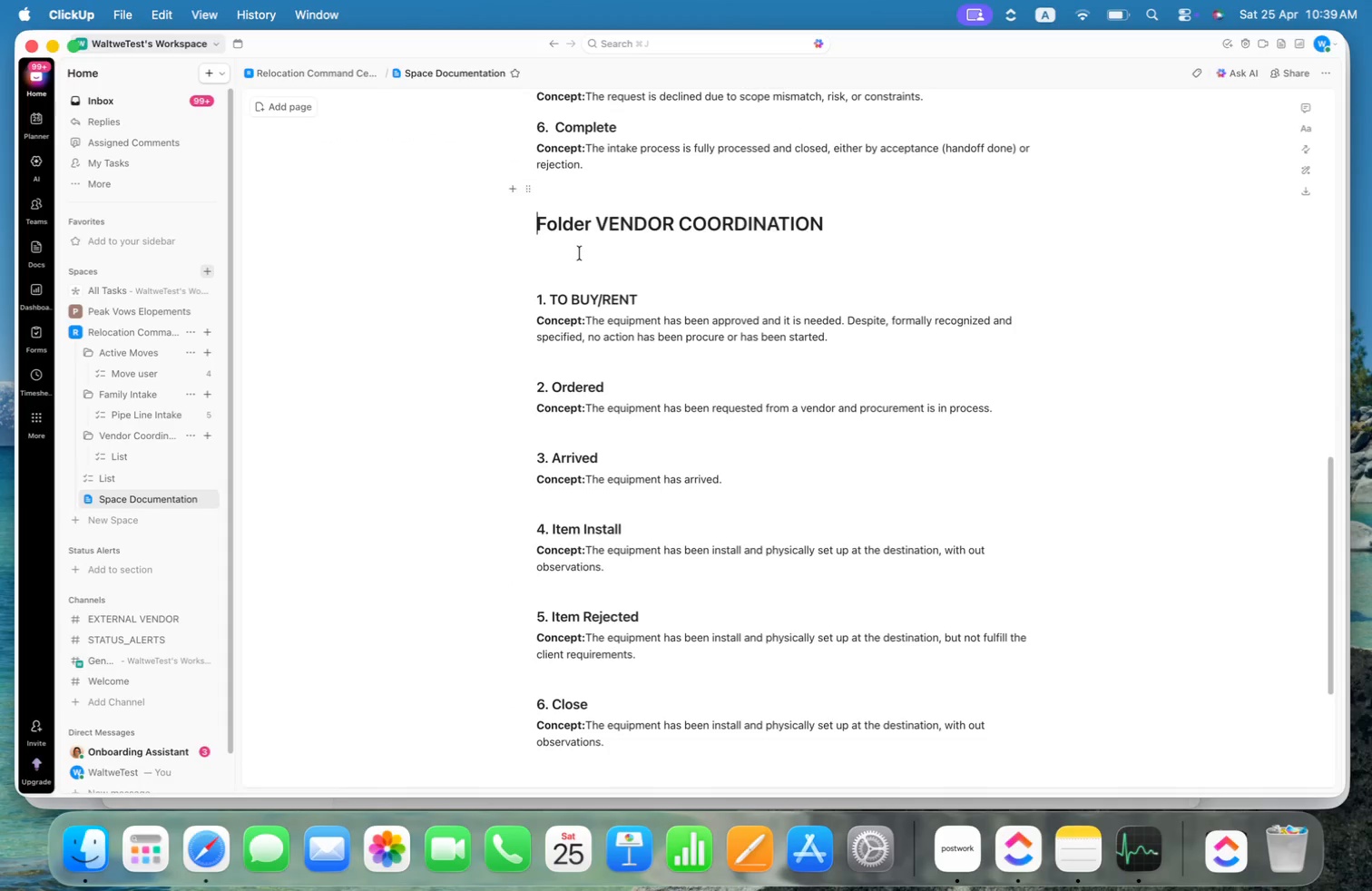 
hold_key(key=ShiftLeft, duration=0.71)
 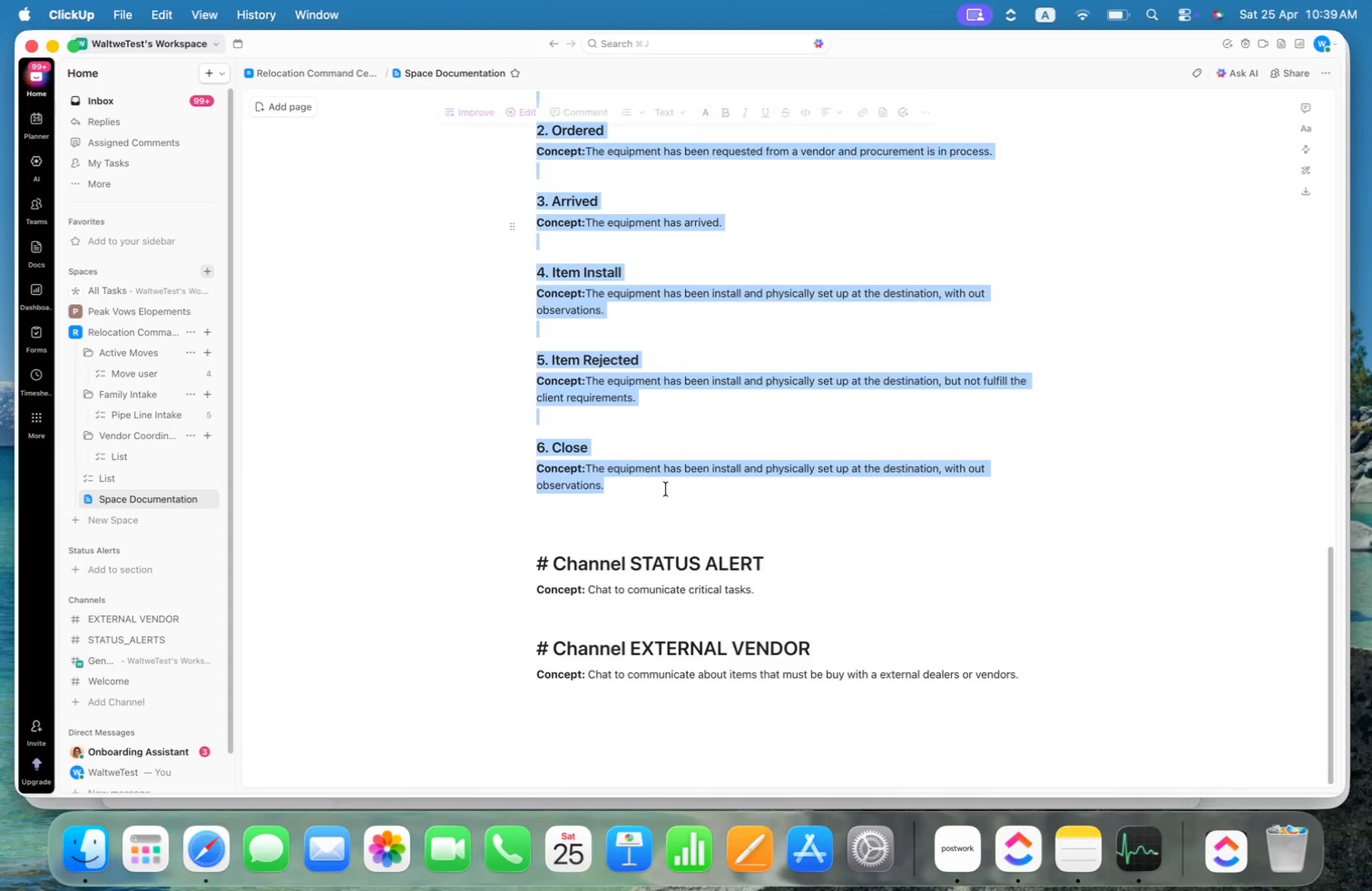 
scroll: coordinate [692, 316], scroll_direction: down, amount: 13.0
 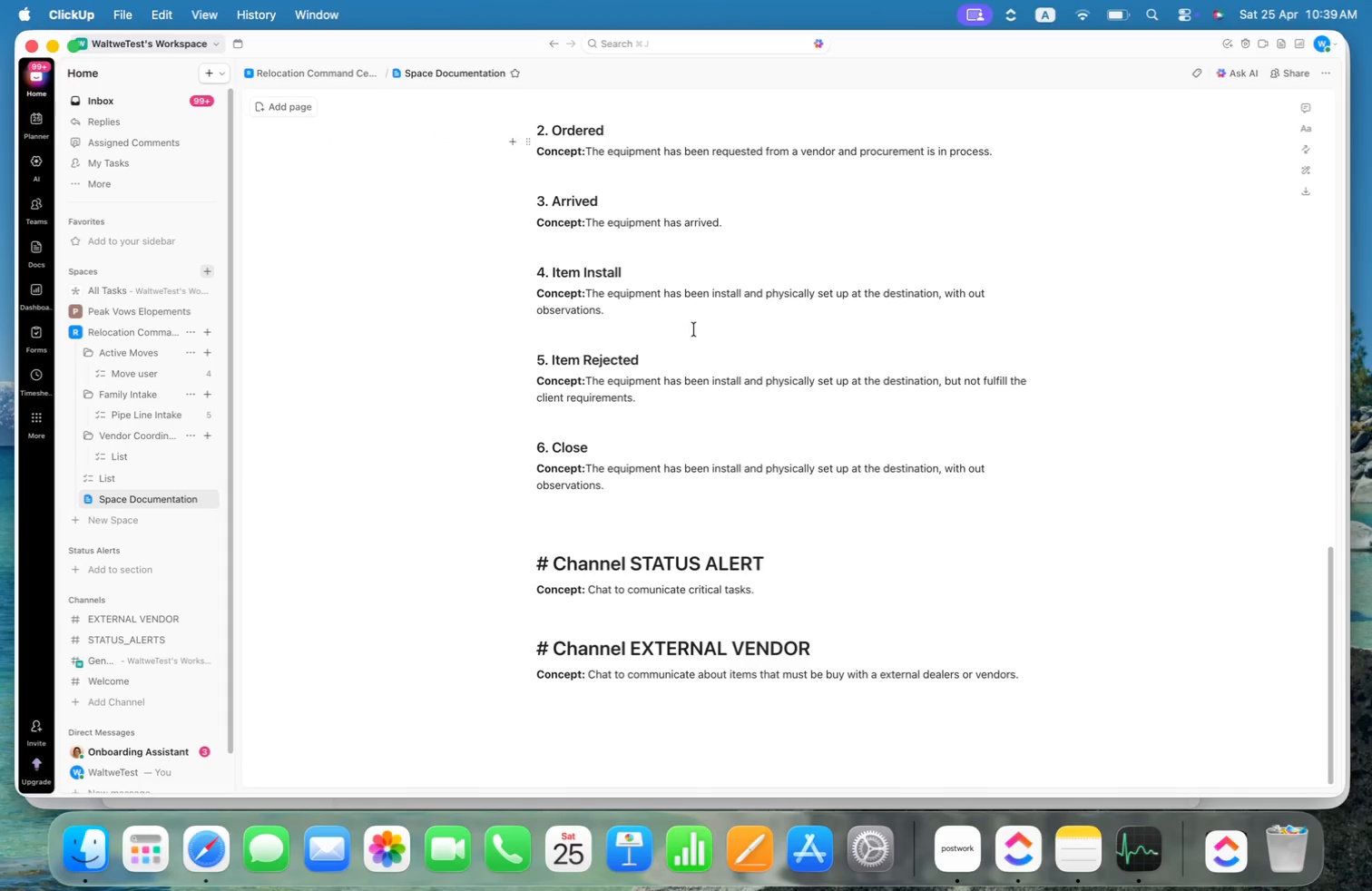 
key(Meta+C)
 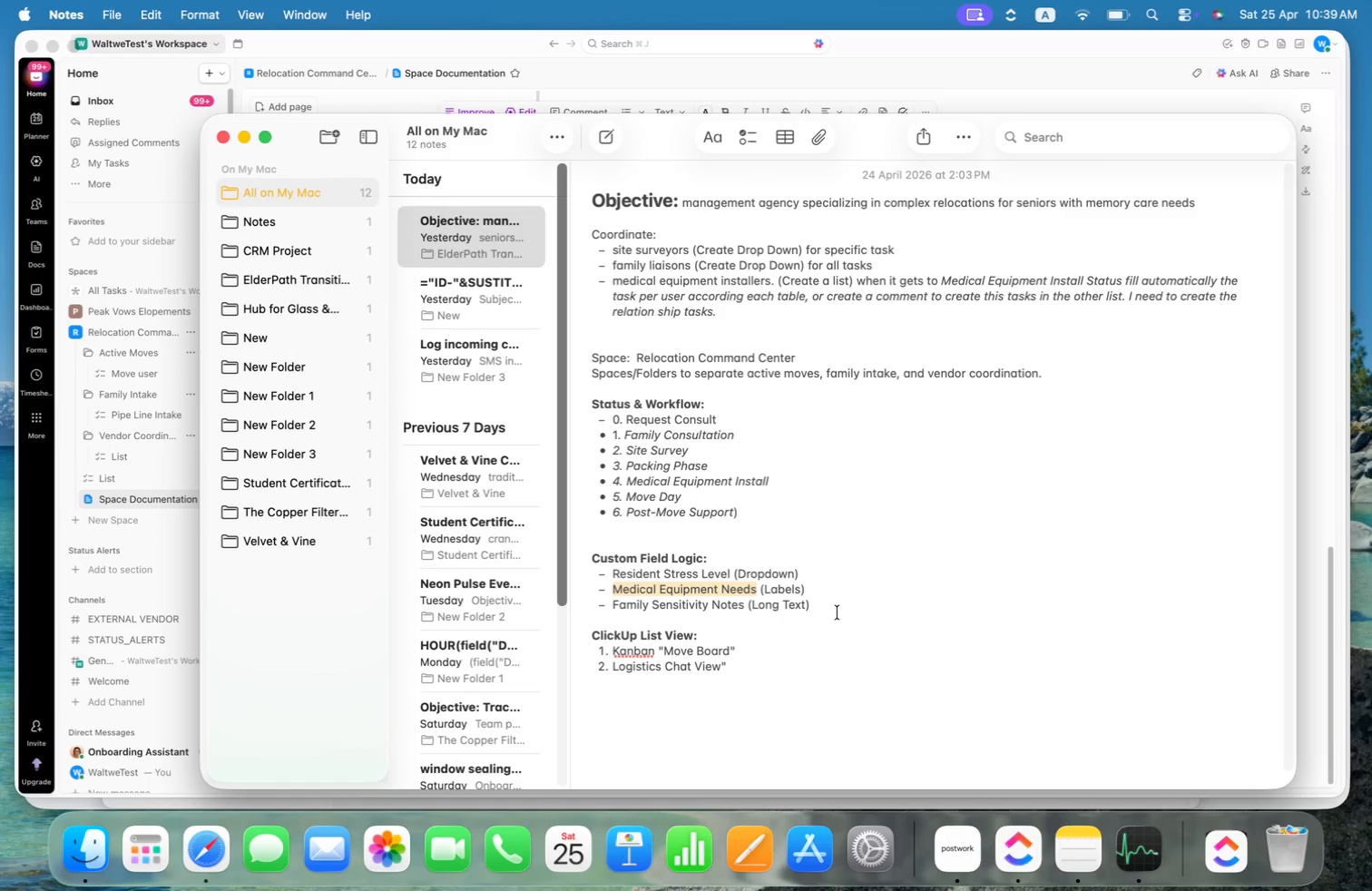 
scroll: coordinate [723, 553], scroll_direction: down, amount: 23.0
 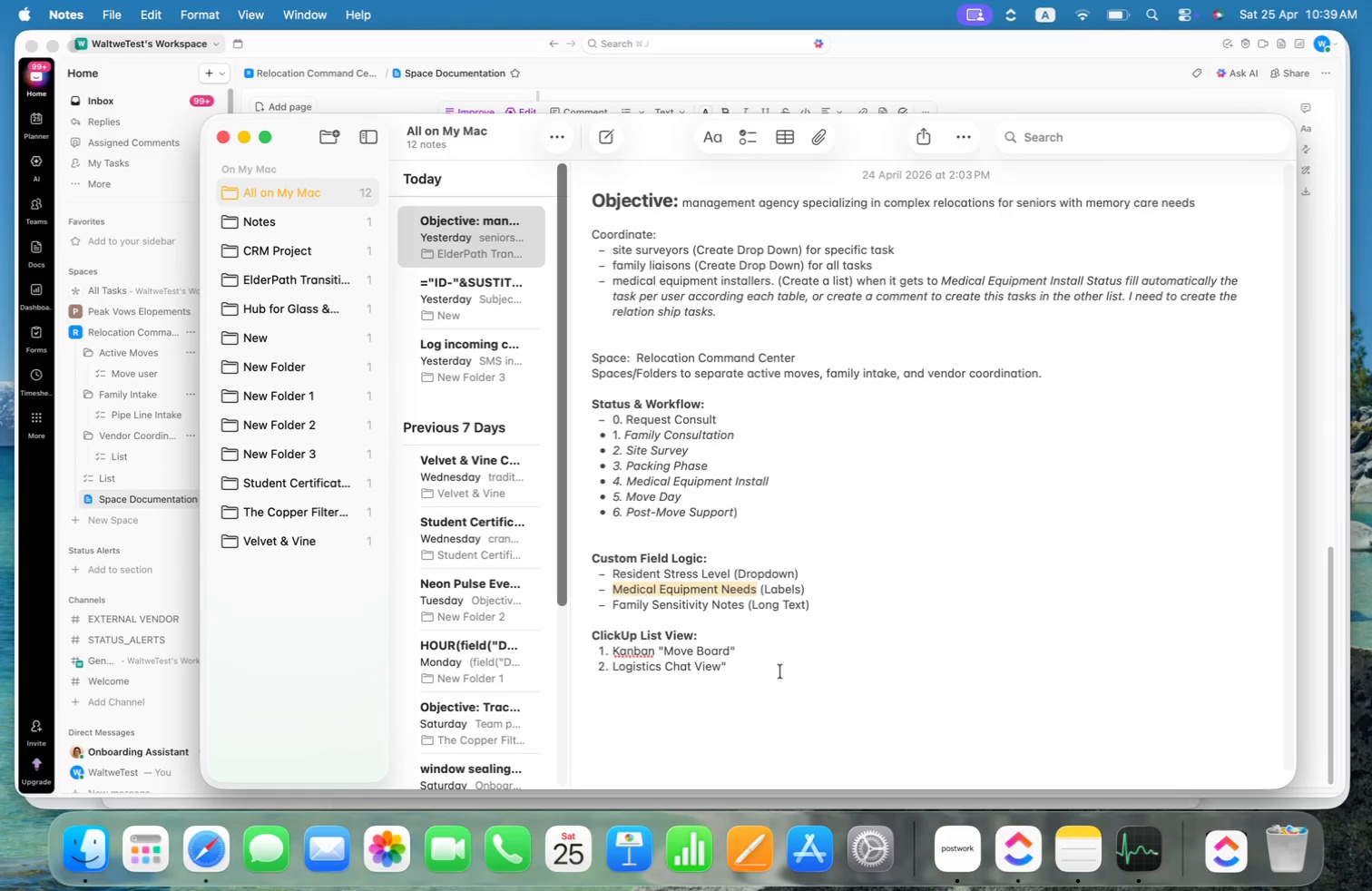 
left_click([788, 682])
 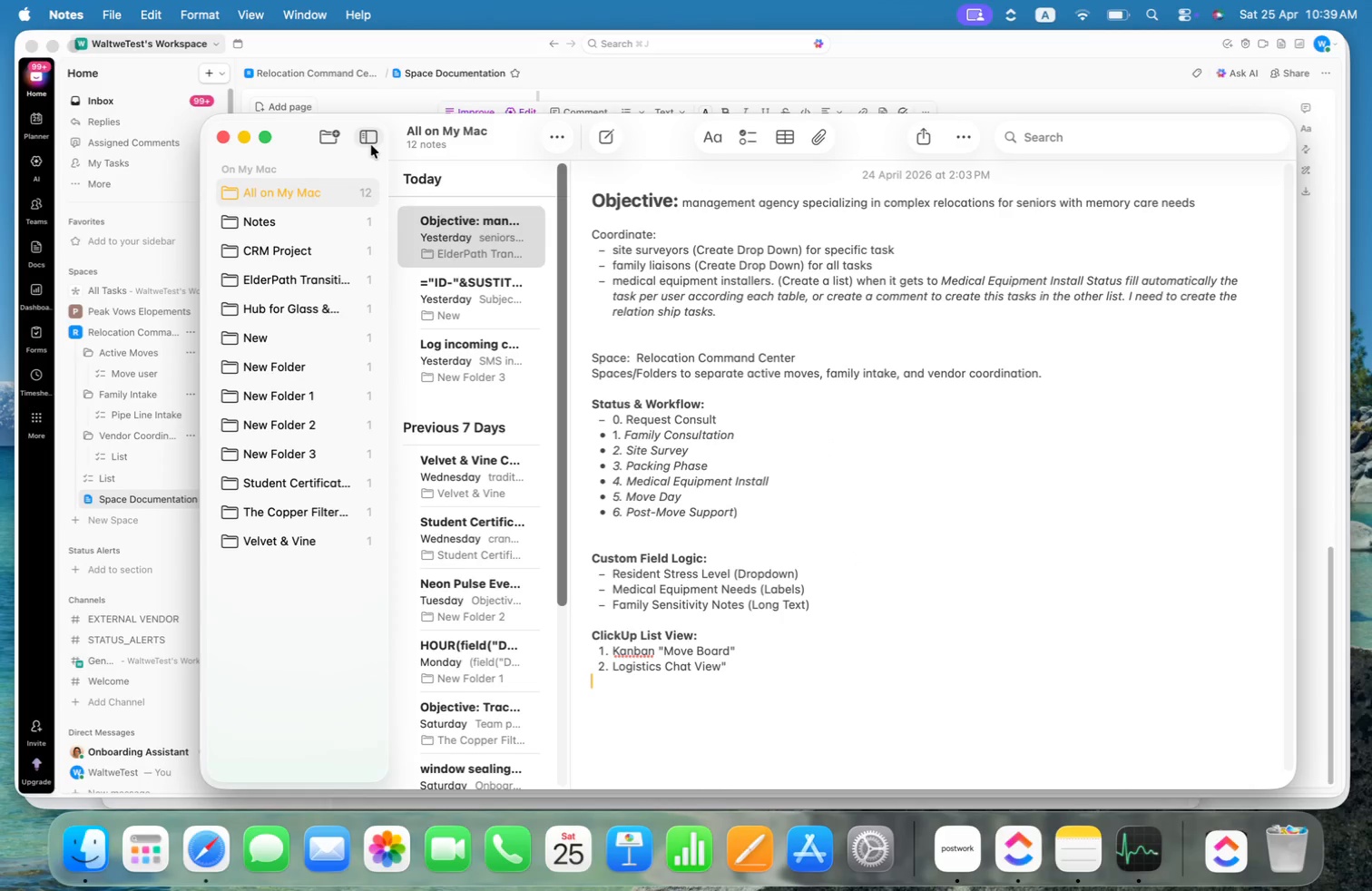 
left_click([321, 137])
 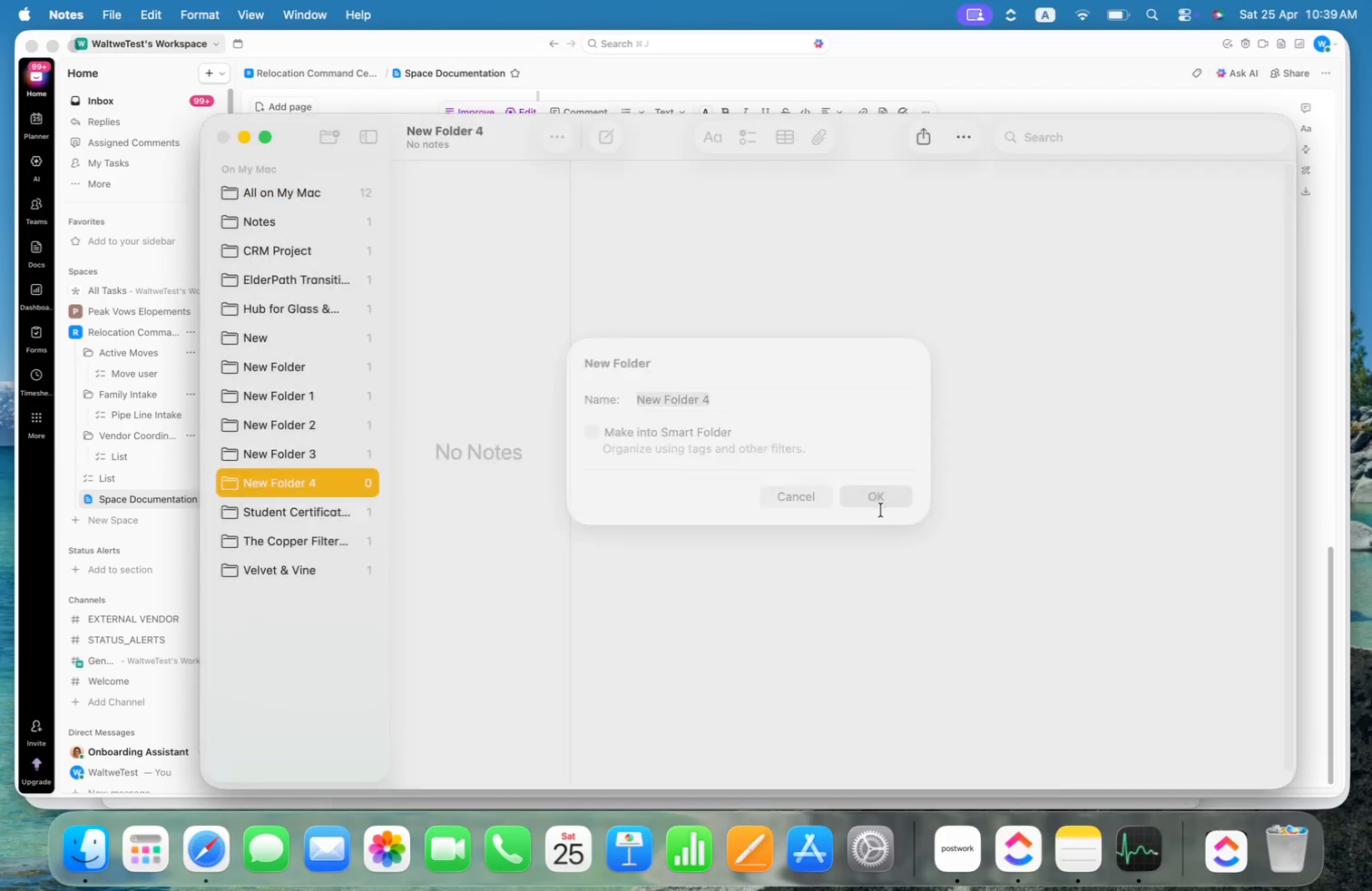 
left_click([829, 365])
 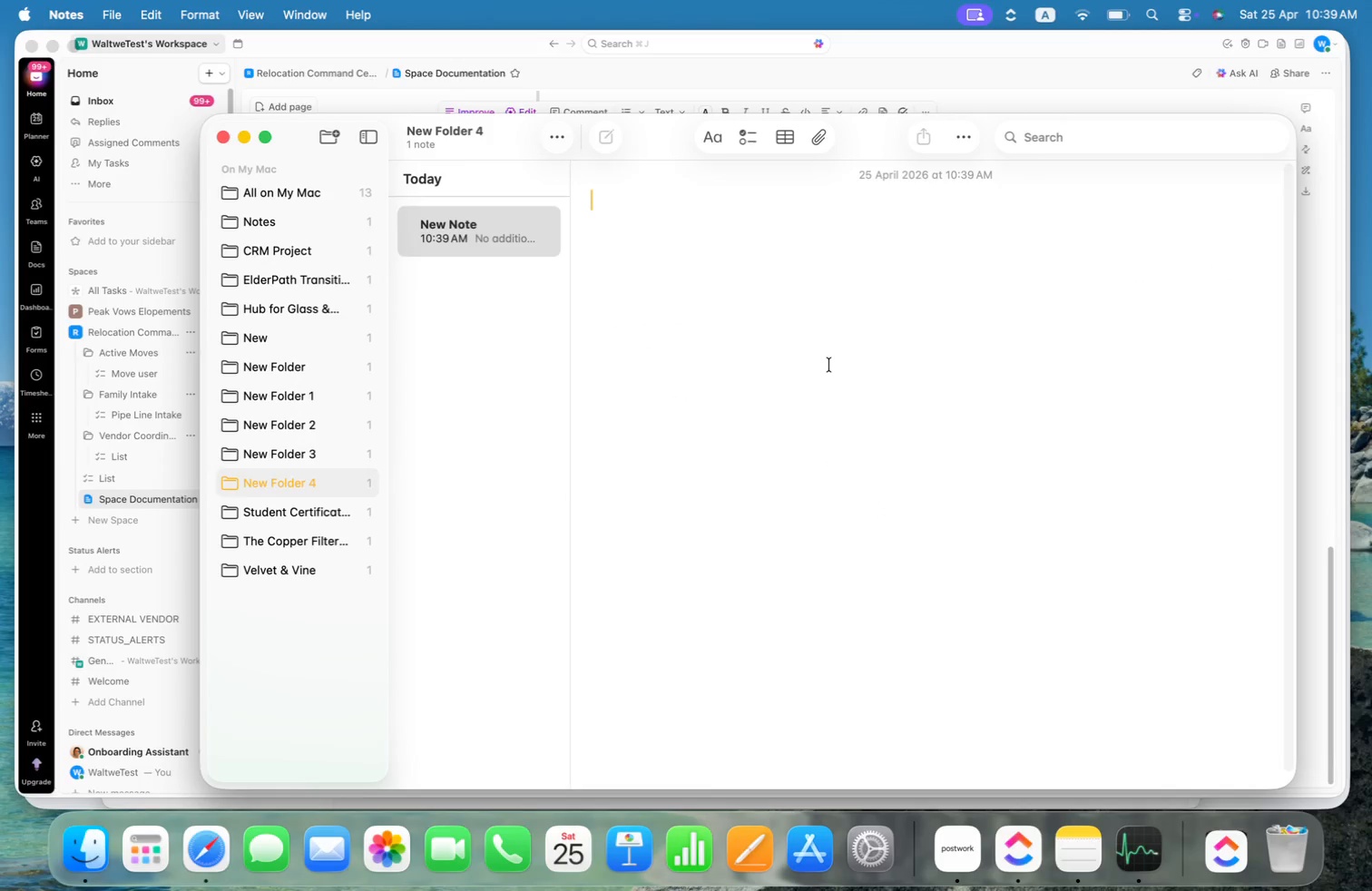 
key(Meta+V)
 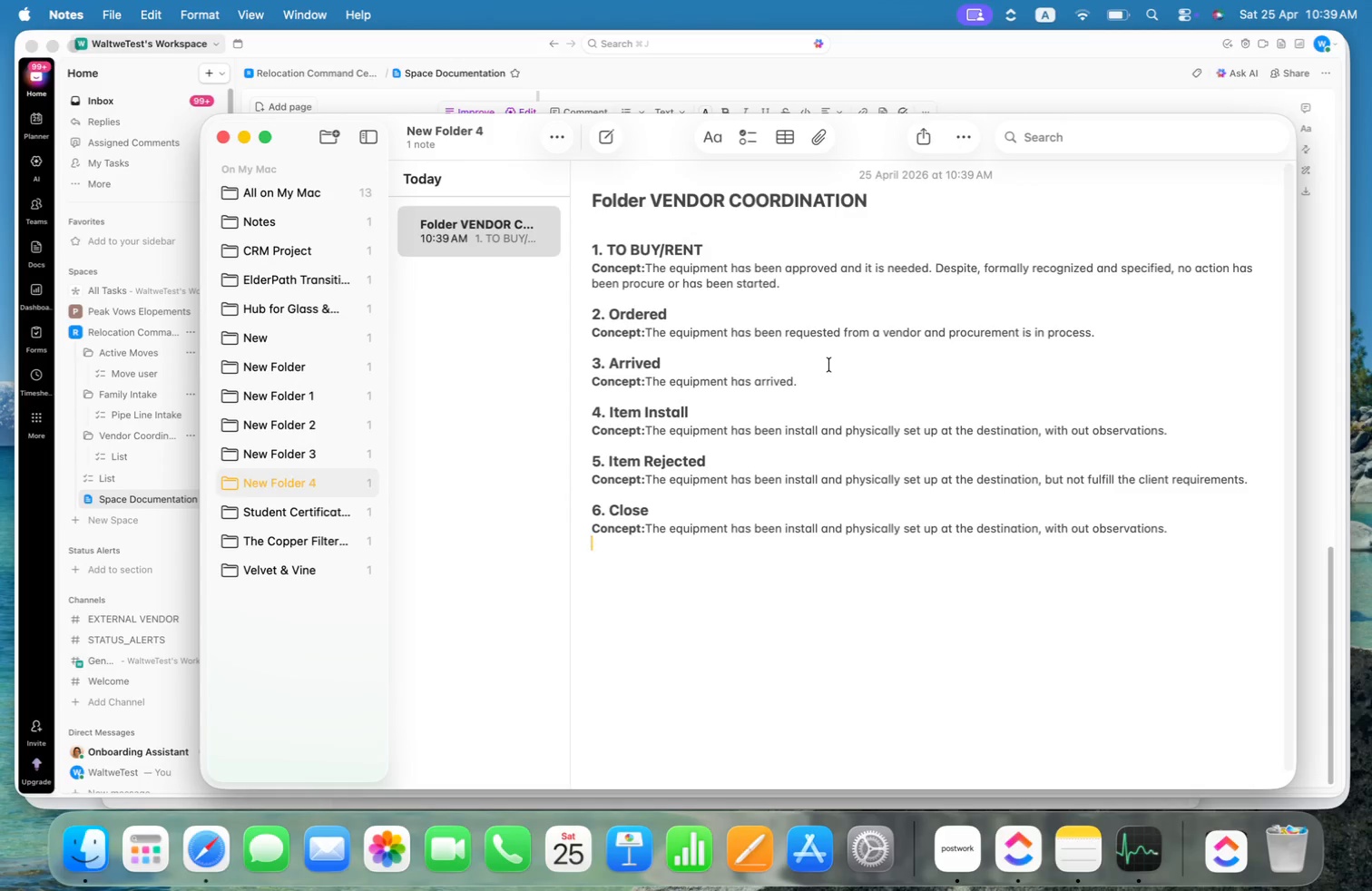 
key(Meta+CommandLeft)
 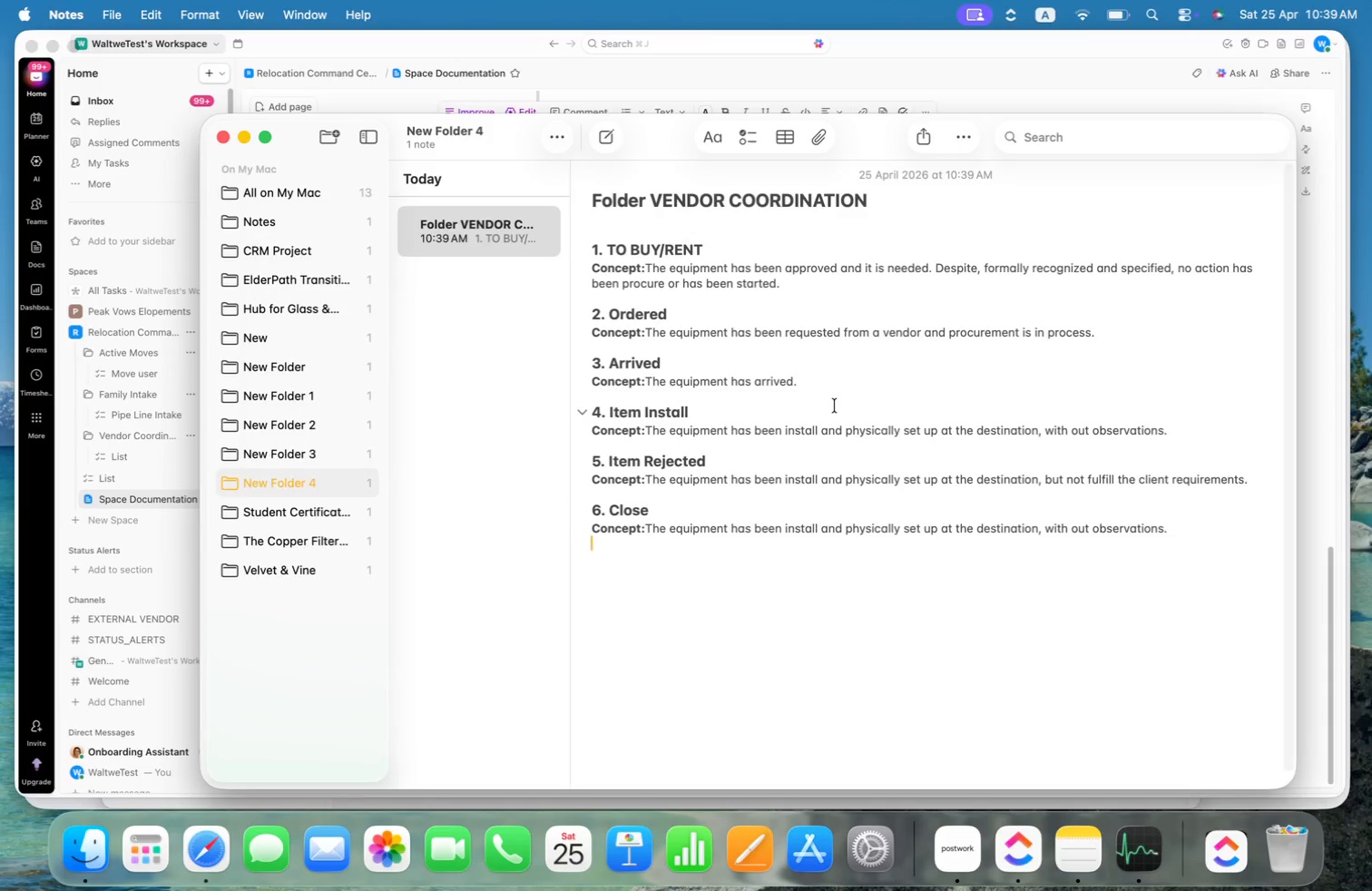 
key(Meta+Tab)
 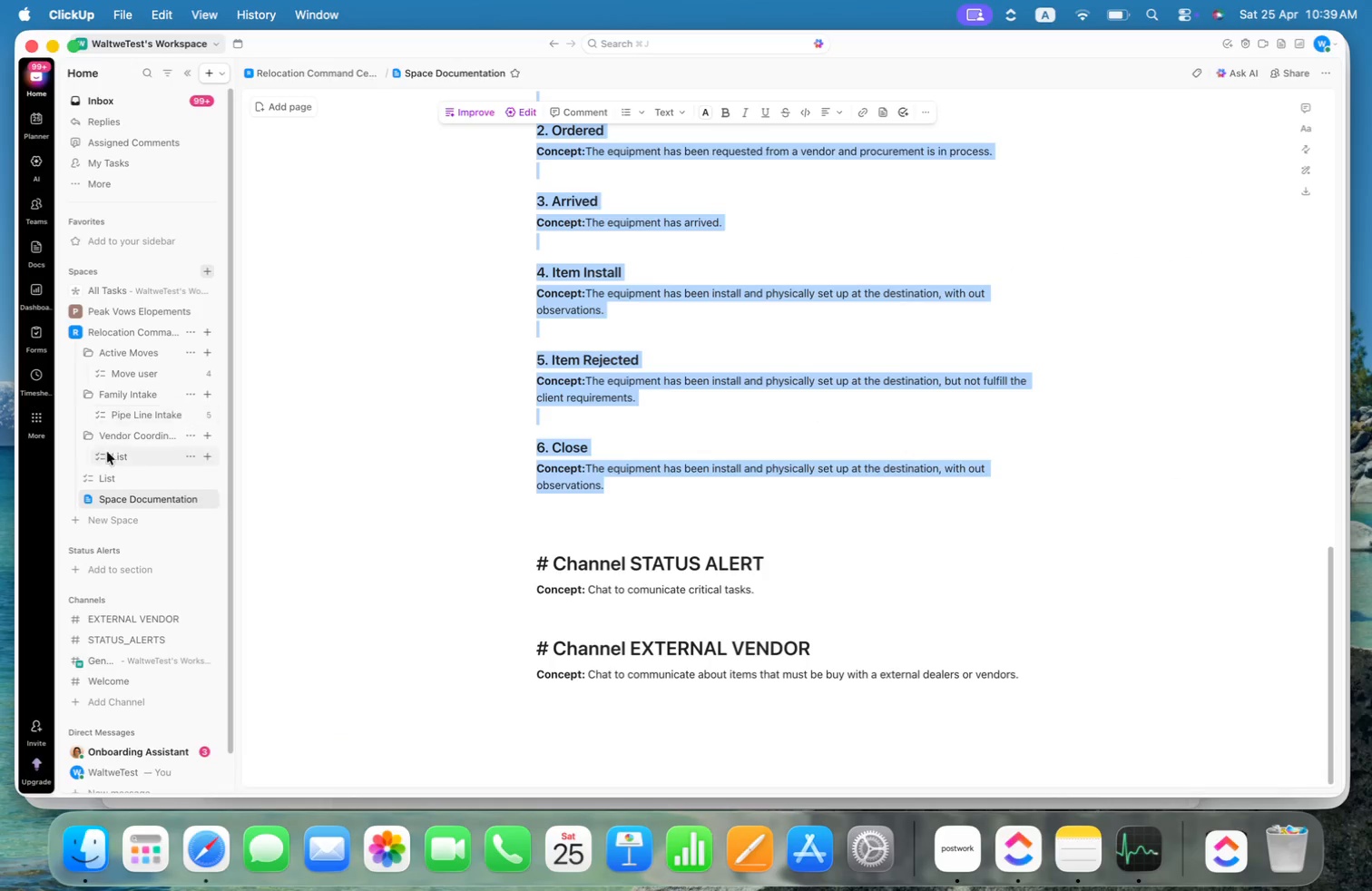 
left_click([124, 455])
 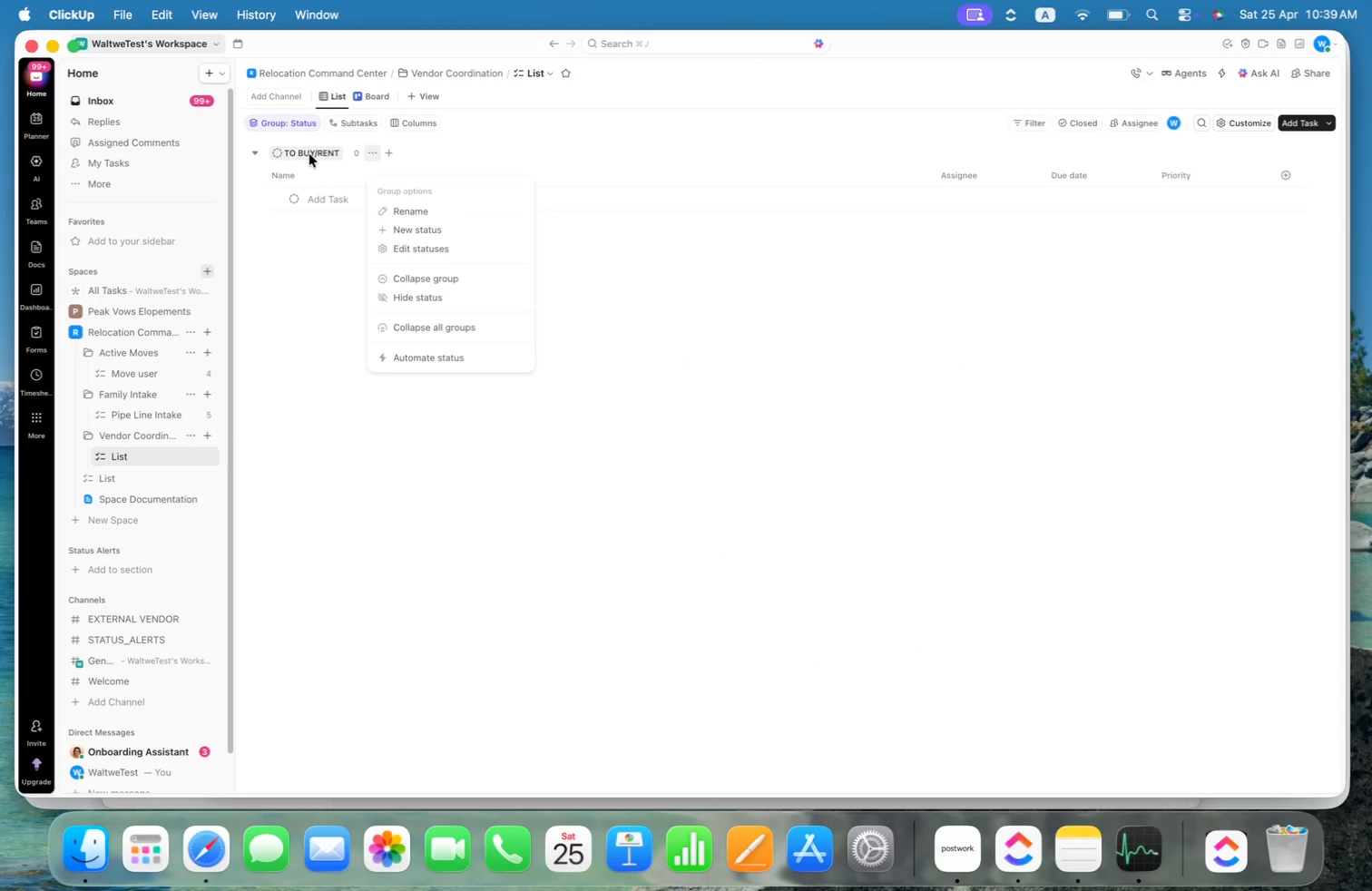 
left_click([426, 243])
 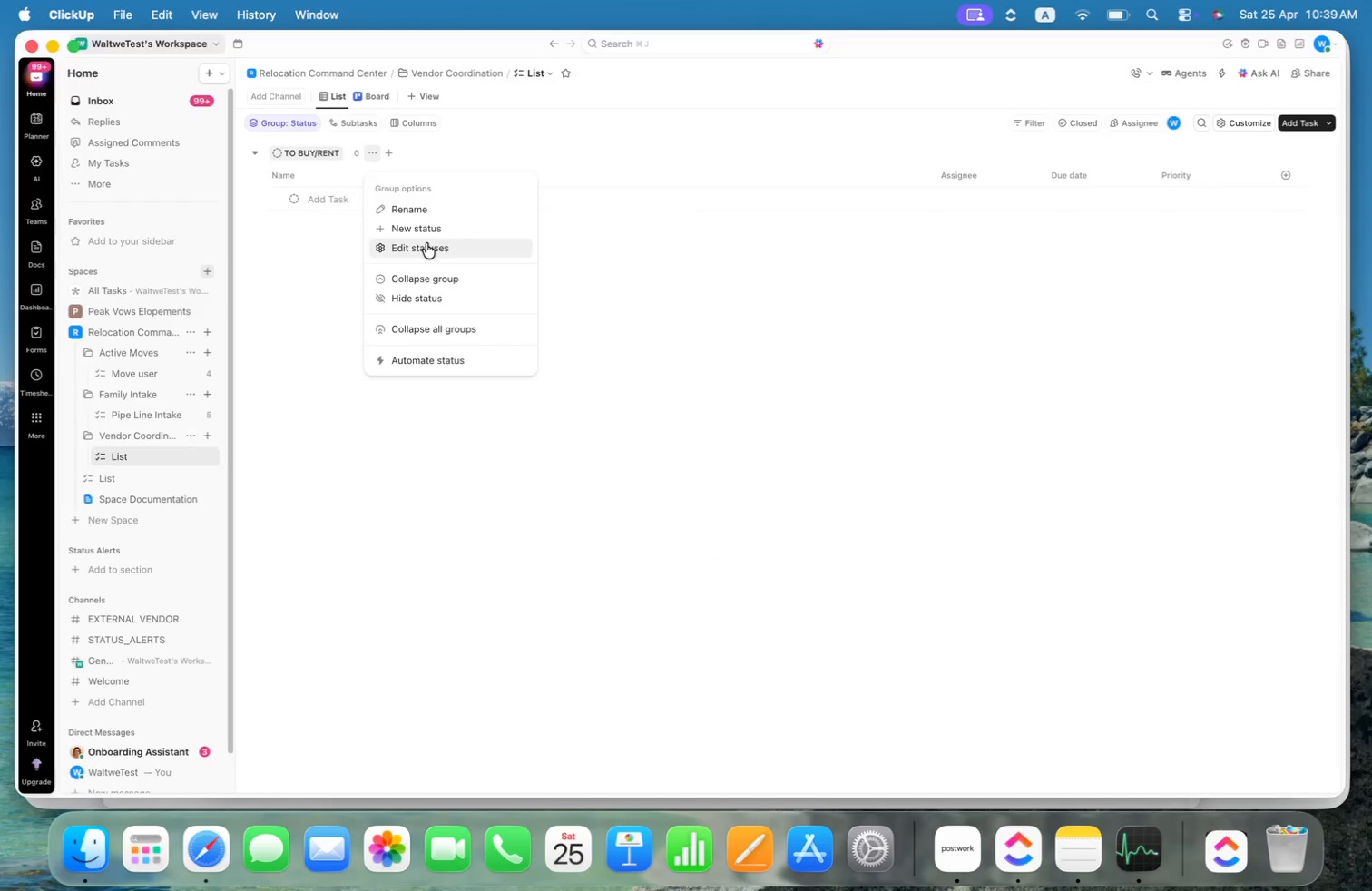 
key(Meta+CommandLeft)
 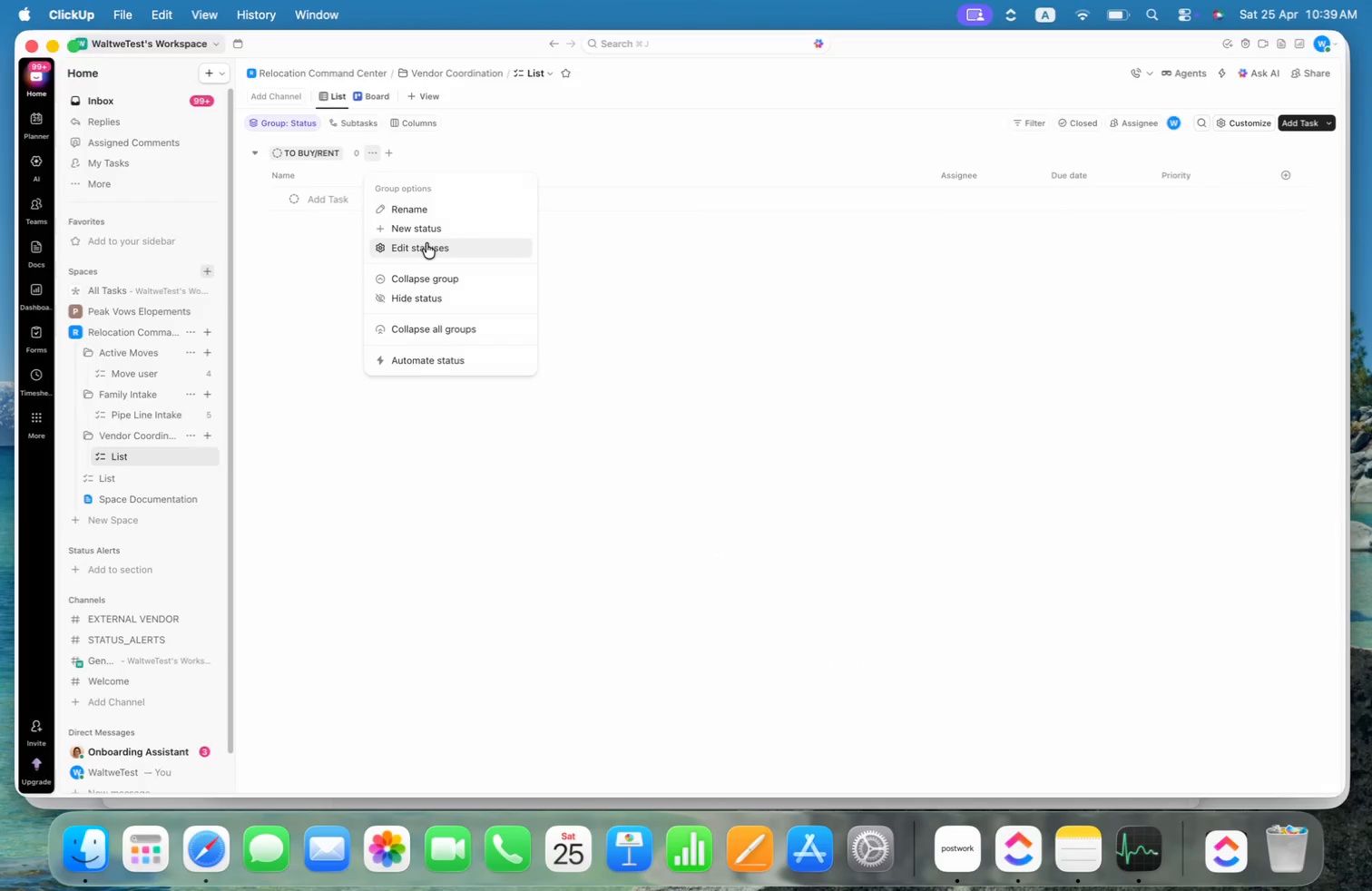 
key(Meta+Tab)
 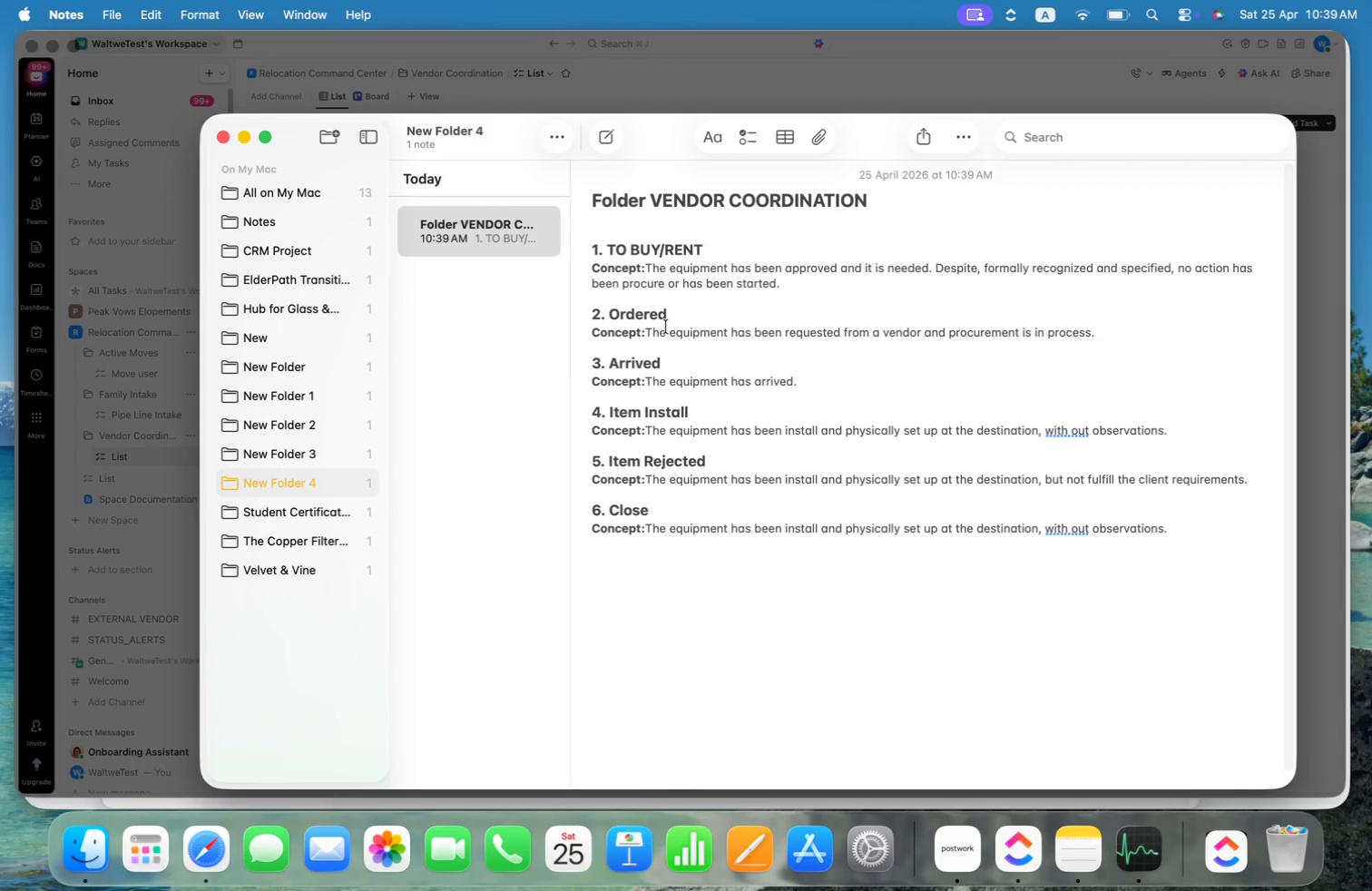 
left_click_drag(start_coordinate=[671, 317], to_coordinate=[612, 312])
 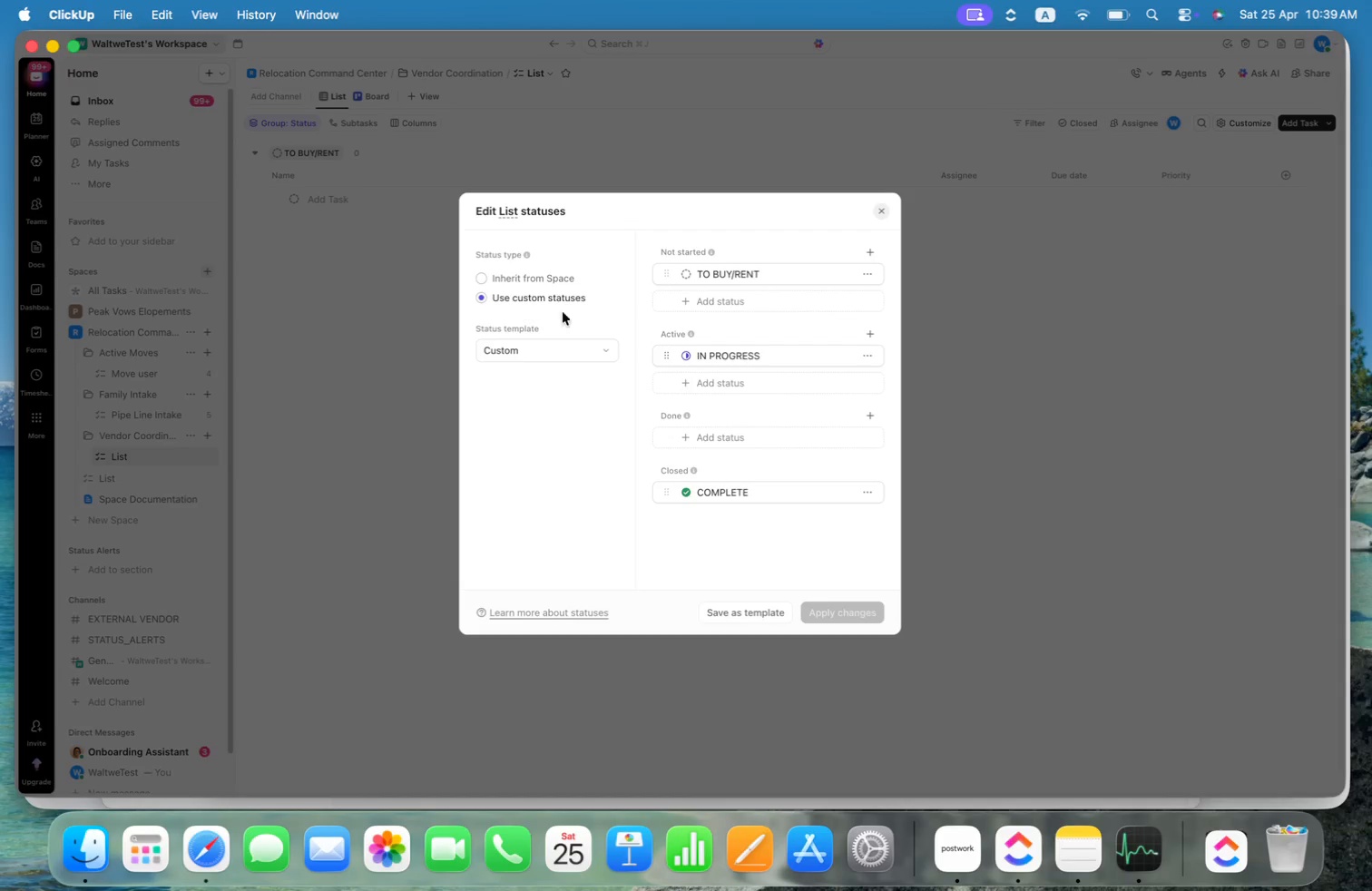 
key(Meta+C)
 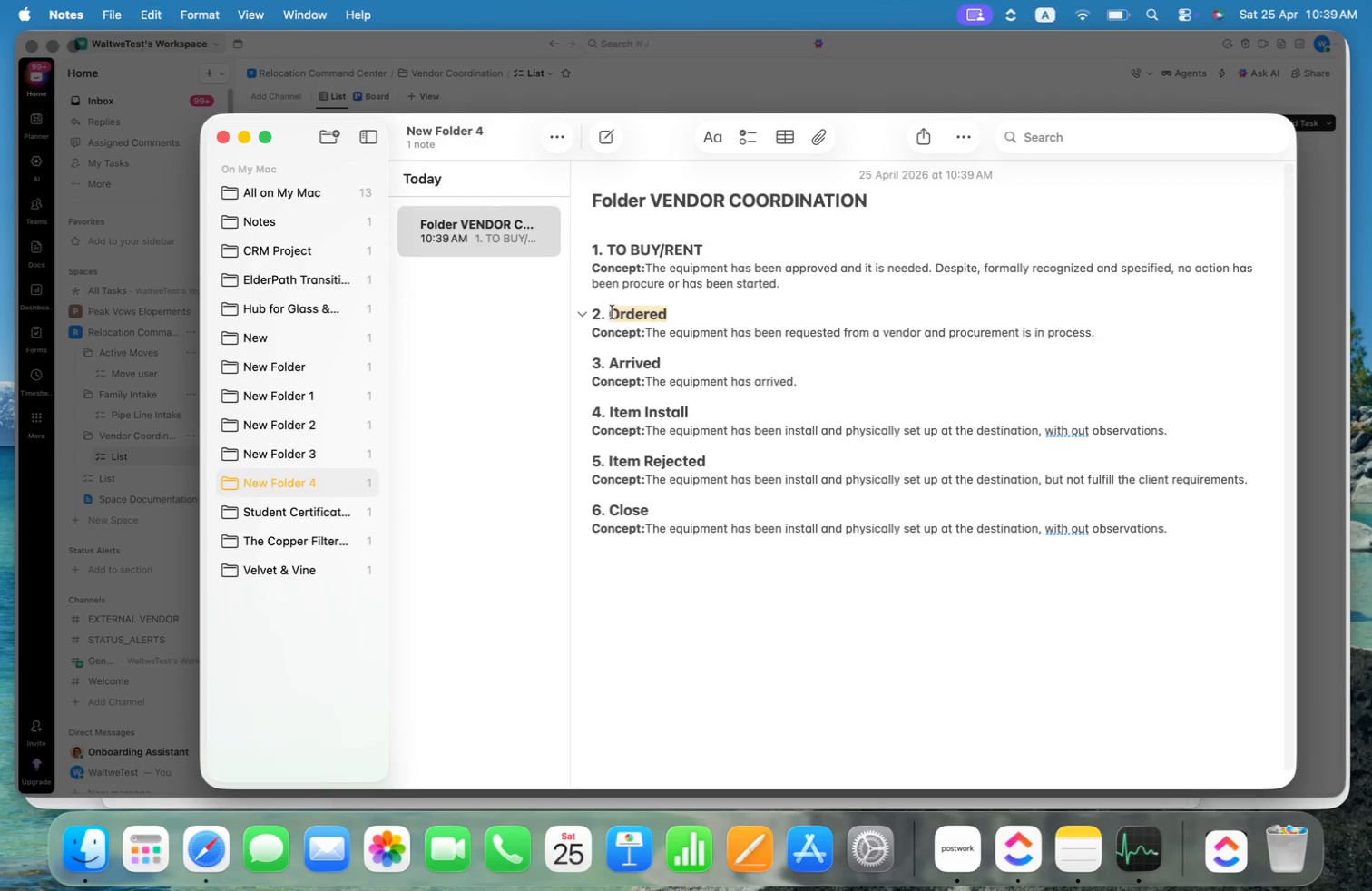 
key(Meta+CommandLeft)
 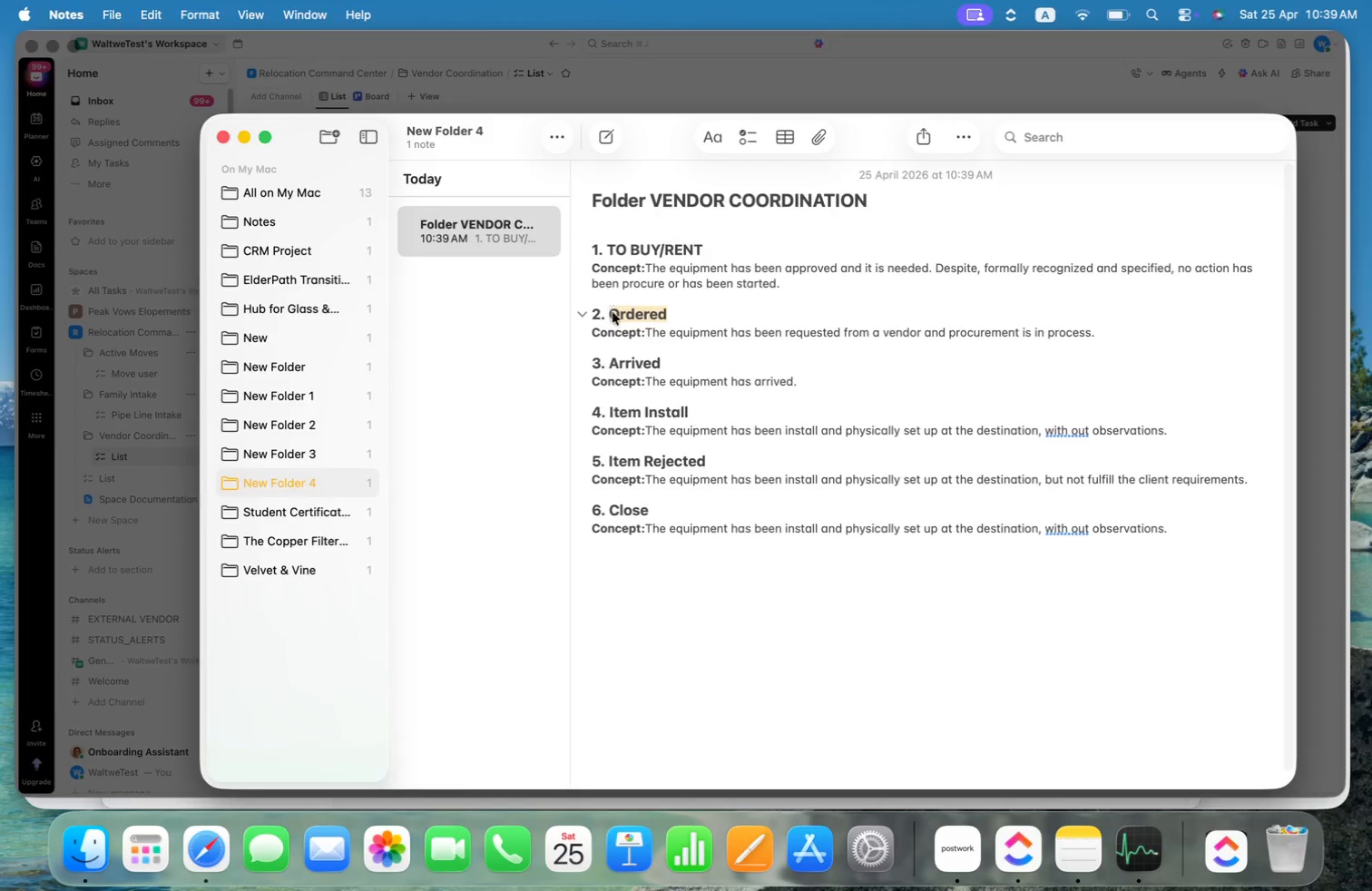 
key(Meta+Tab)
 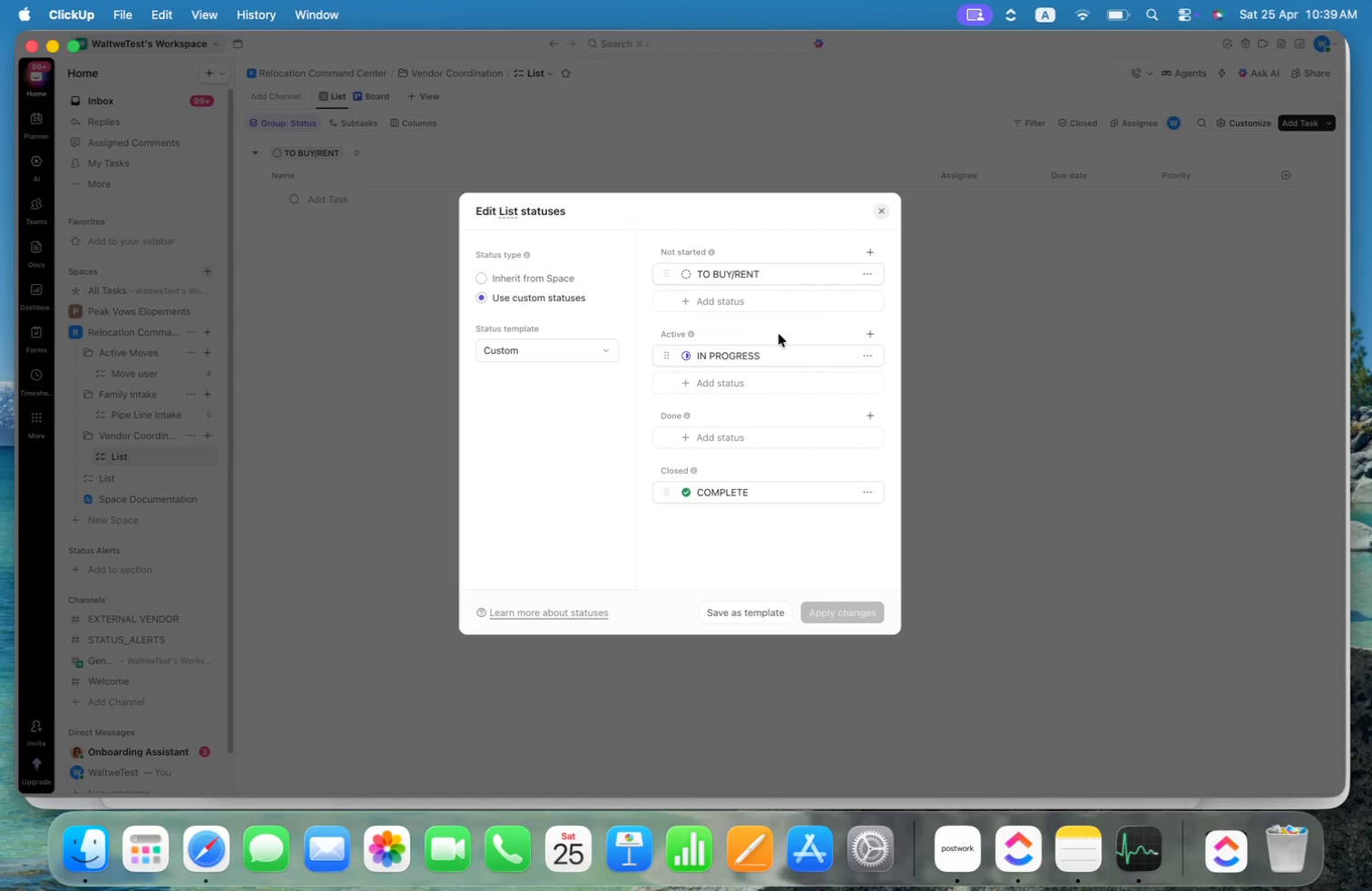 
left_click([794, 359])
 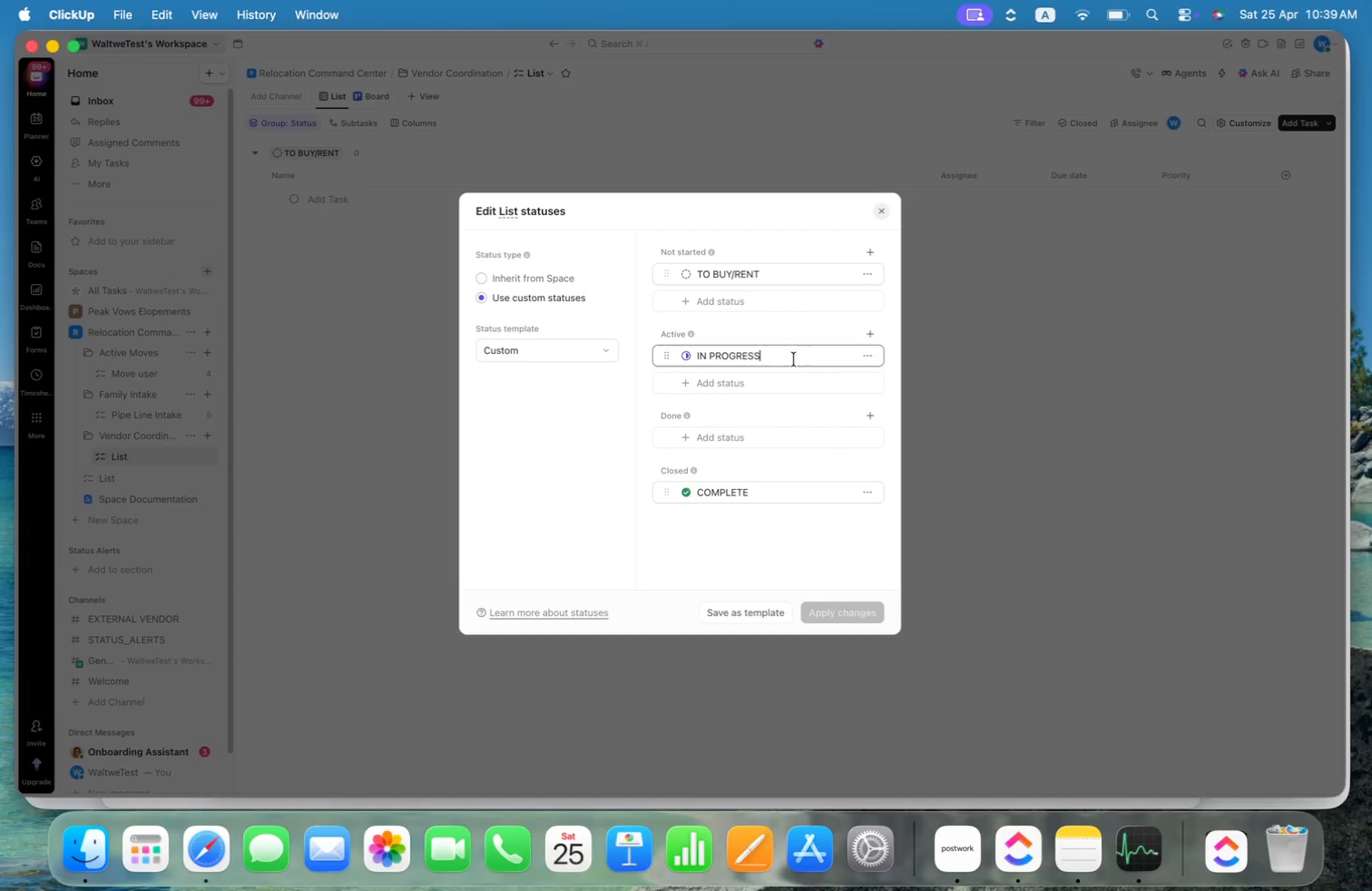 
key(Meta+Shift+ArrowUp)
 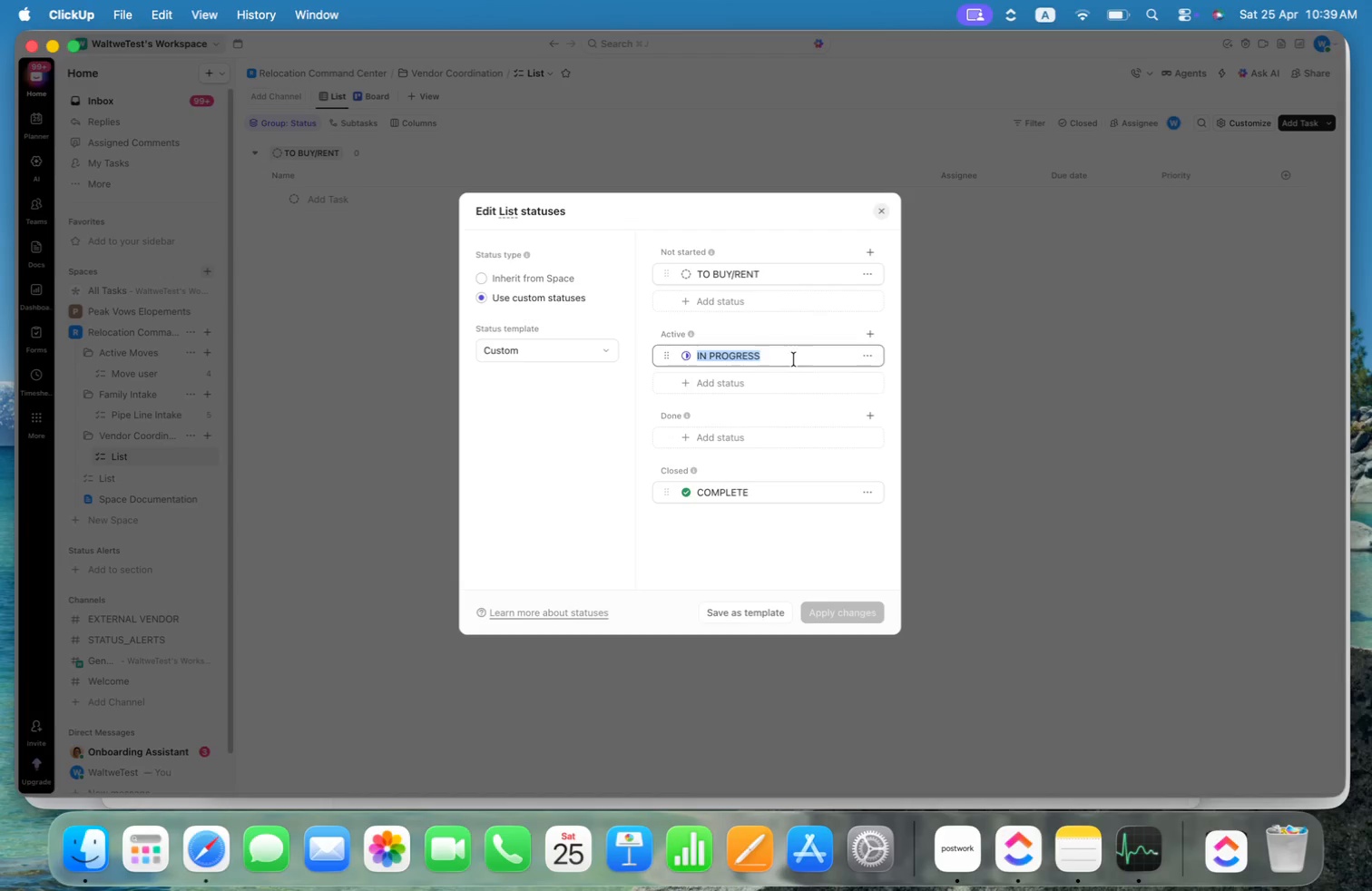 
key(Meta+Shift+ArrowLeft)
 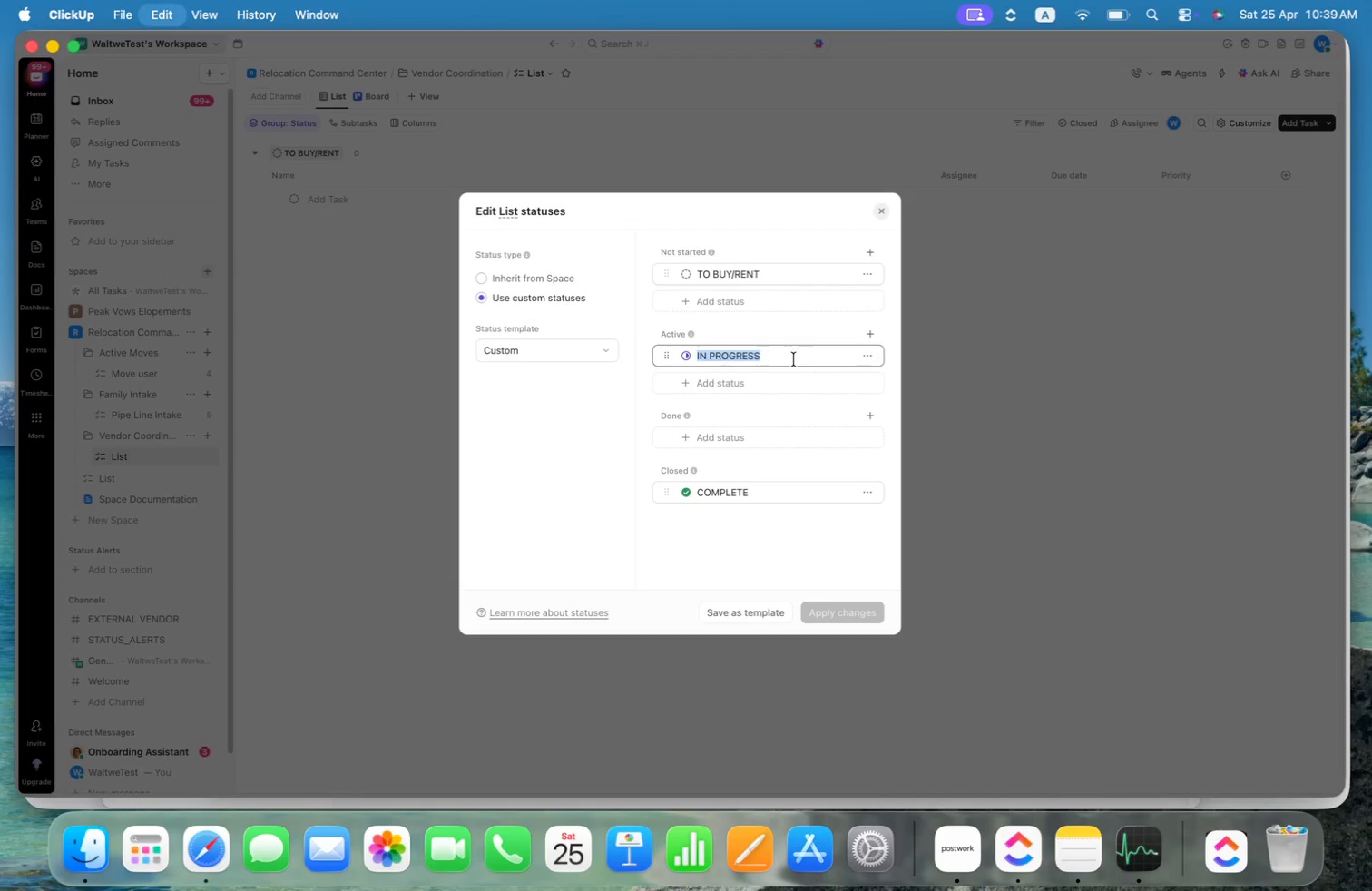 
key(Meta+V)
 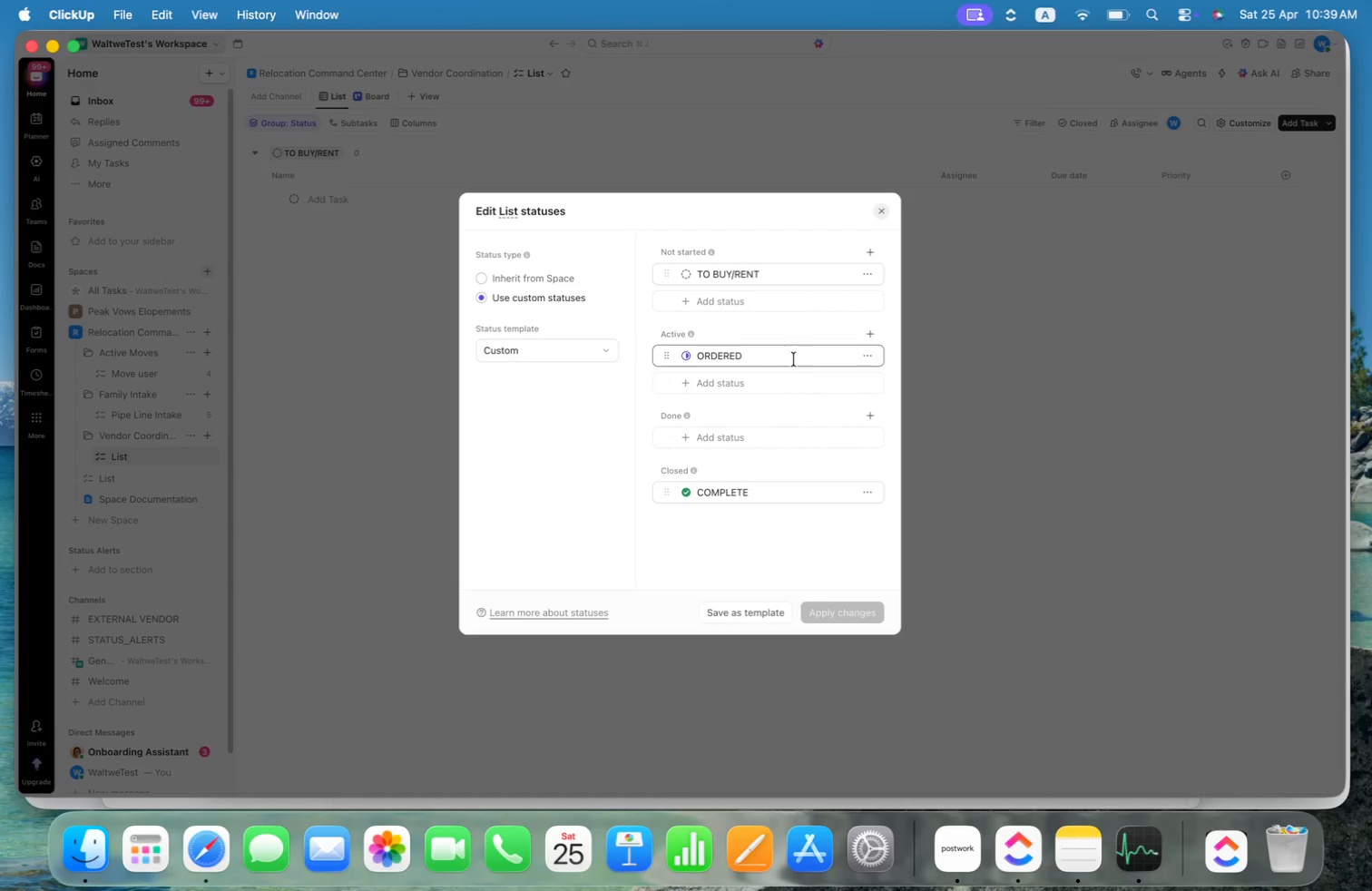 
key(Enter)
 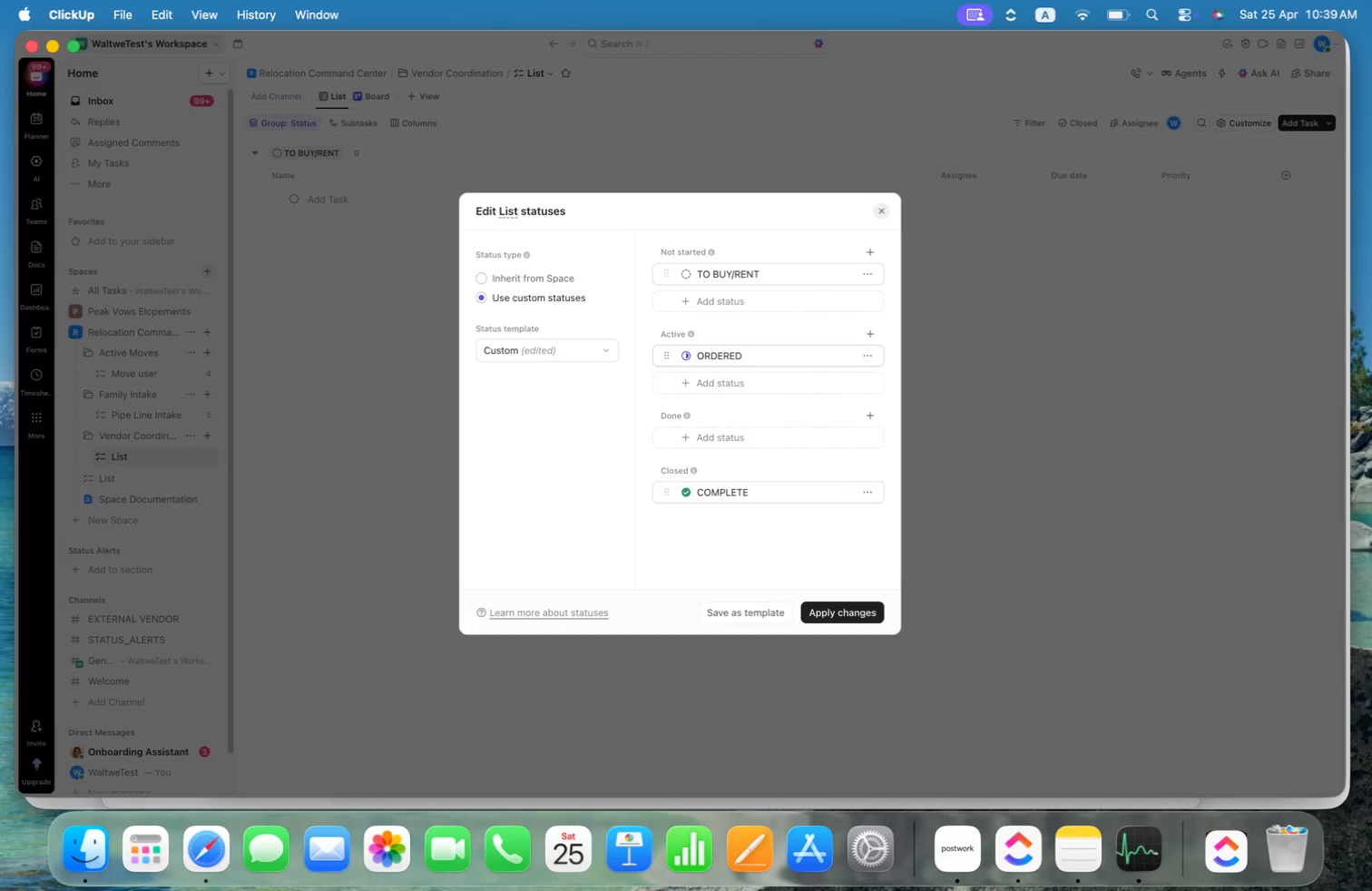 
key(Meta+CommandLeft)
 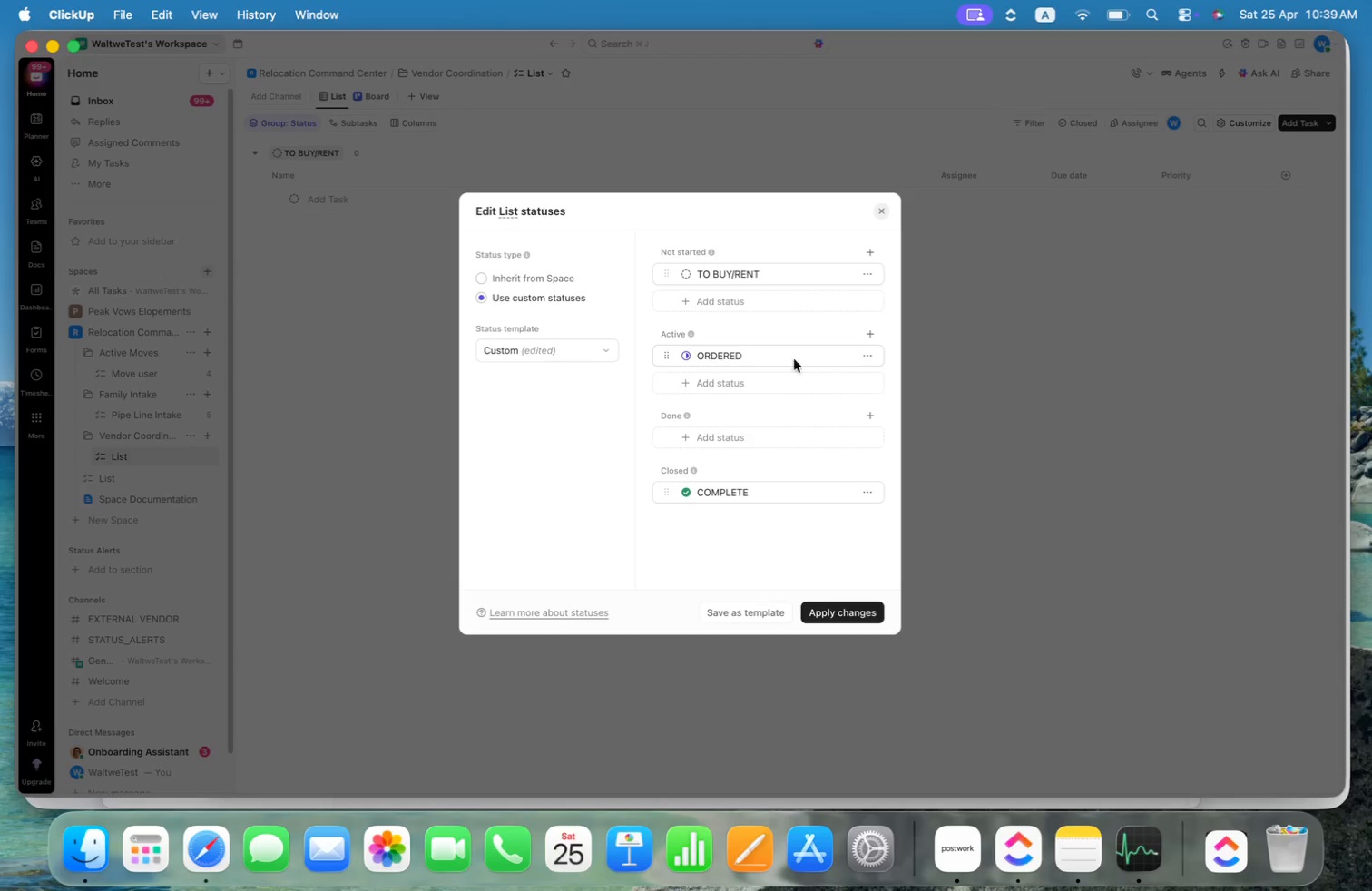 
key(Meta+Tab)
 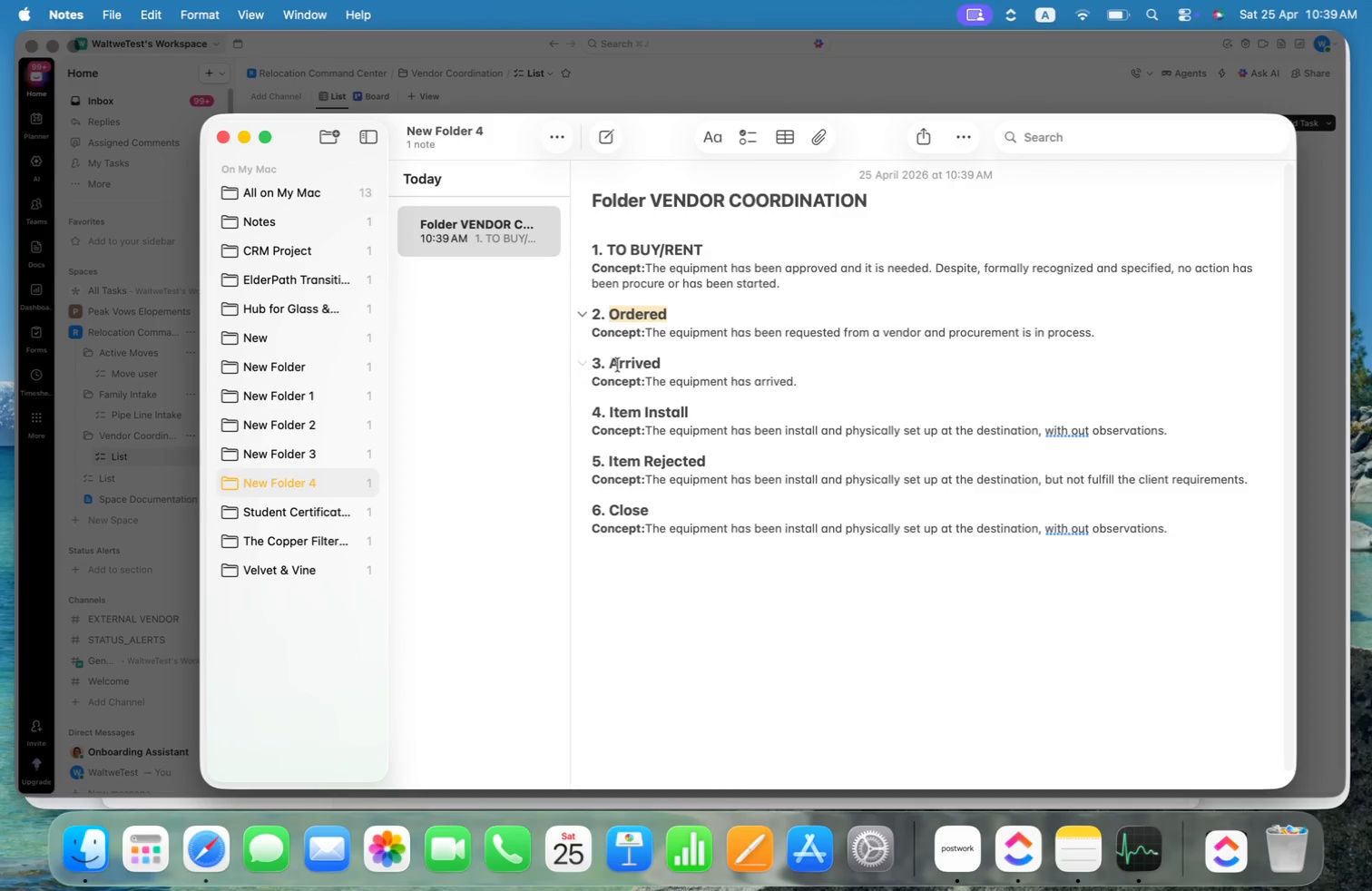 
left_click_drag(start_coordinate=[691, 361], to_coordinate=[612, 362])
 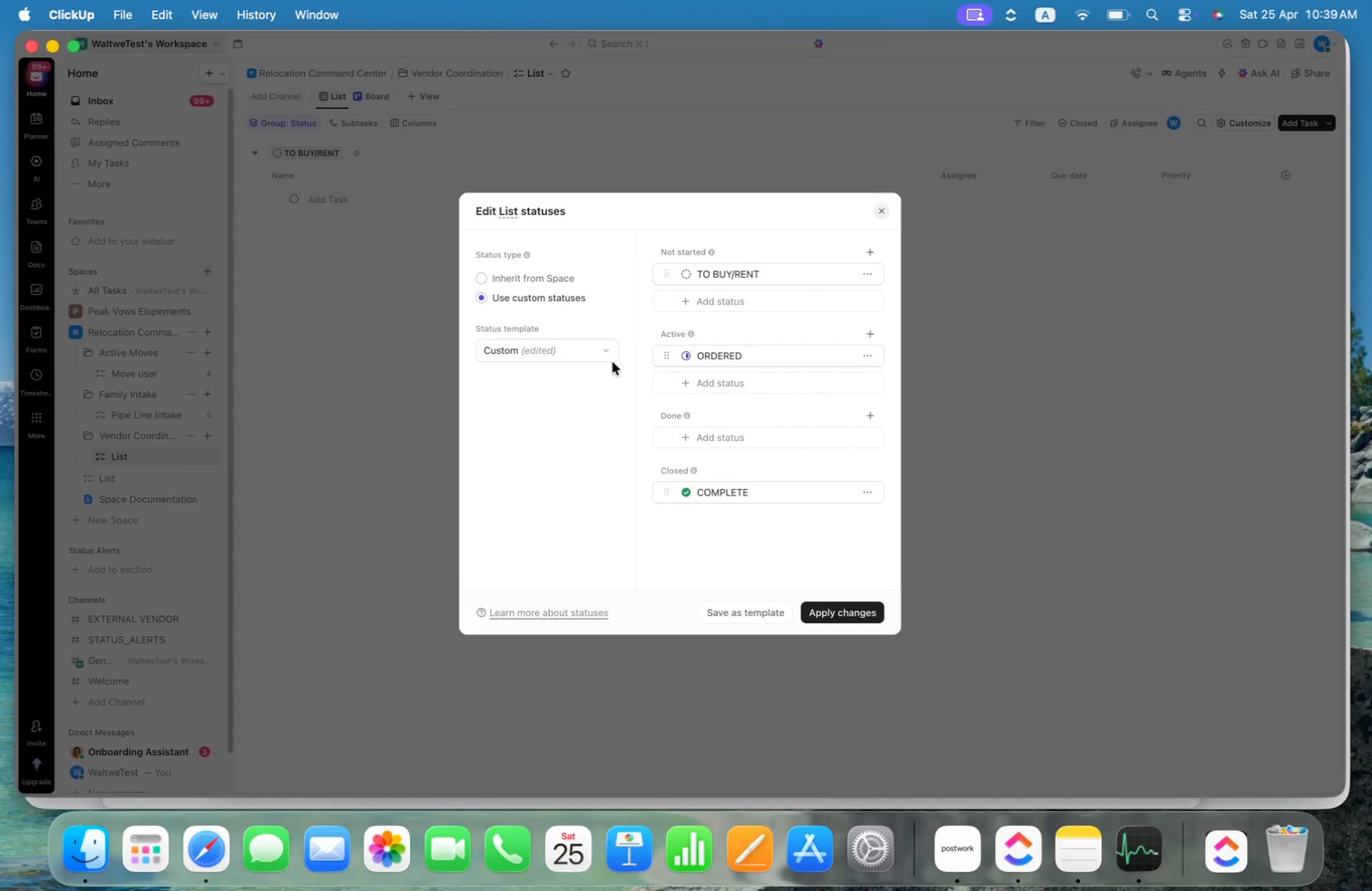 
key(Meta+C)
 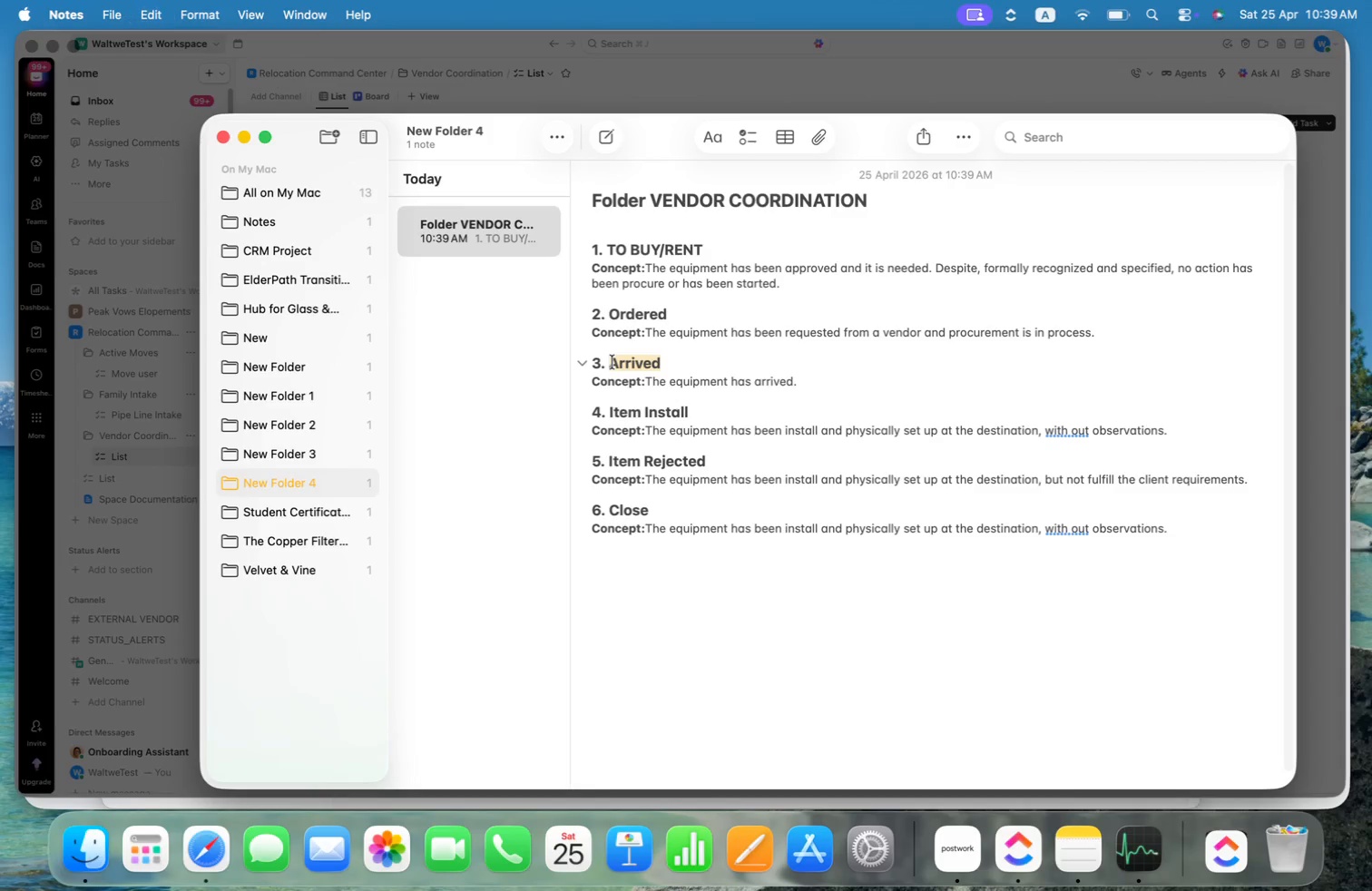 
key(Meta+CommandLeft)
 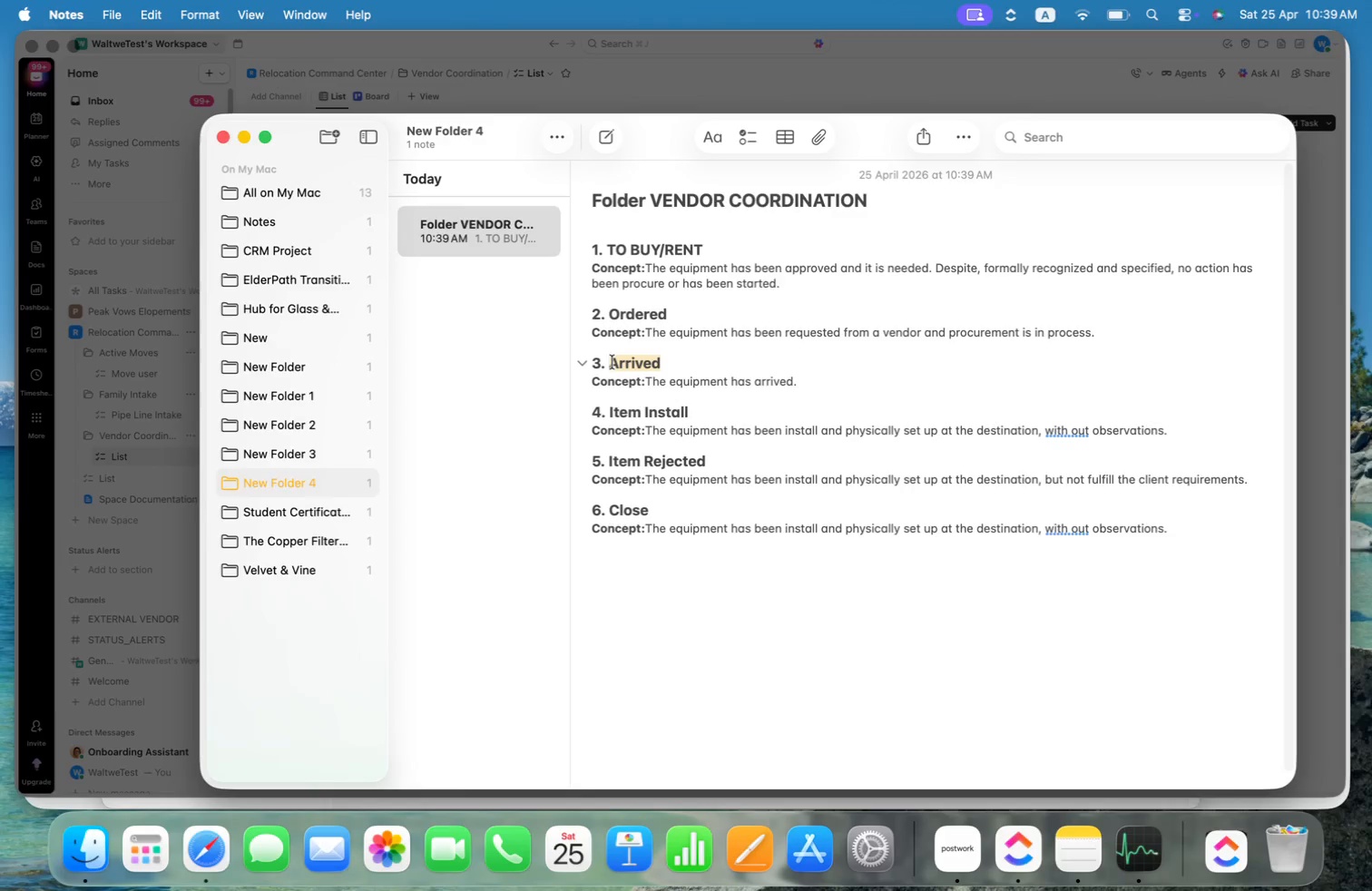 
key(Meta+Tab)
 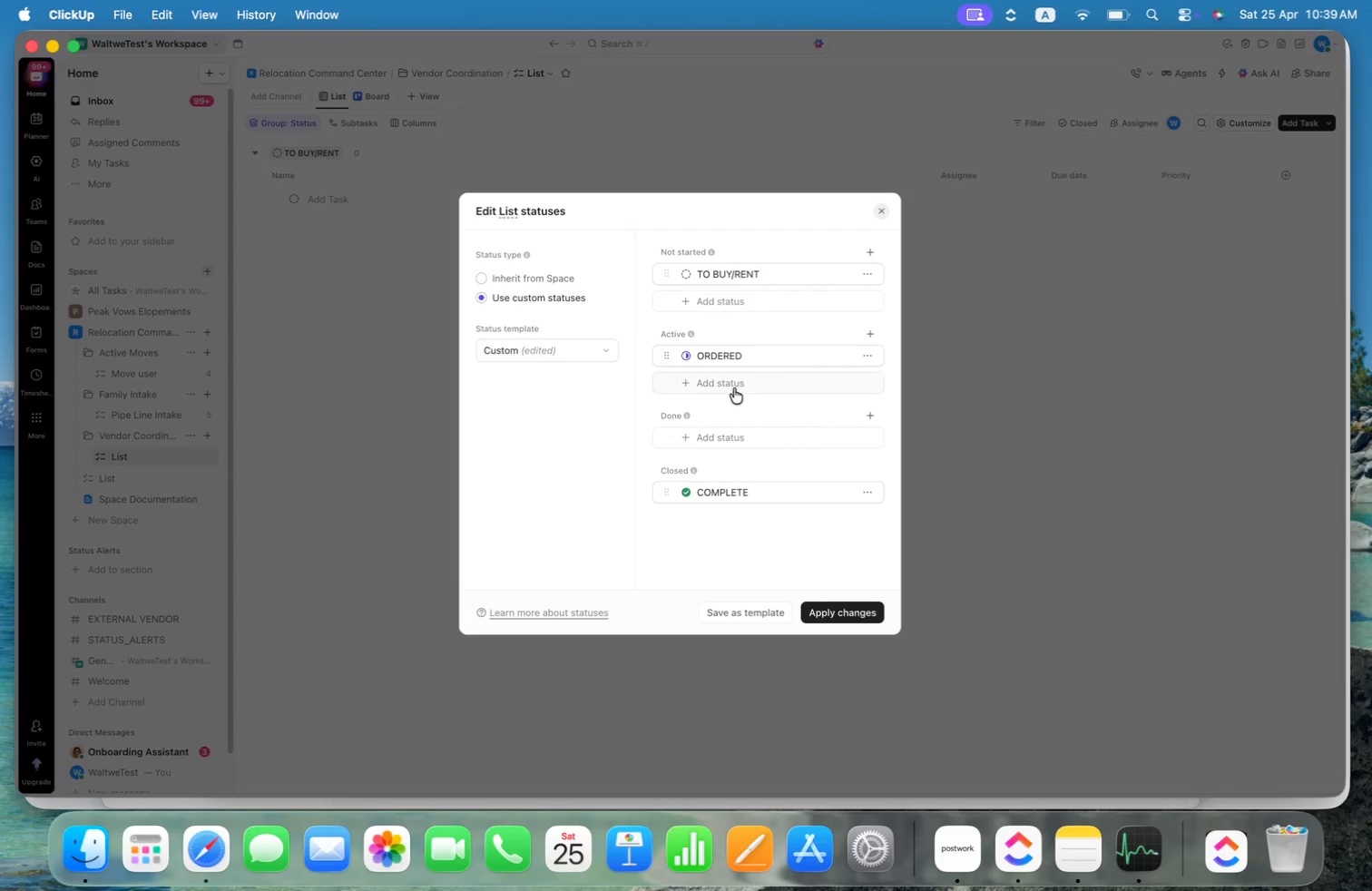 
left_click([734, 387])
 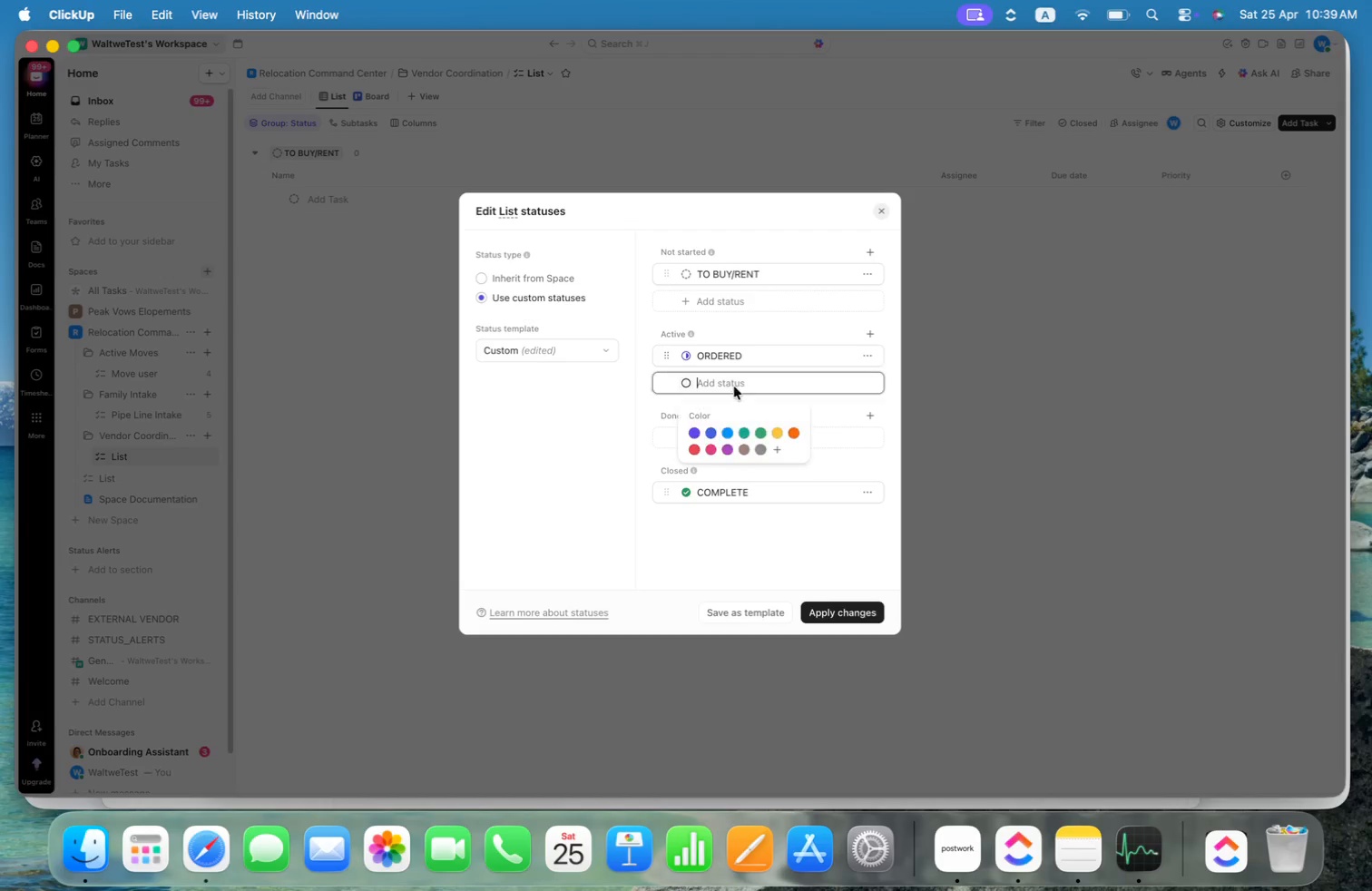 
key(Meta+V)
 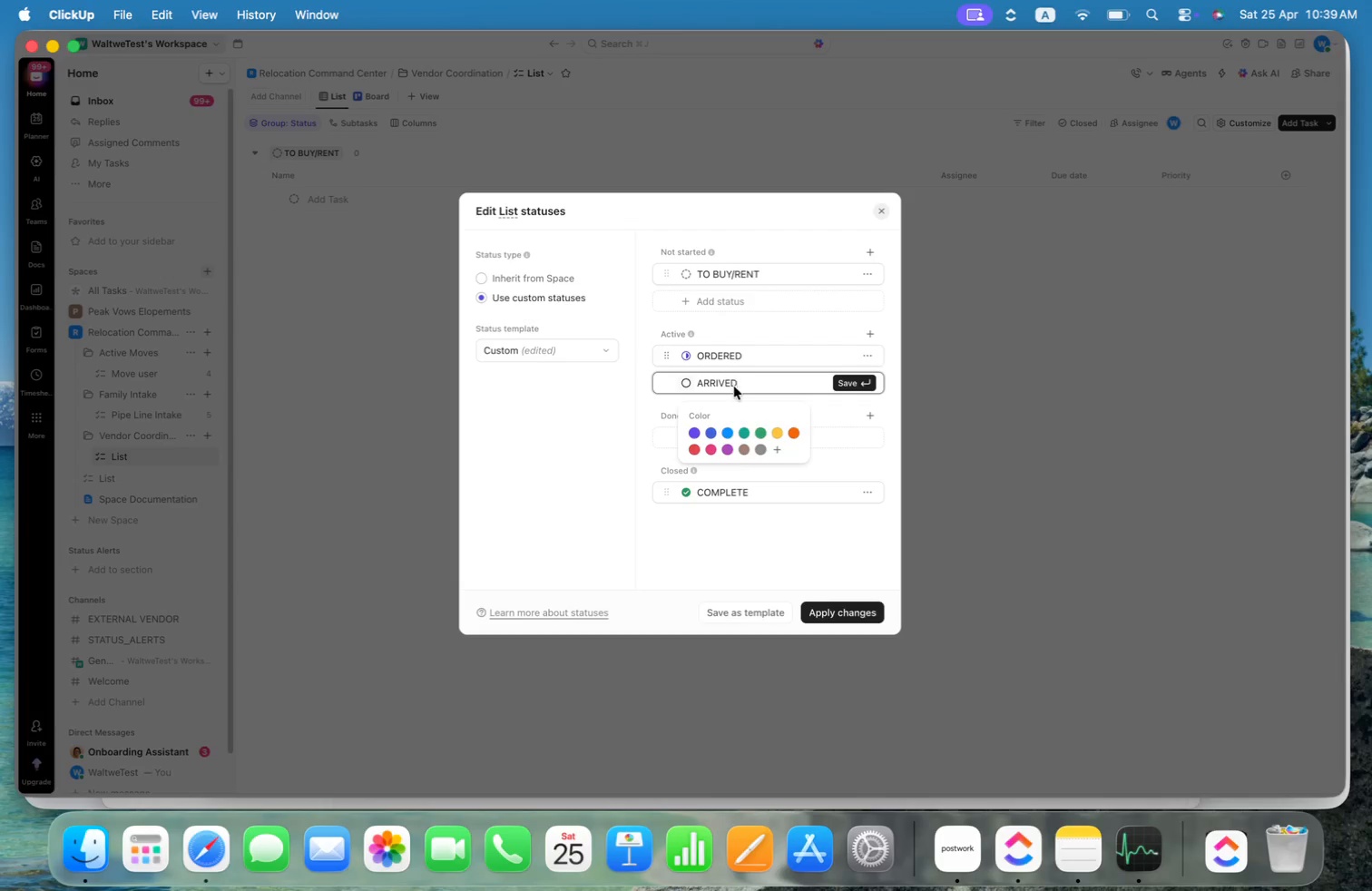 
key(Enter)
 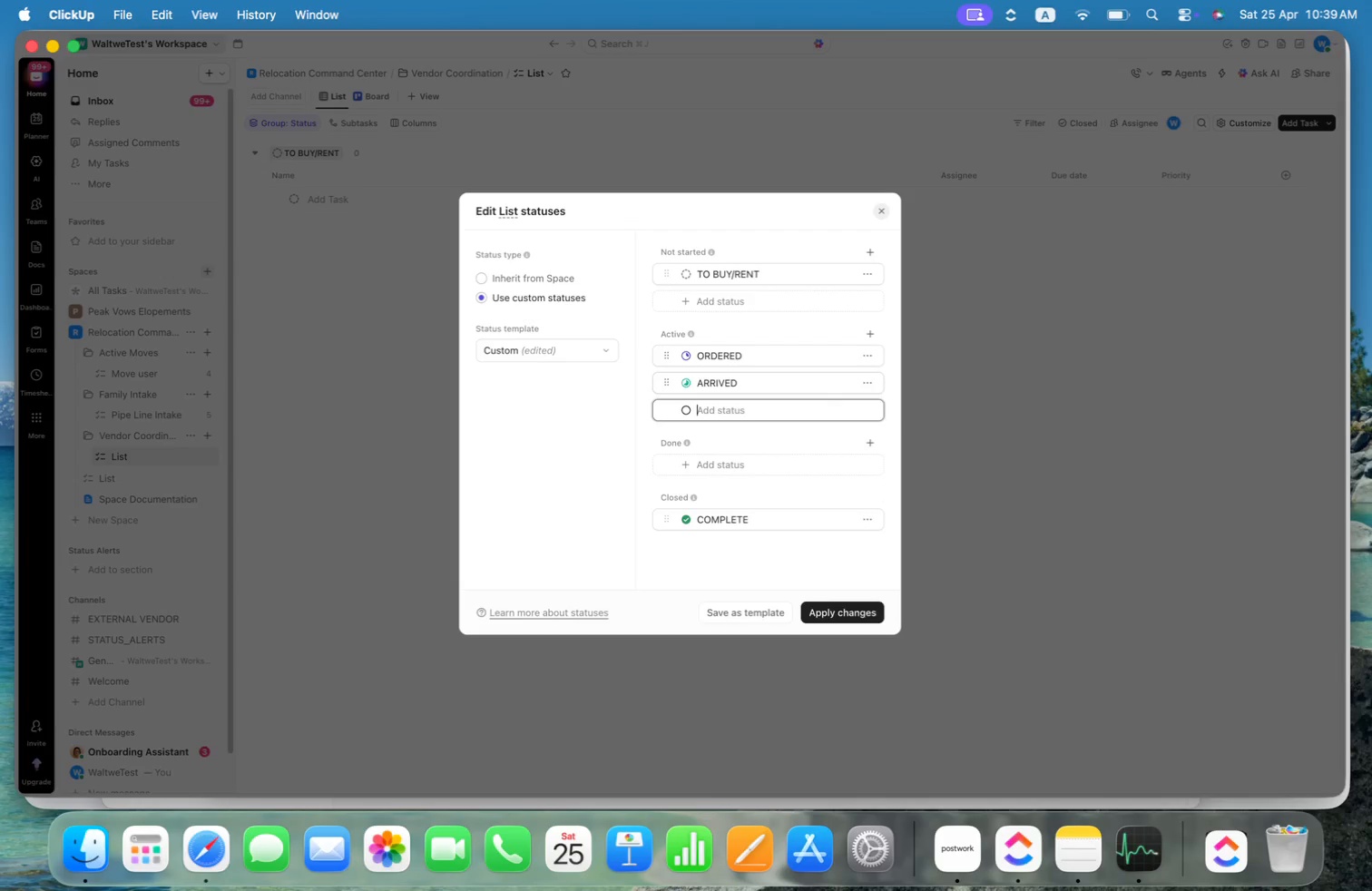 
key(Meta+CommandLeft)
 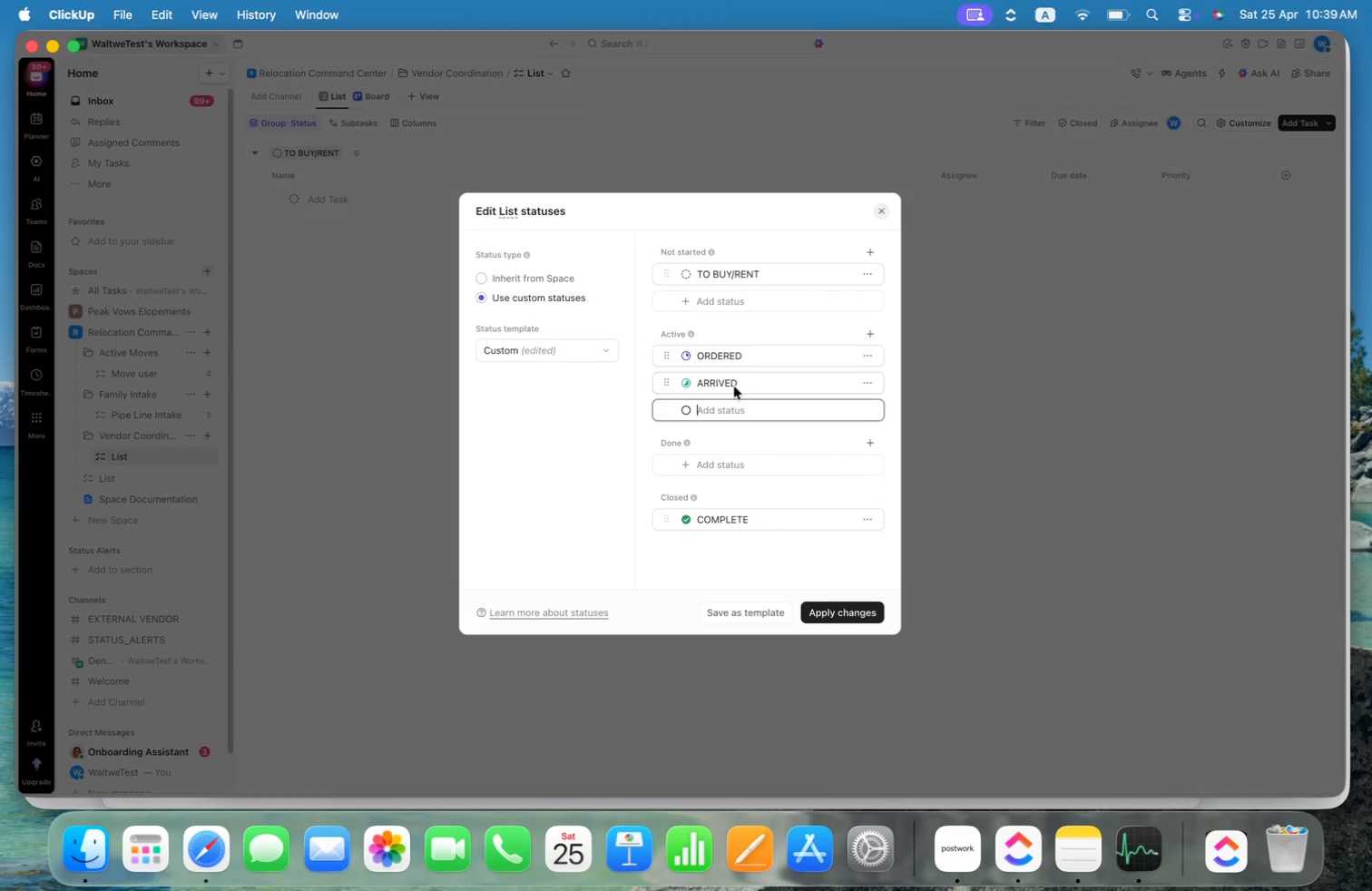 
key(Meta+Tab)
 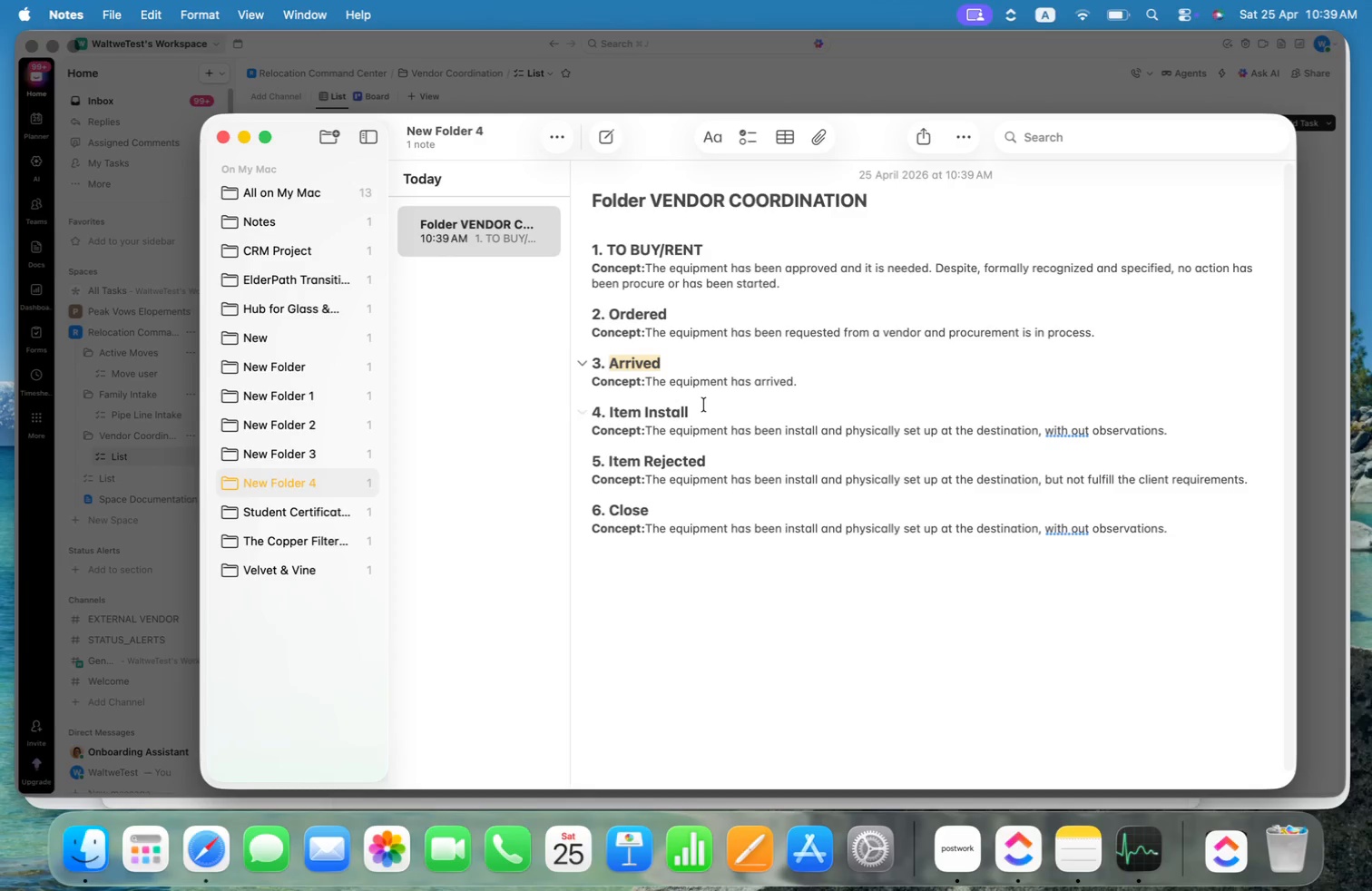 
left_click_drag(start_coordinate=[698, 409], to_coordinate=[611, 410])
 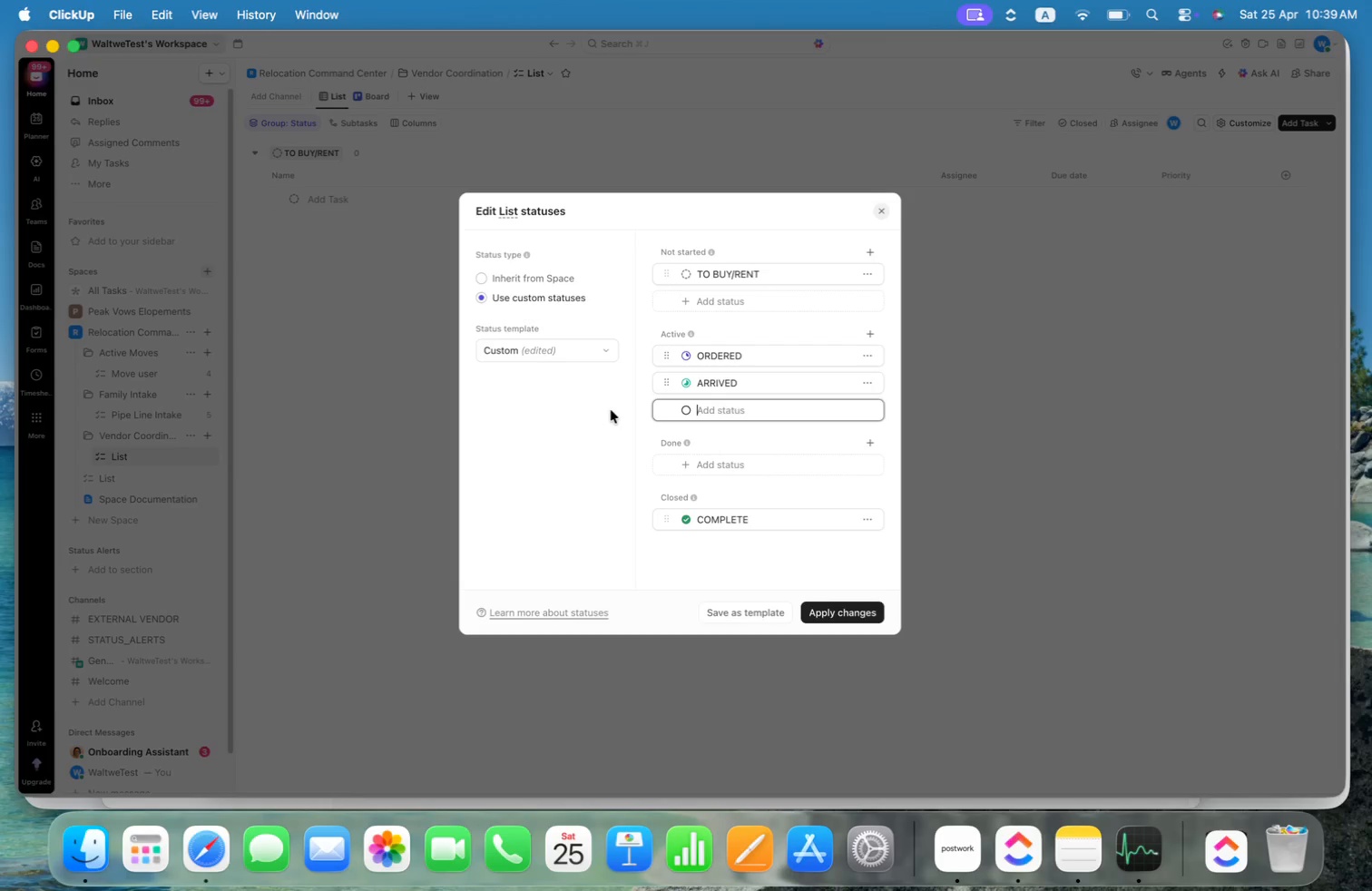 
key(Meta+C)
 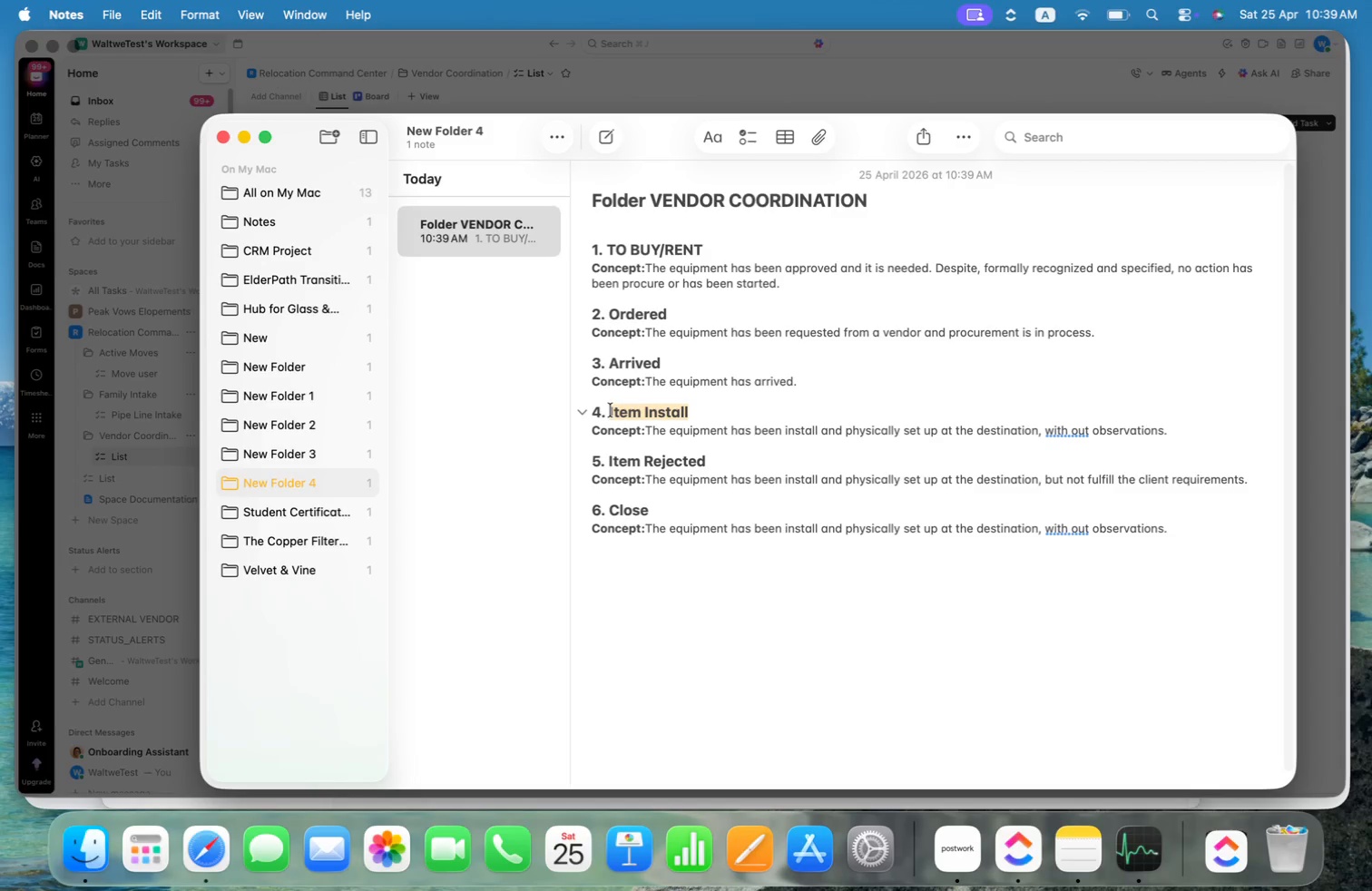 
key(Meta+CommandLeft)
 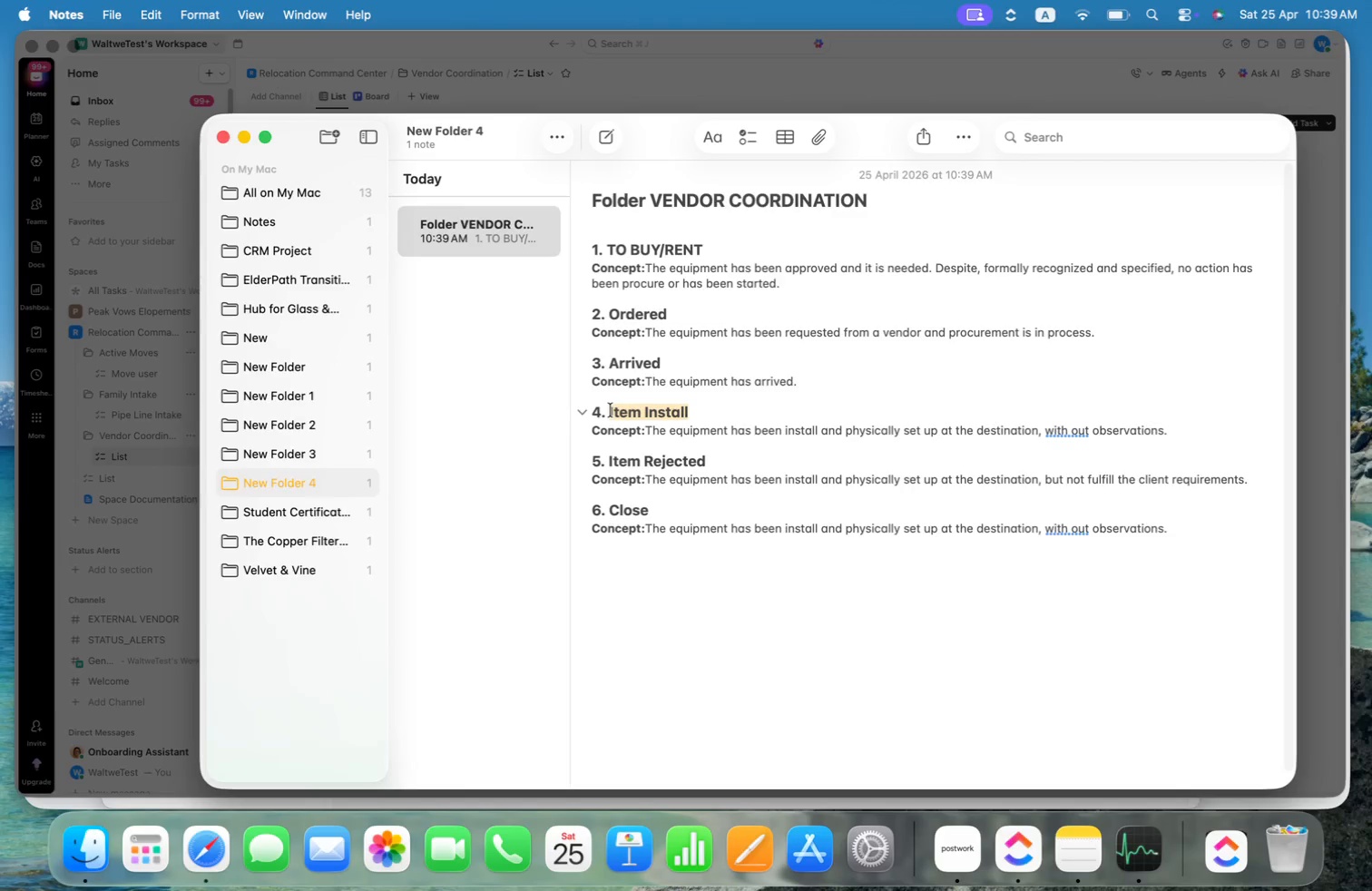 
key(Meta+Tab)
 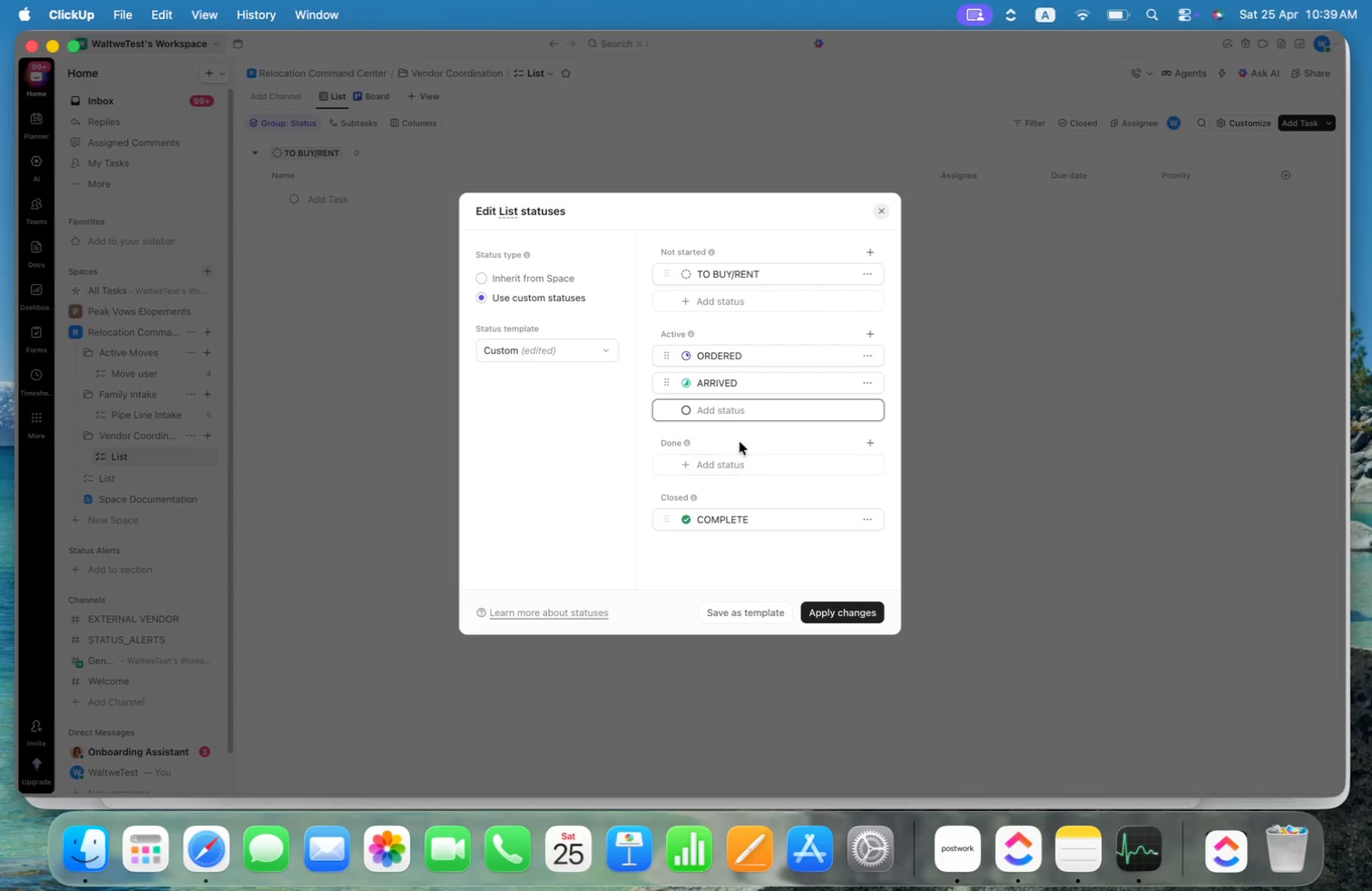 
key(Meta+V)
 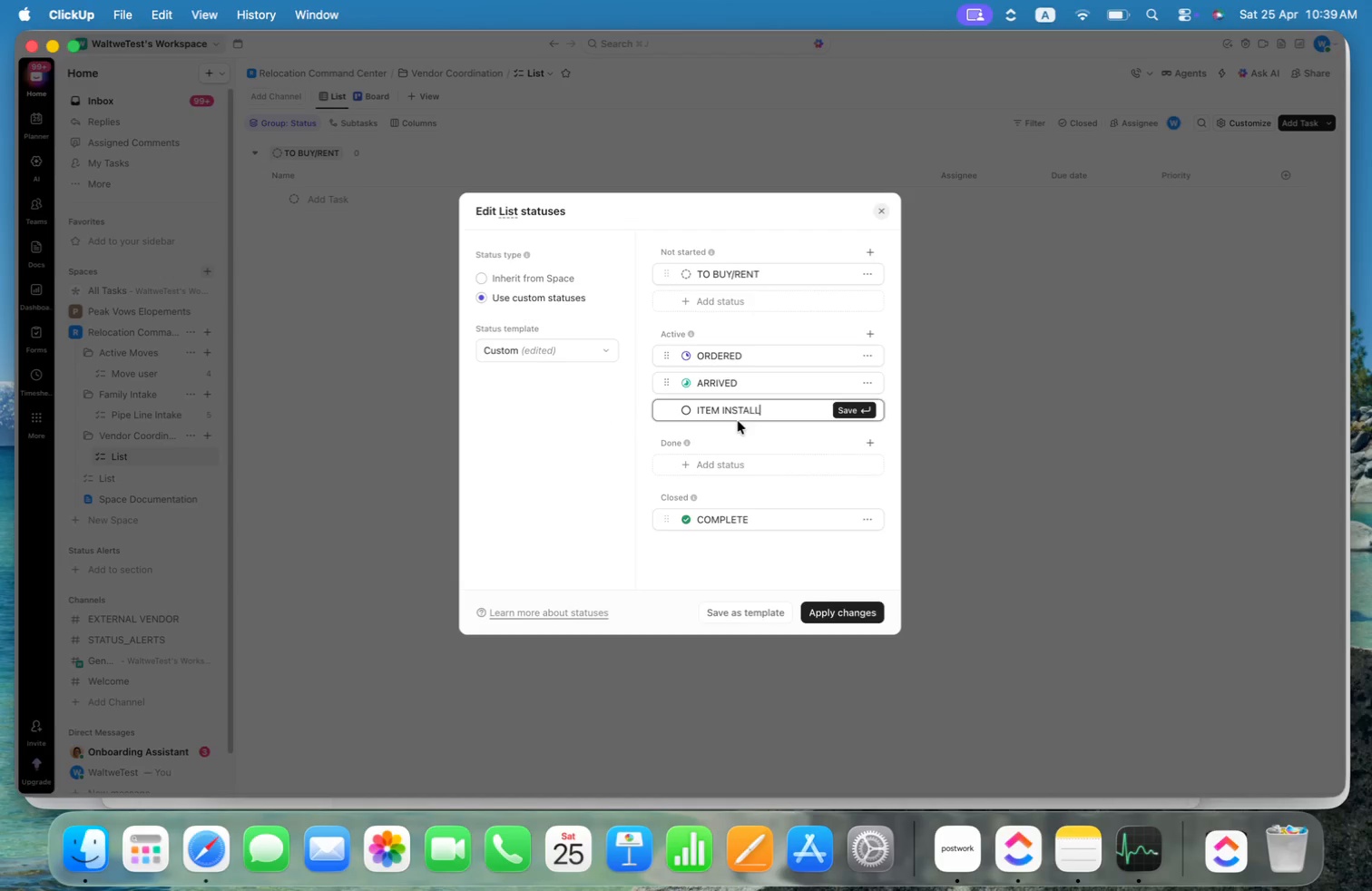 
key(Enter)
 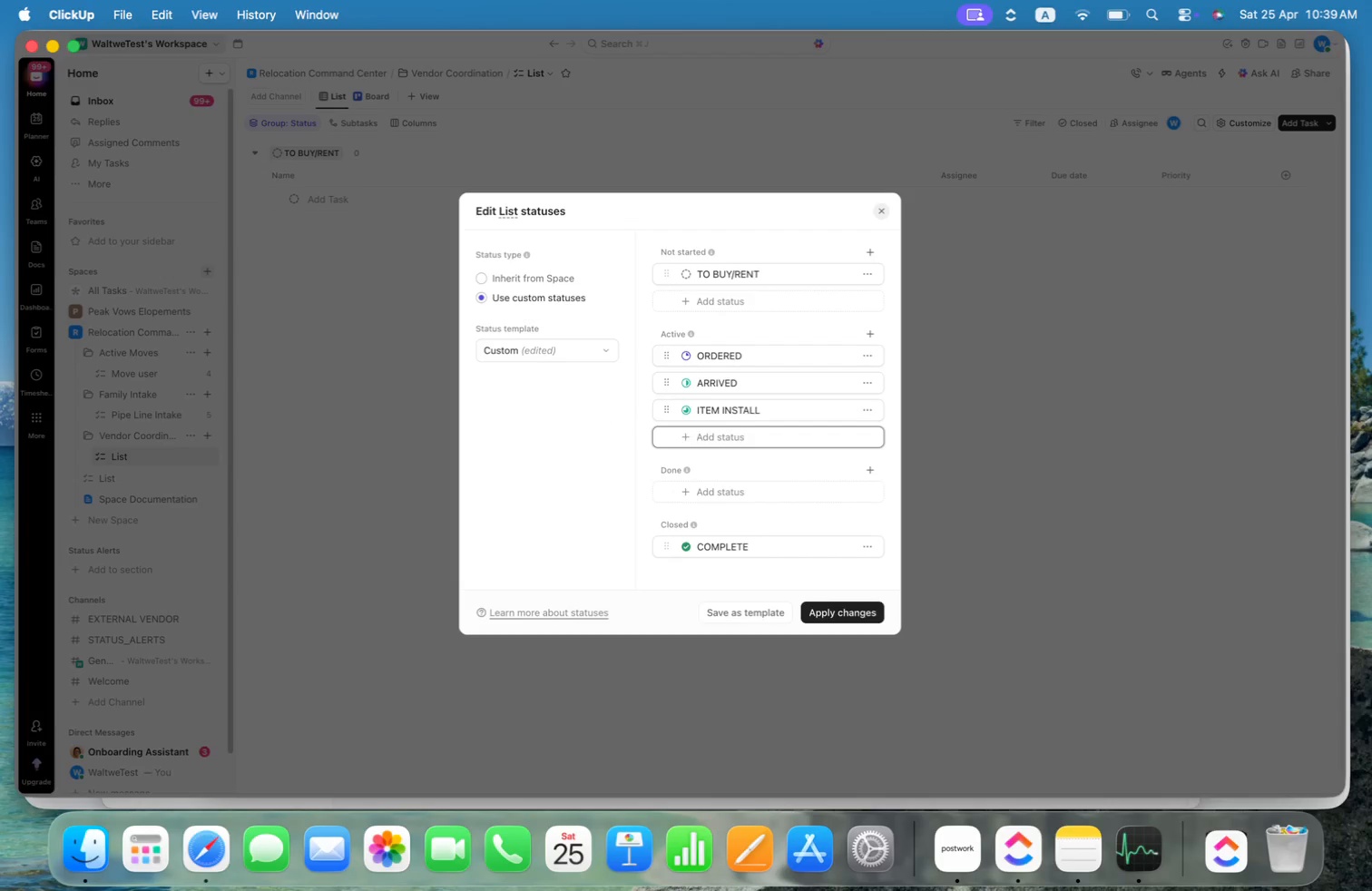 
key(Meta+CommandLeft)
 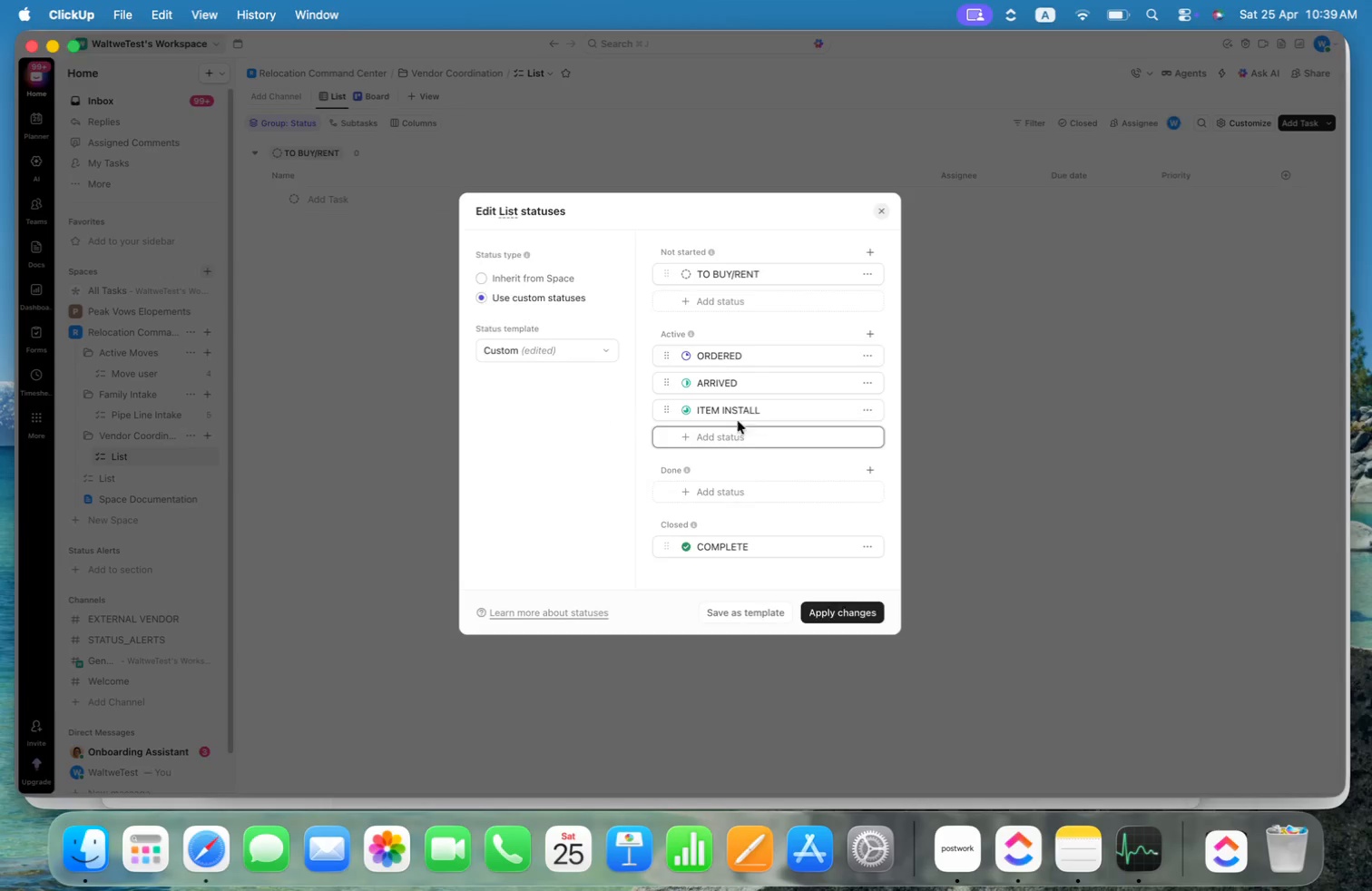 
key(Meta+Tab)
 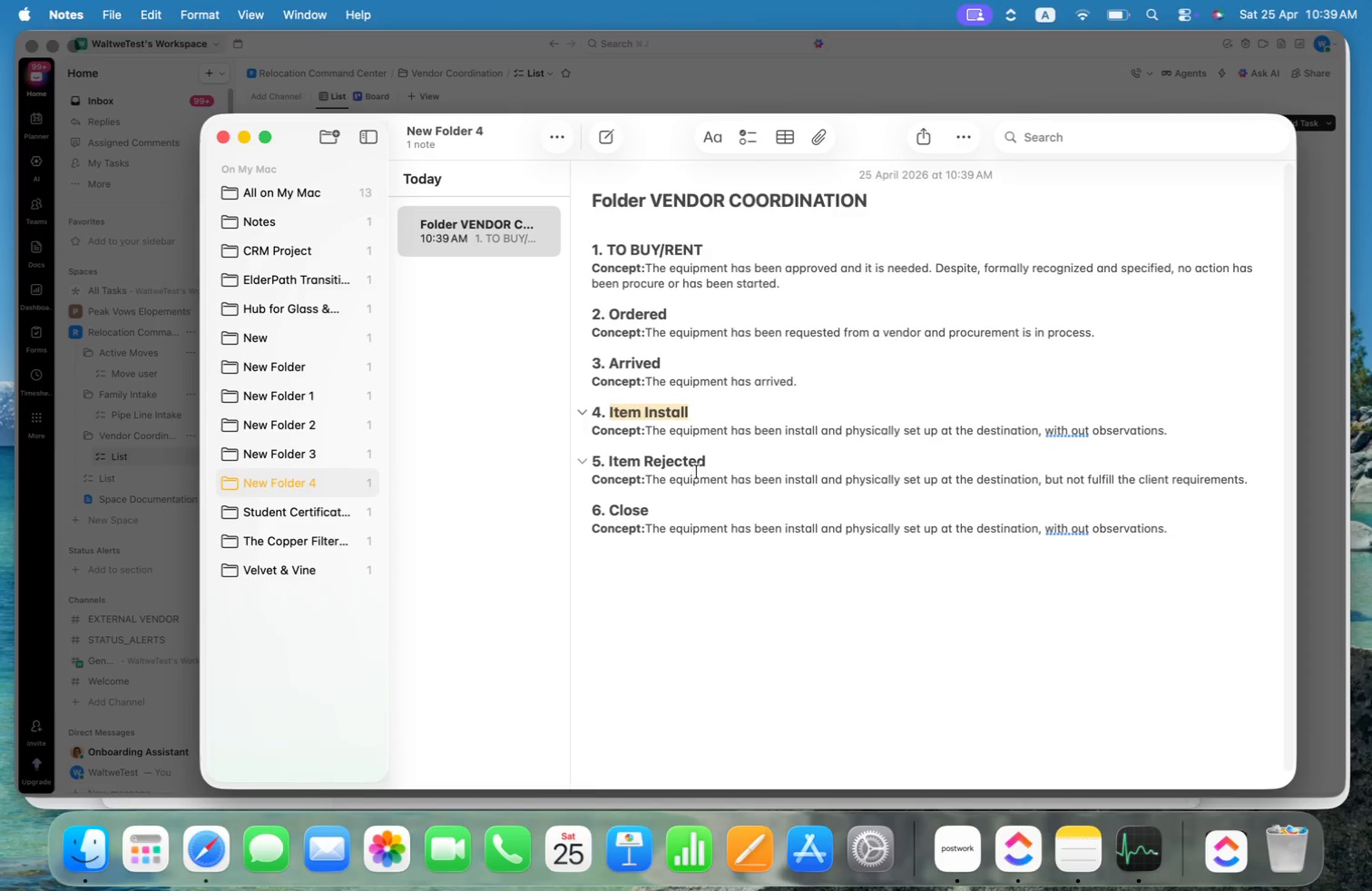 
left_click_drag(start_coordinate=[713, 465], to_coordinate=[609, 461])
 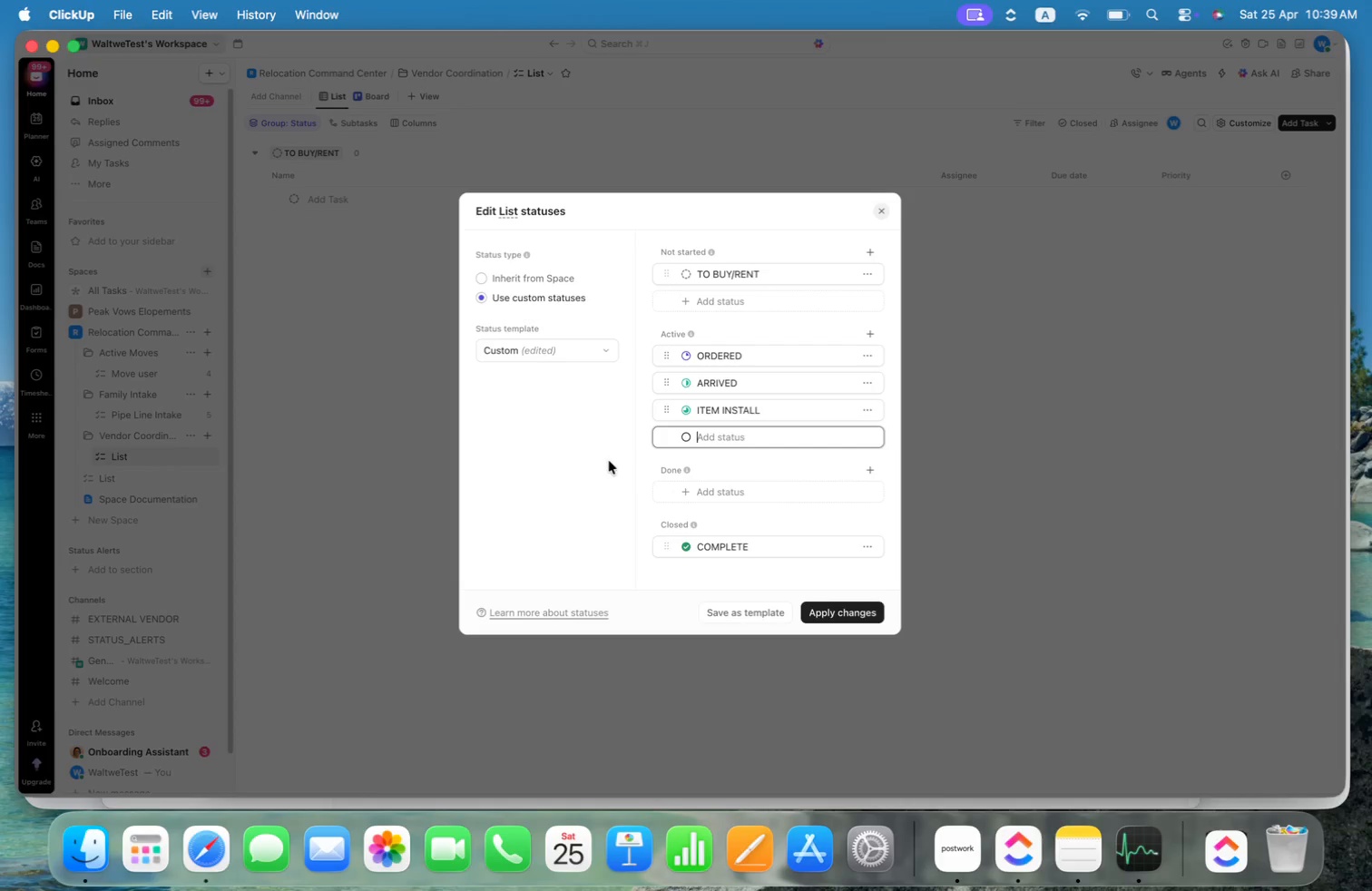 
key(Meta+C)
 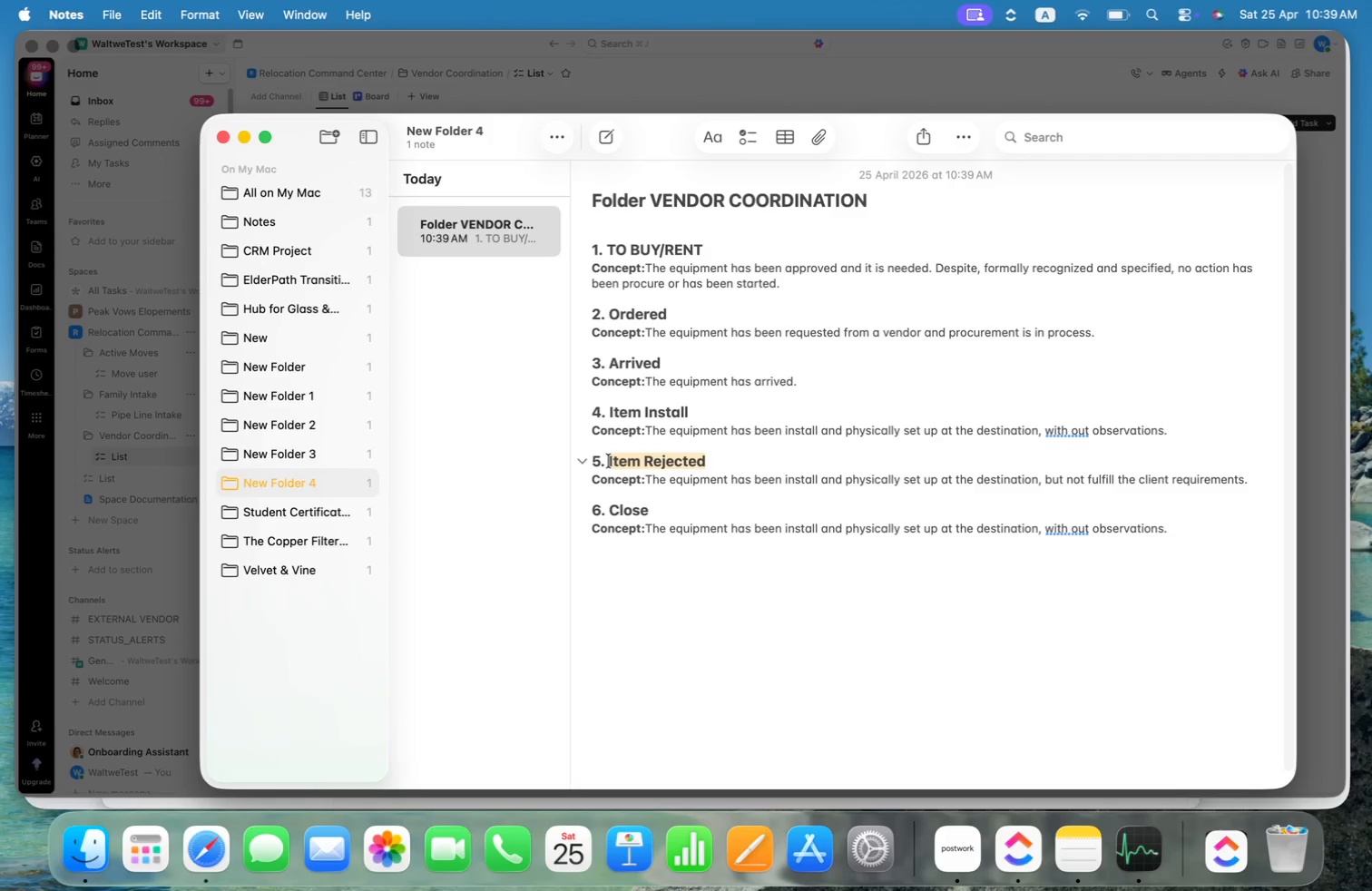 
key(Meta+CommandLeft)
 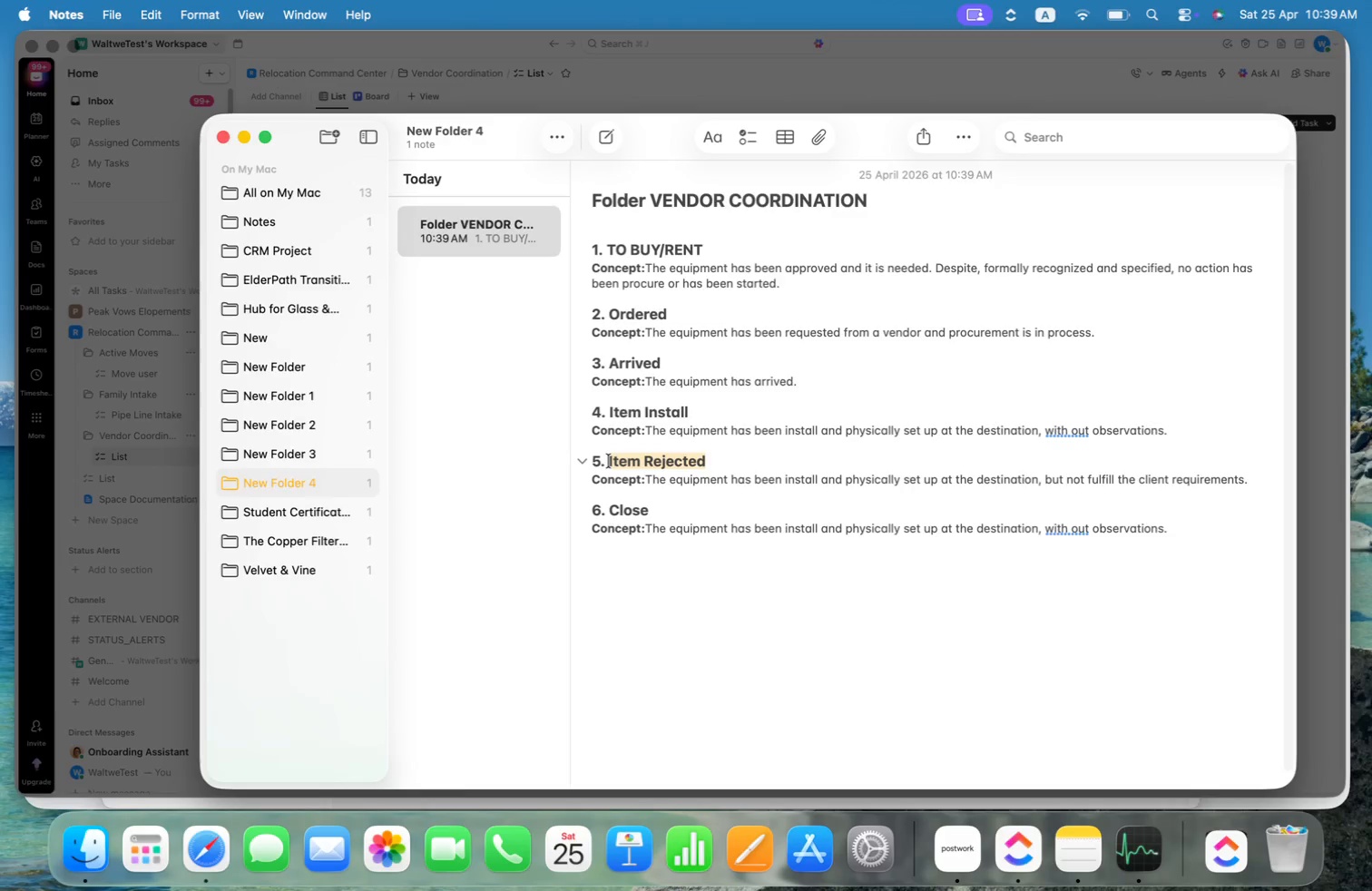 
key(Meta+Tab)
 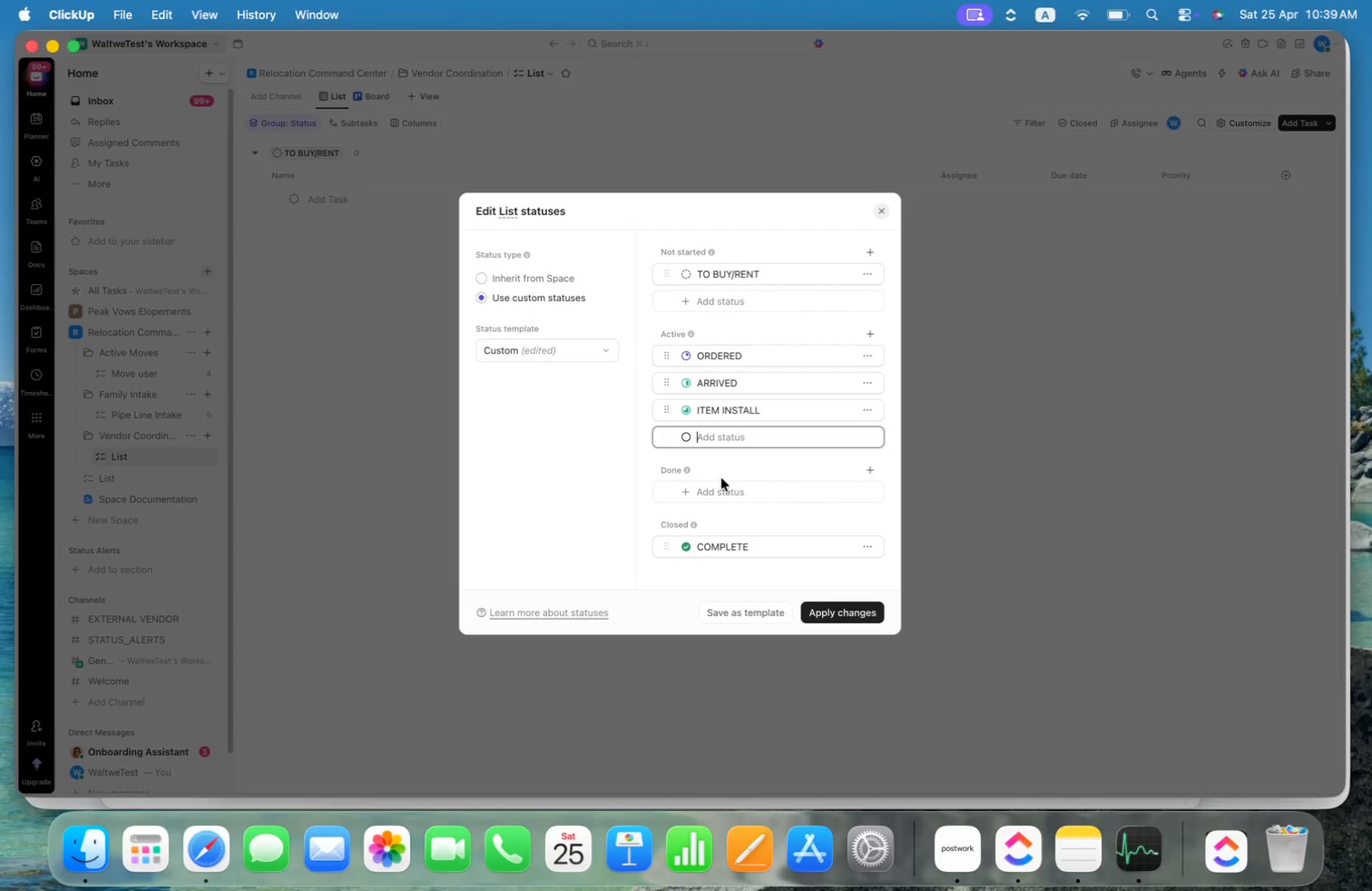 
key(Meta+V)
 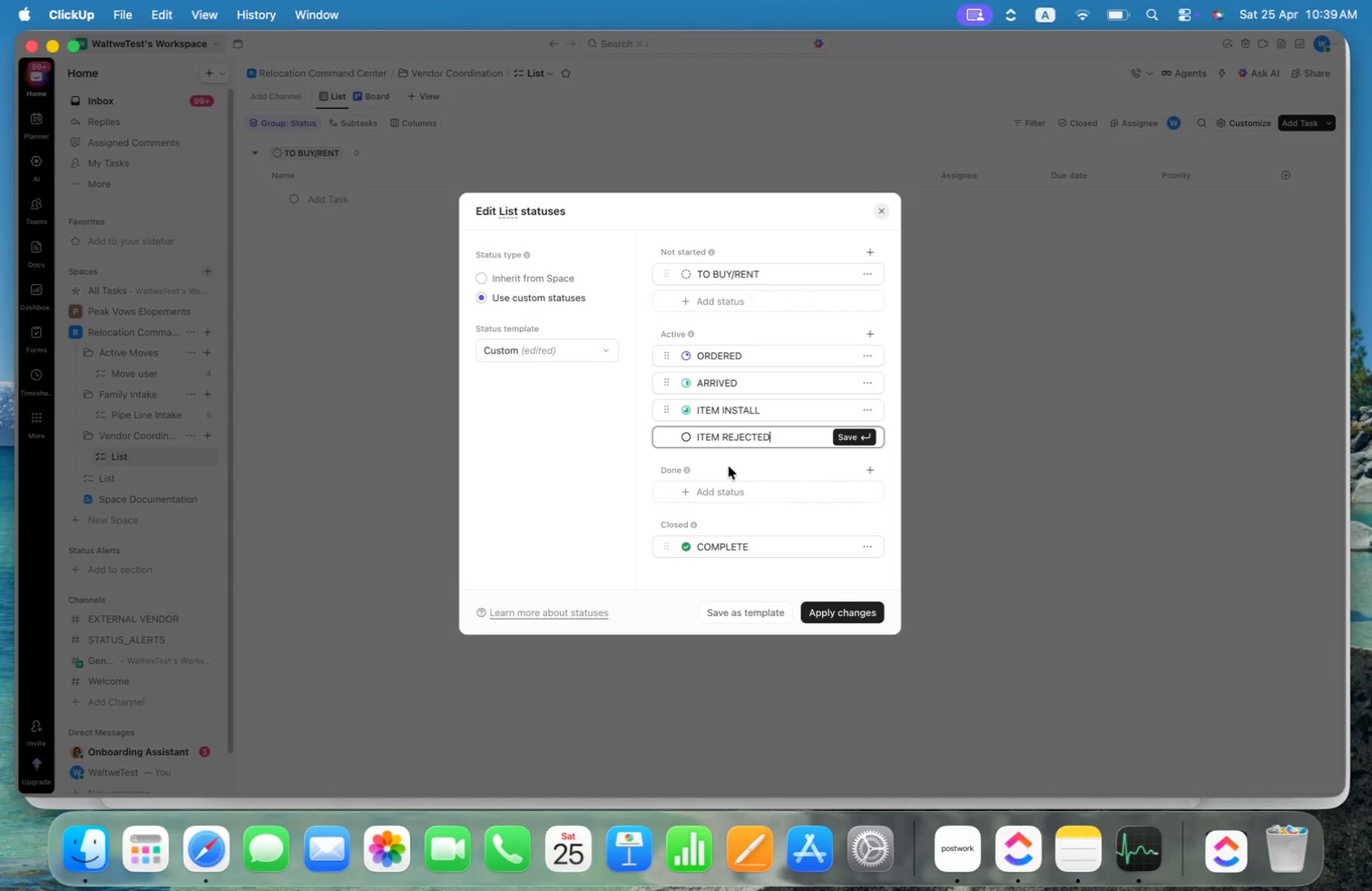 
key(Enter)
 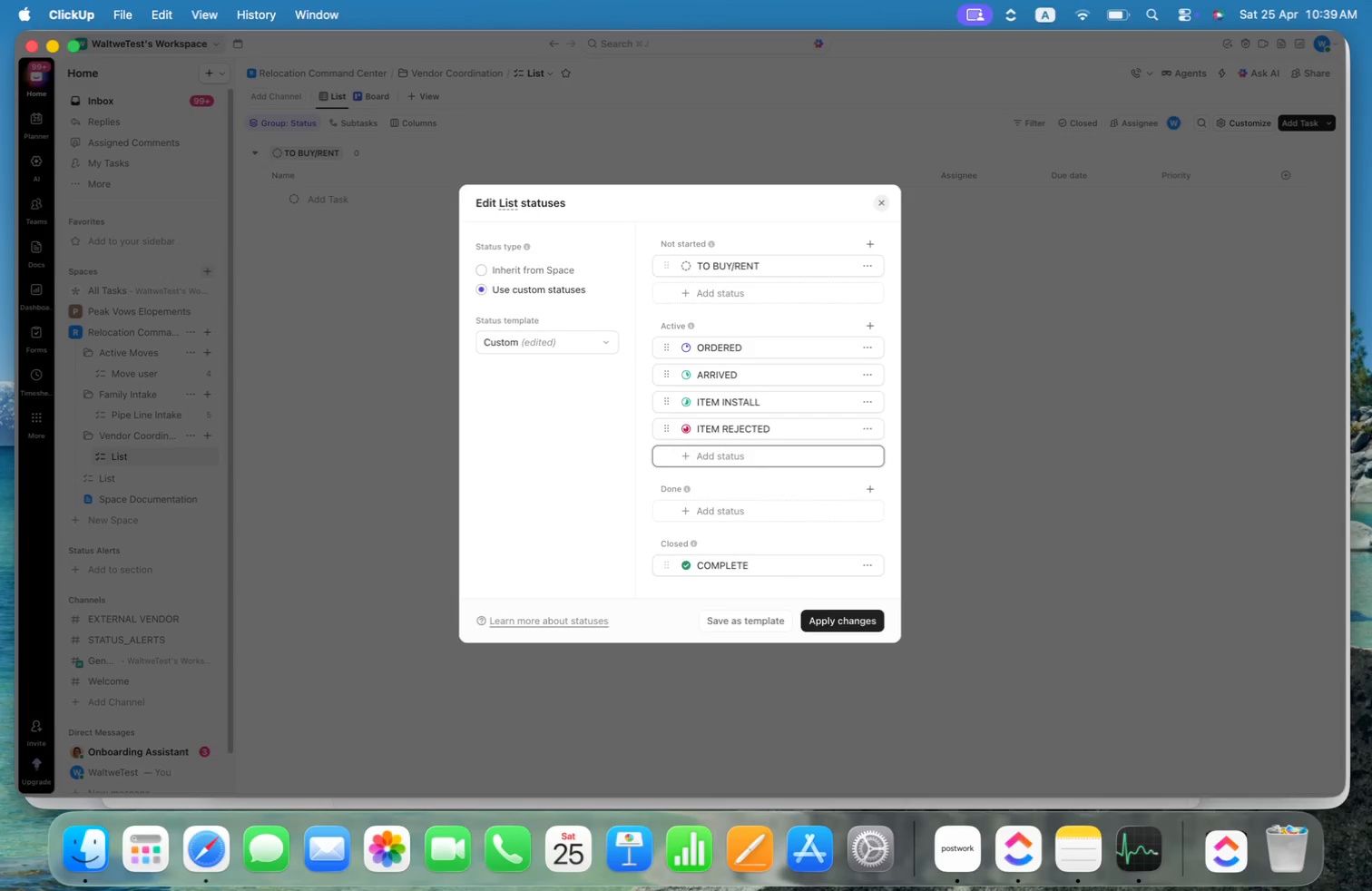 
key(Meta+CommandLeft)
 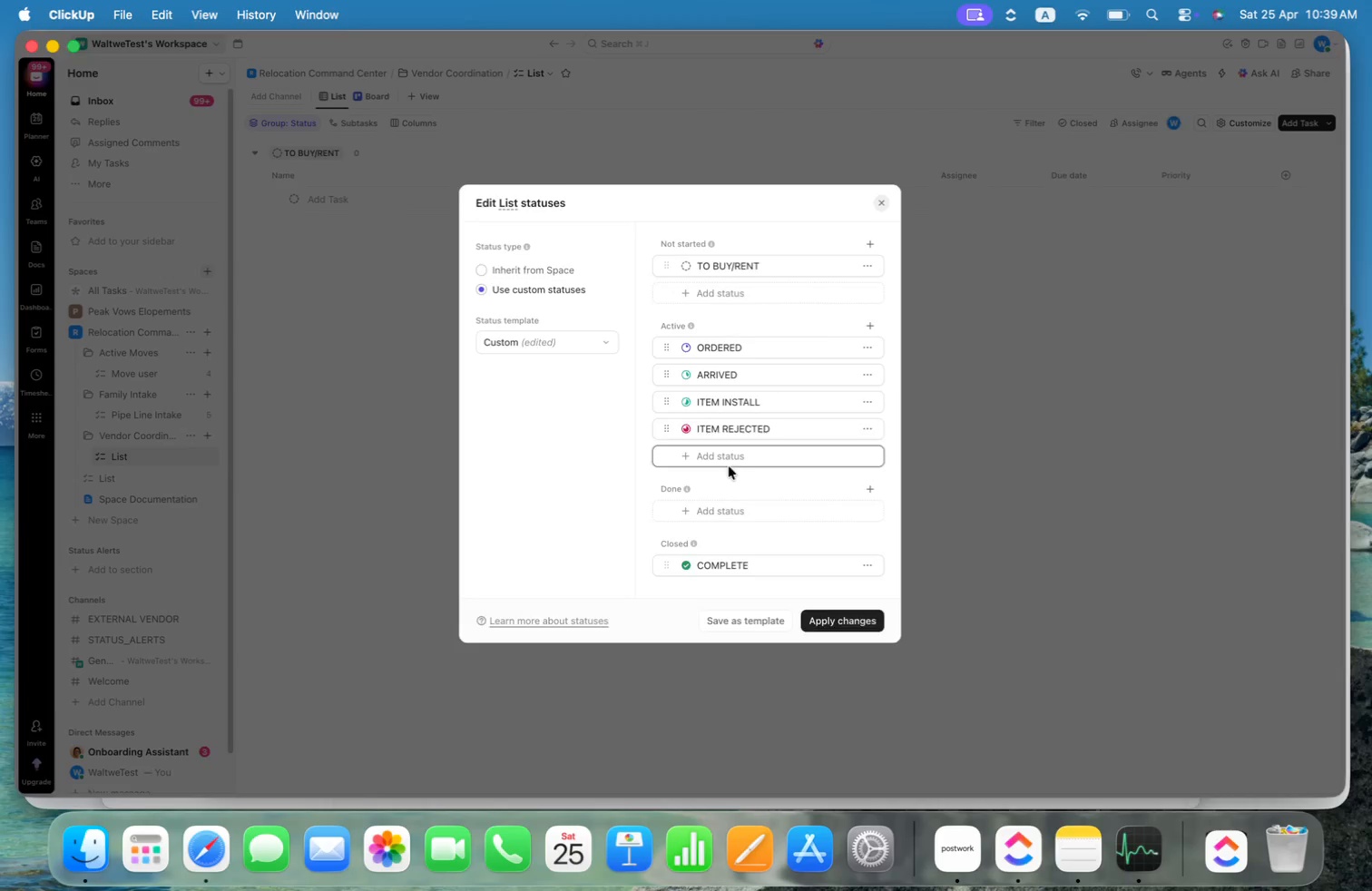 
key(Meta+Tab)
 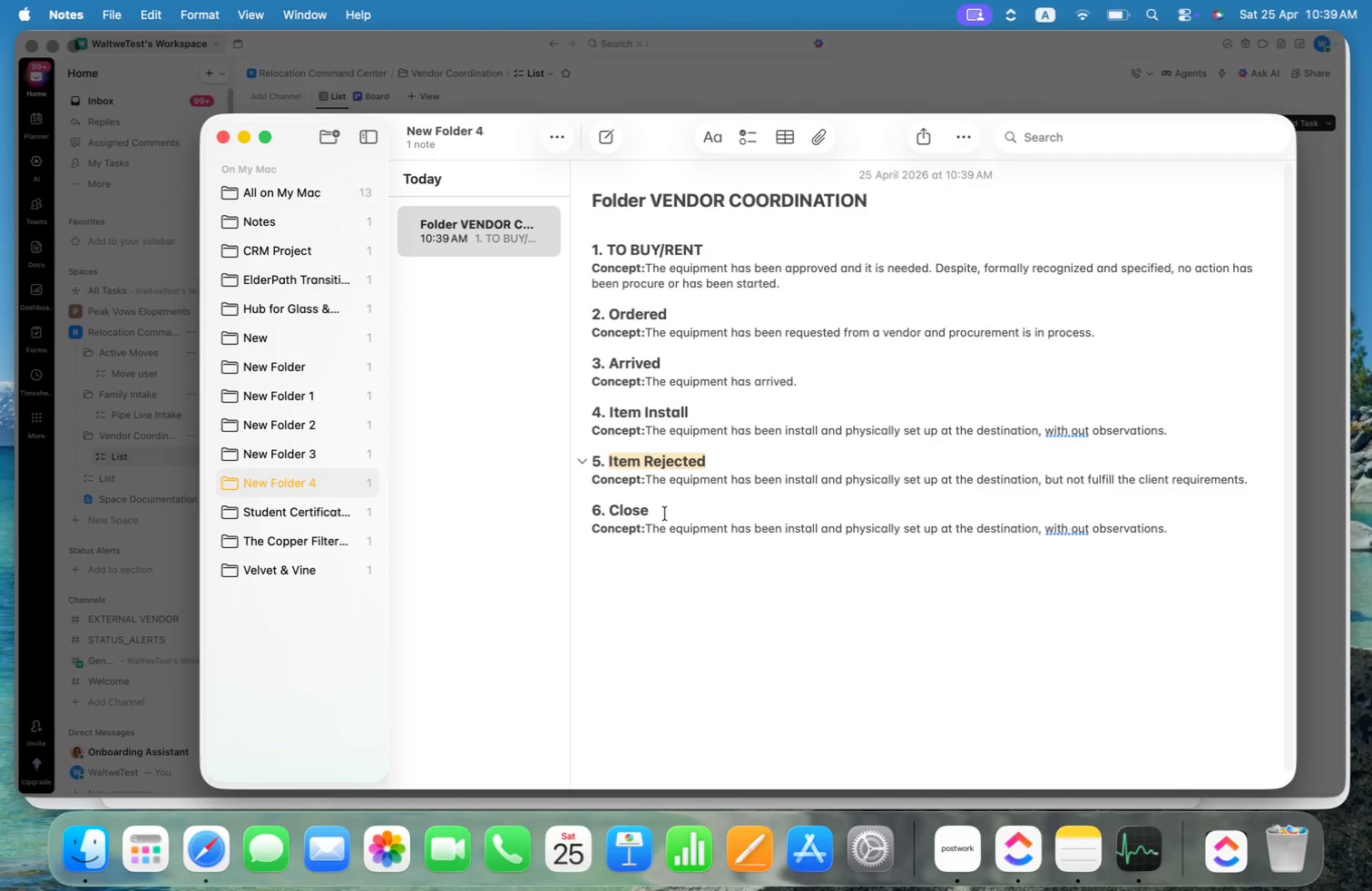 
left_click_drag(start_coordinate=[663, 512], to_coordinate=[612, 507])
 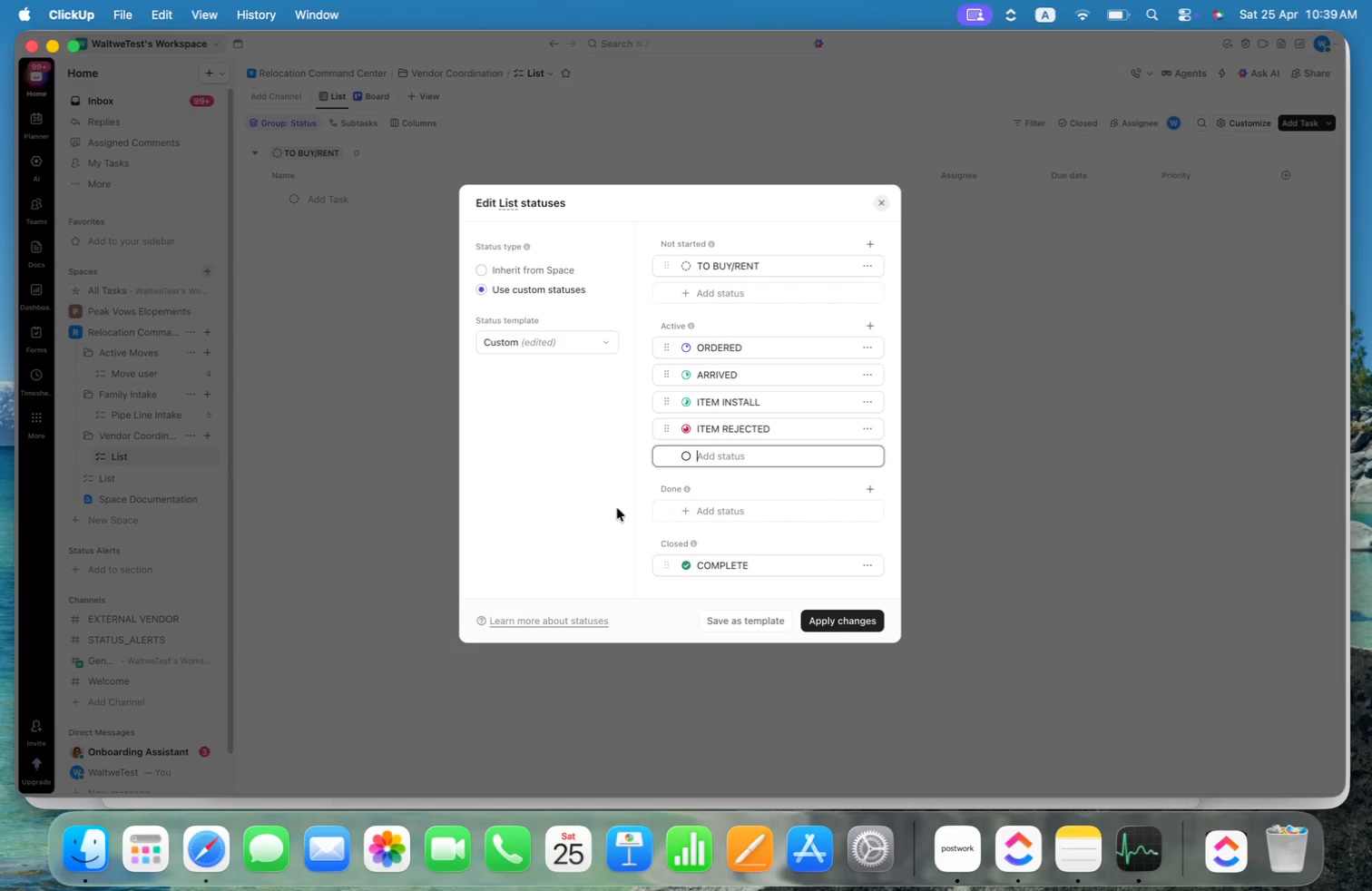 
key(Meta+C)
 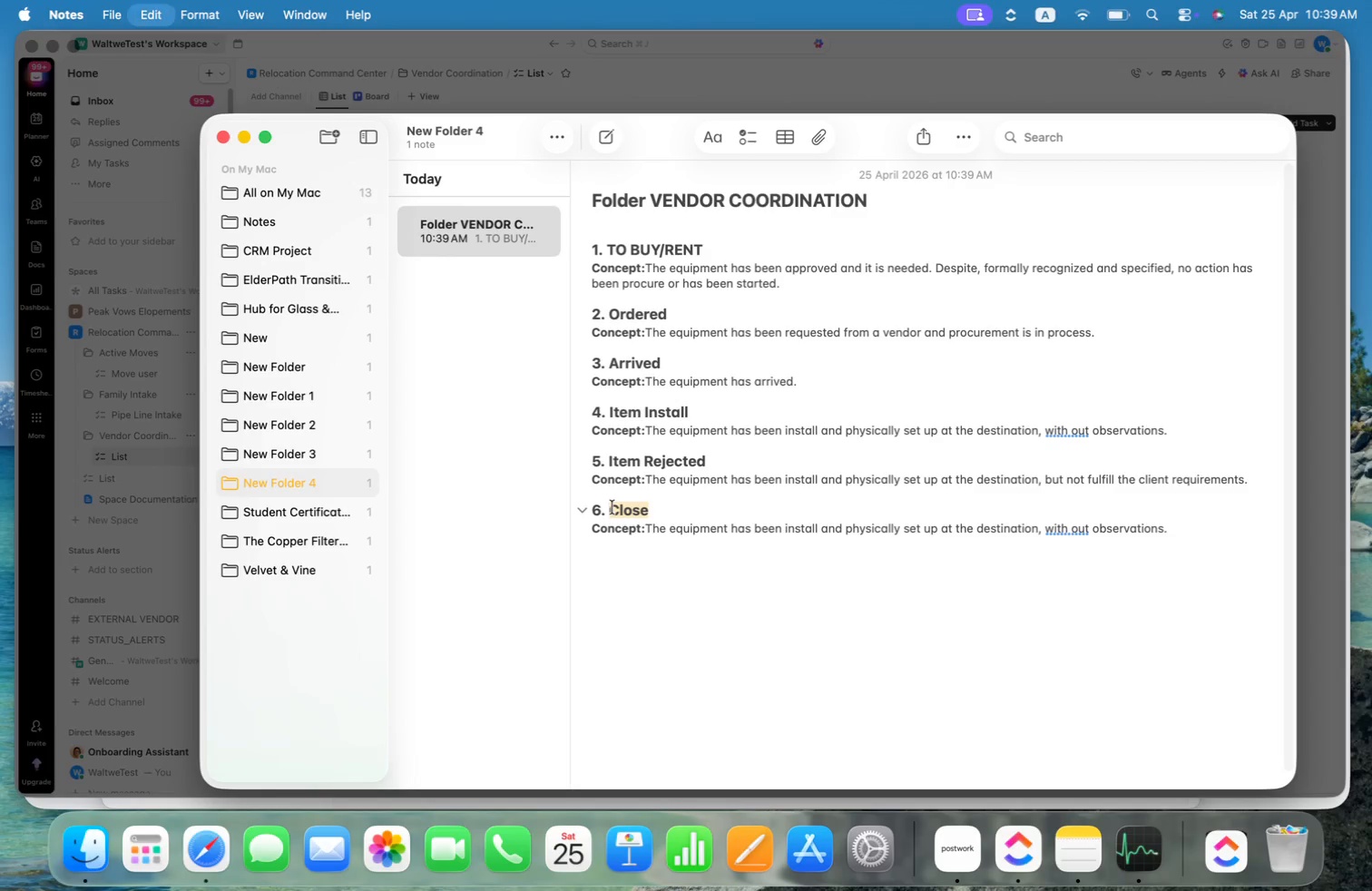 
key(Meta+CommandLeft)
 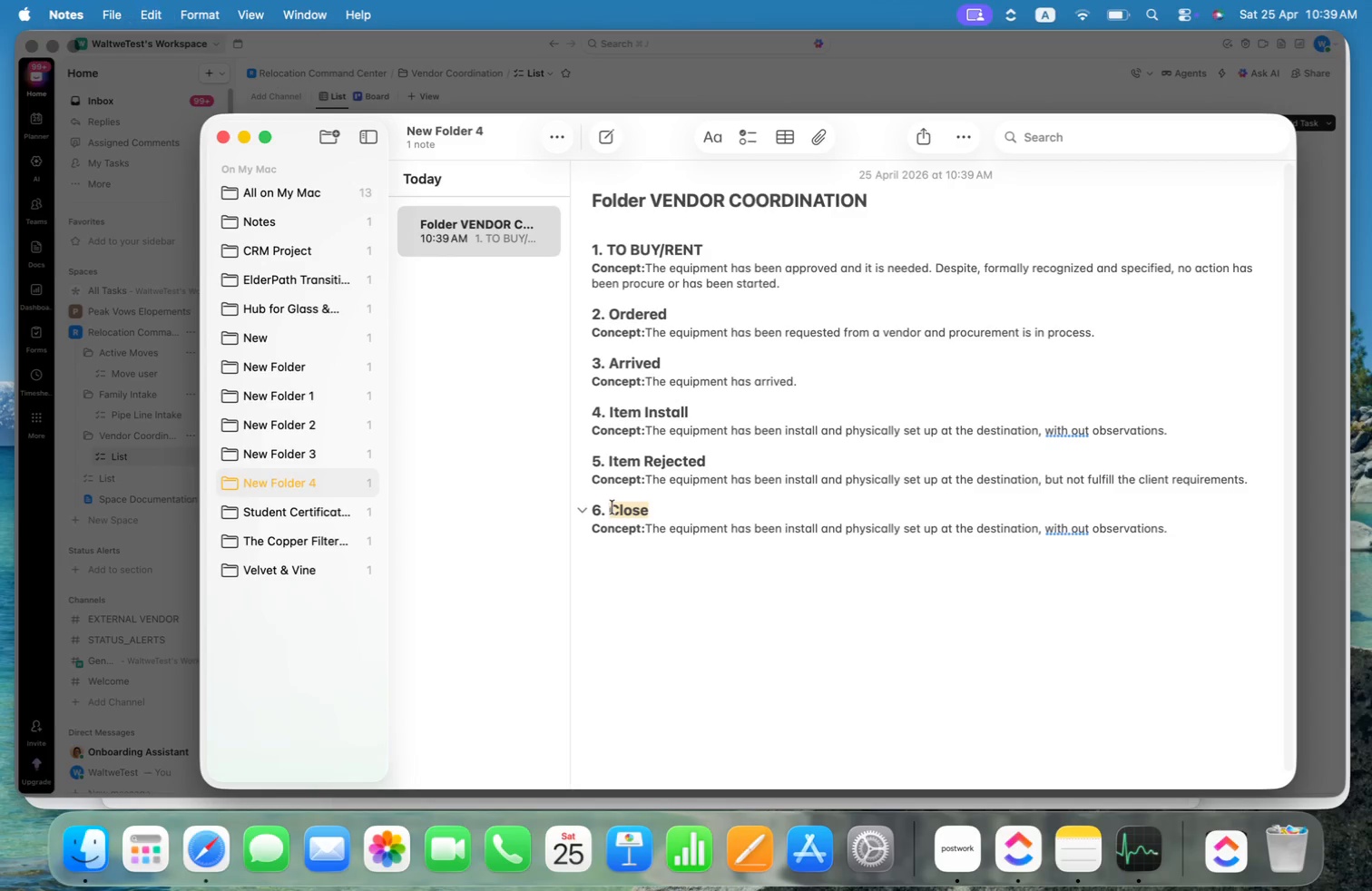 
key(Meta+Tab)
 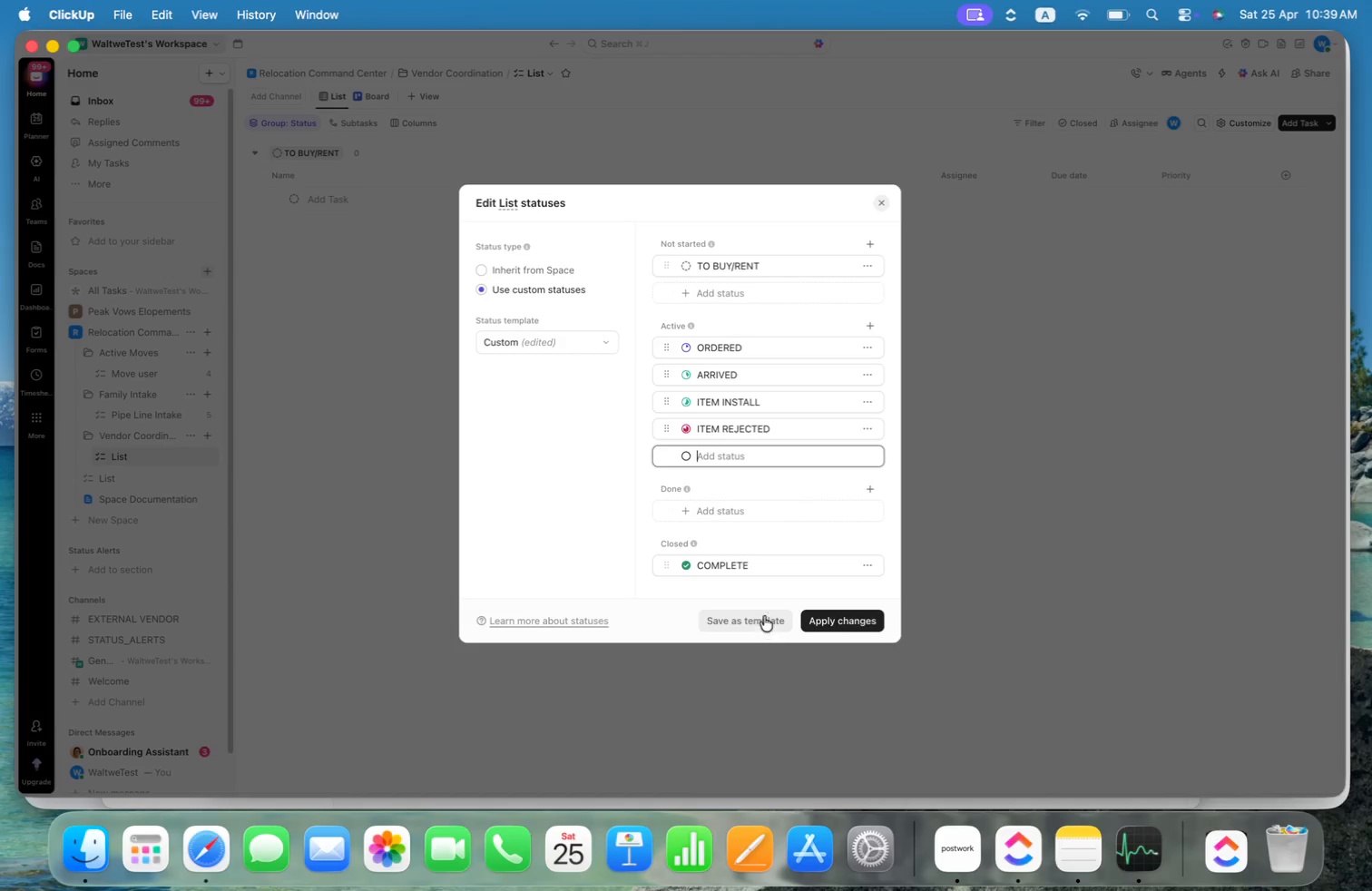 
left_click([765, 568])
 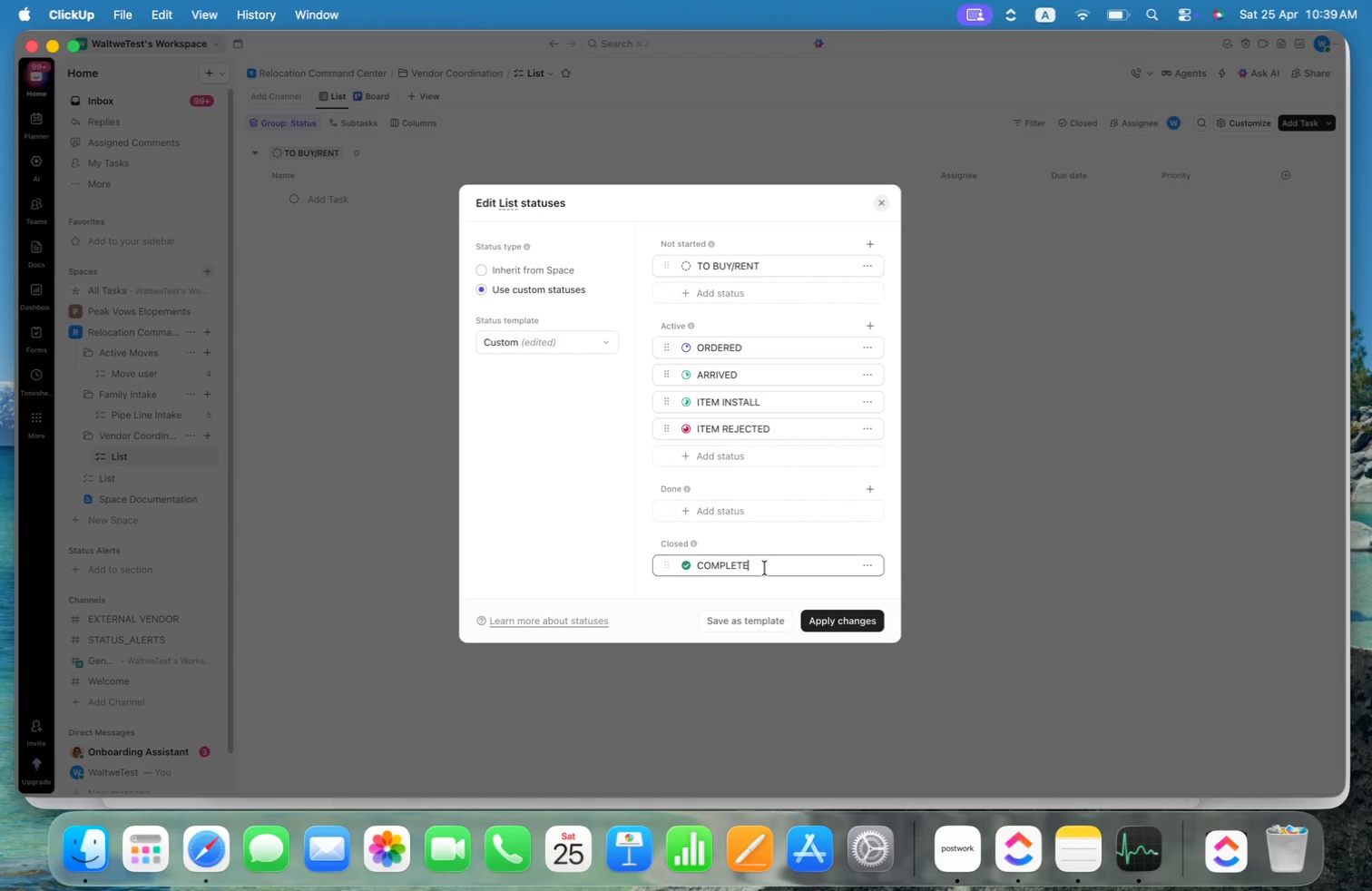 
key(Meta+Shift+ArrowLeft)
 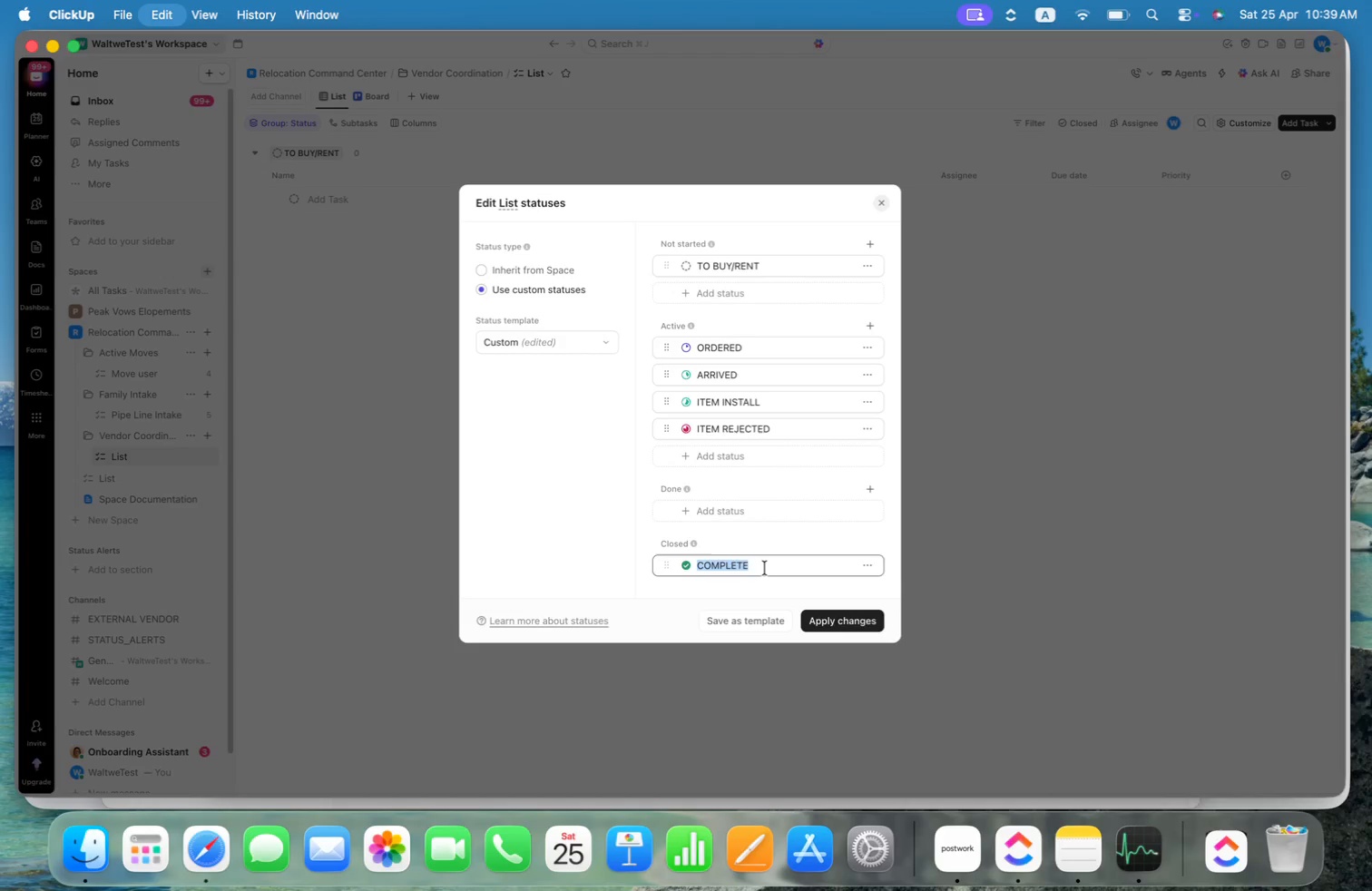 
key(Meta+V)
 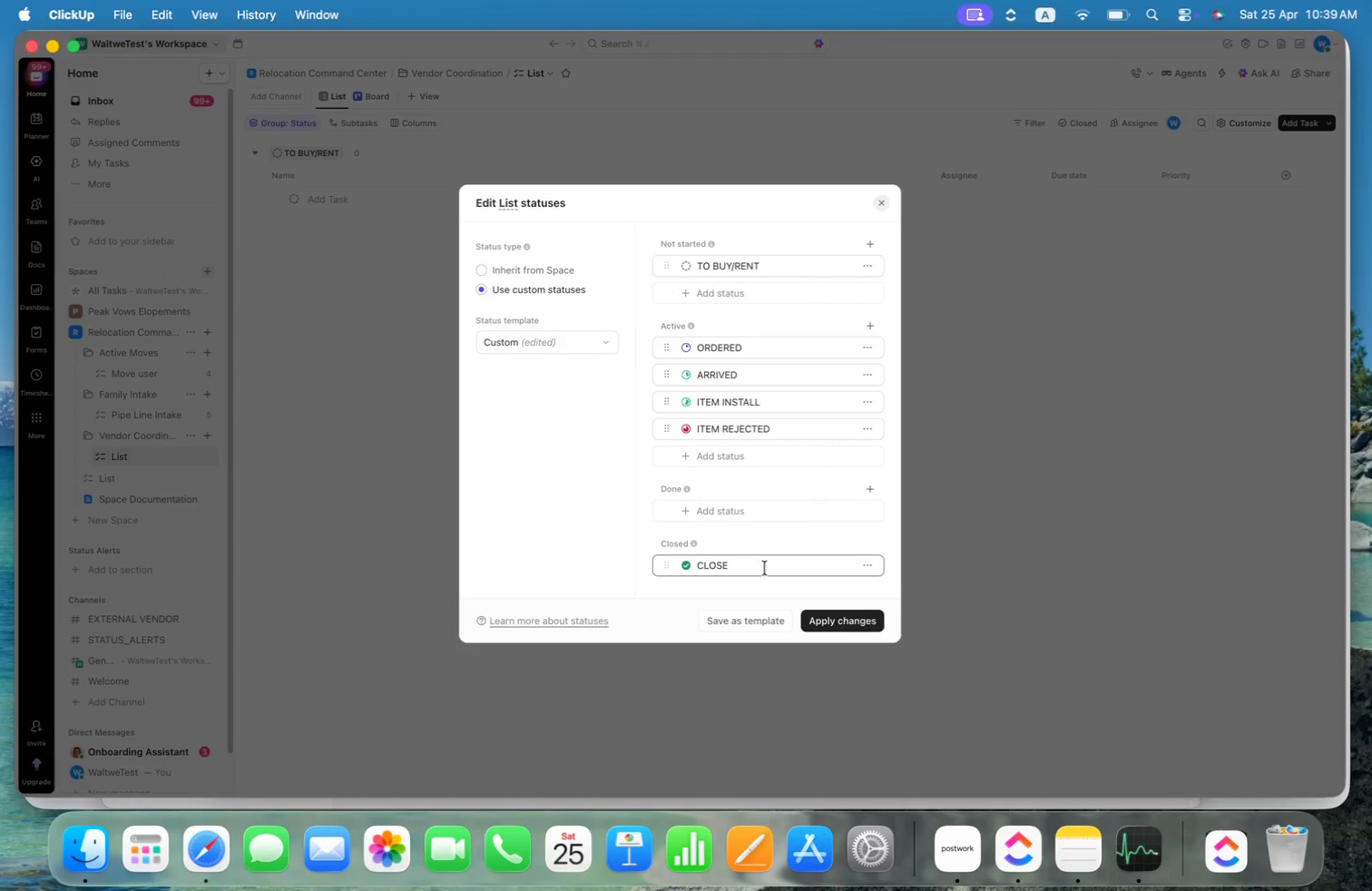 
key(Enter)
 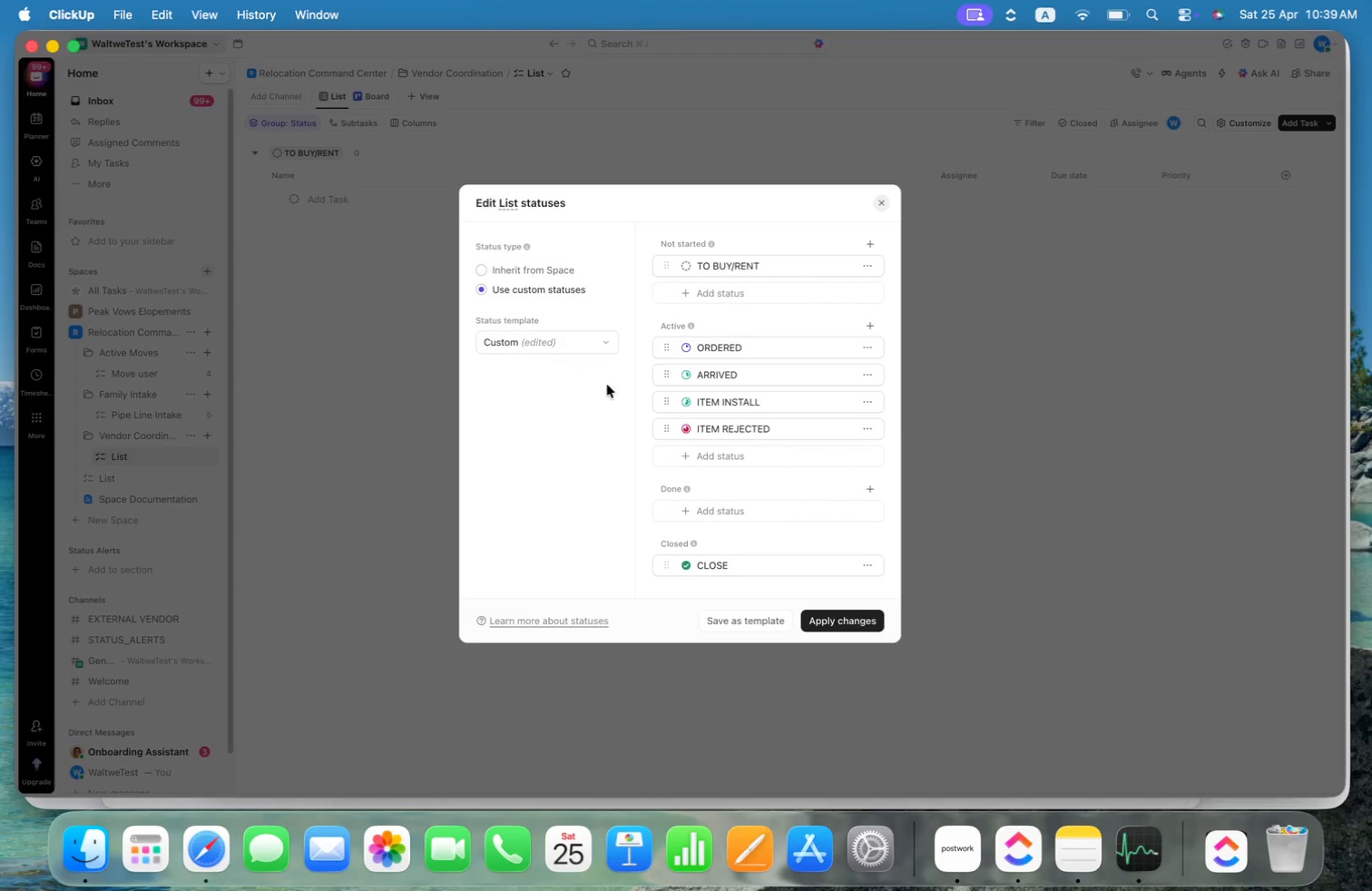 
wait(5.4)
 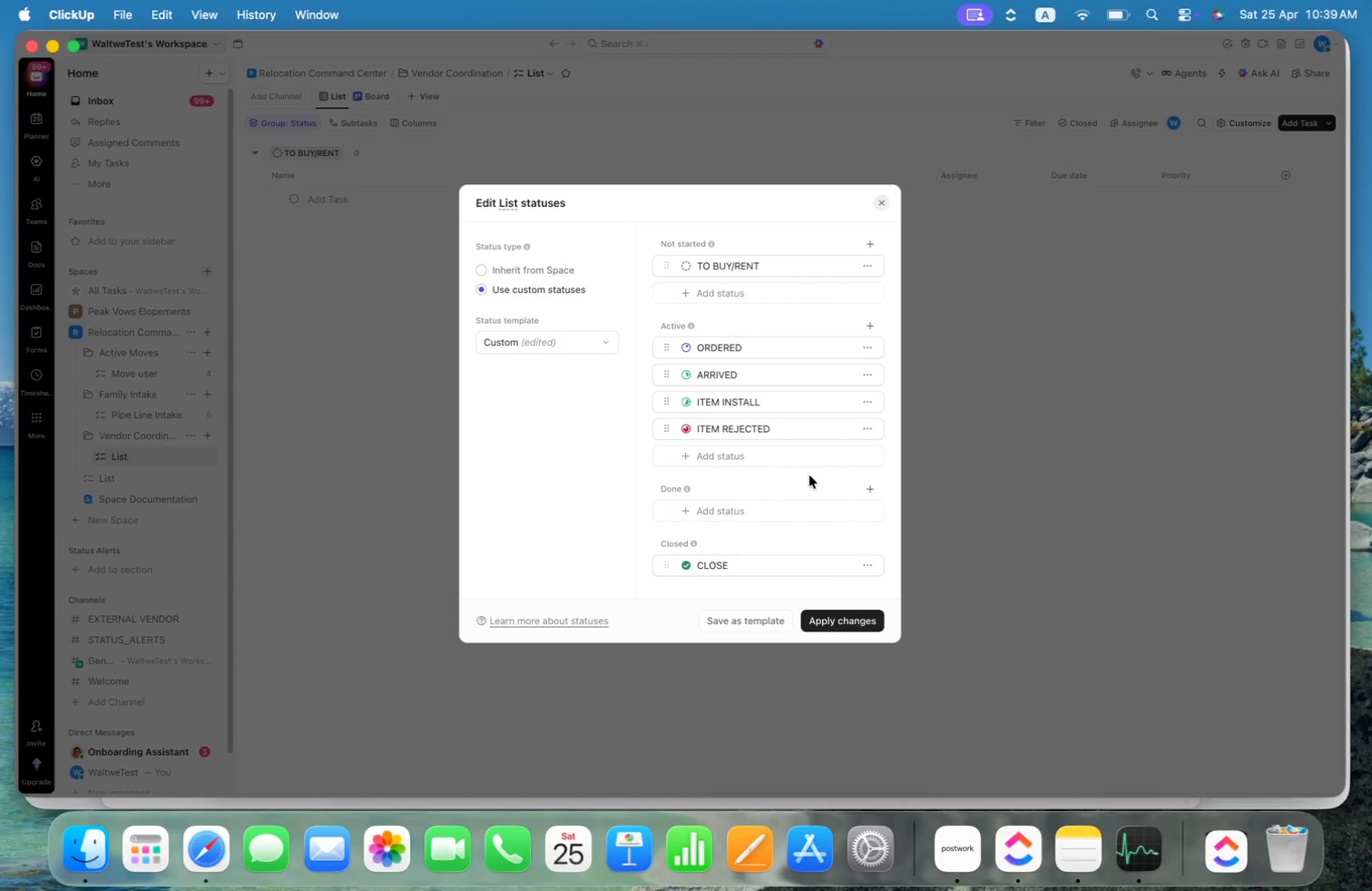 
left_click_drag(start_coordinate=[666, 428], to_coordinate=[674, 502])
 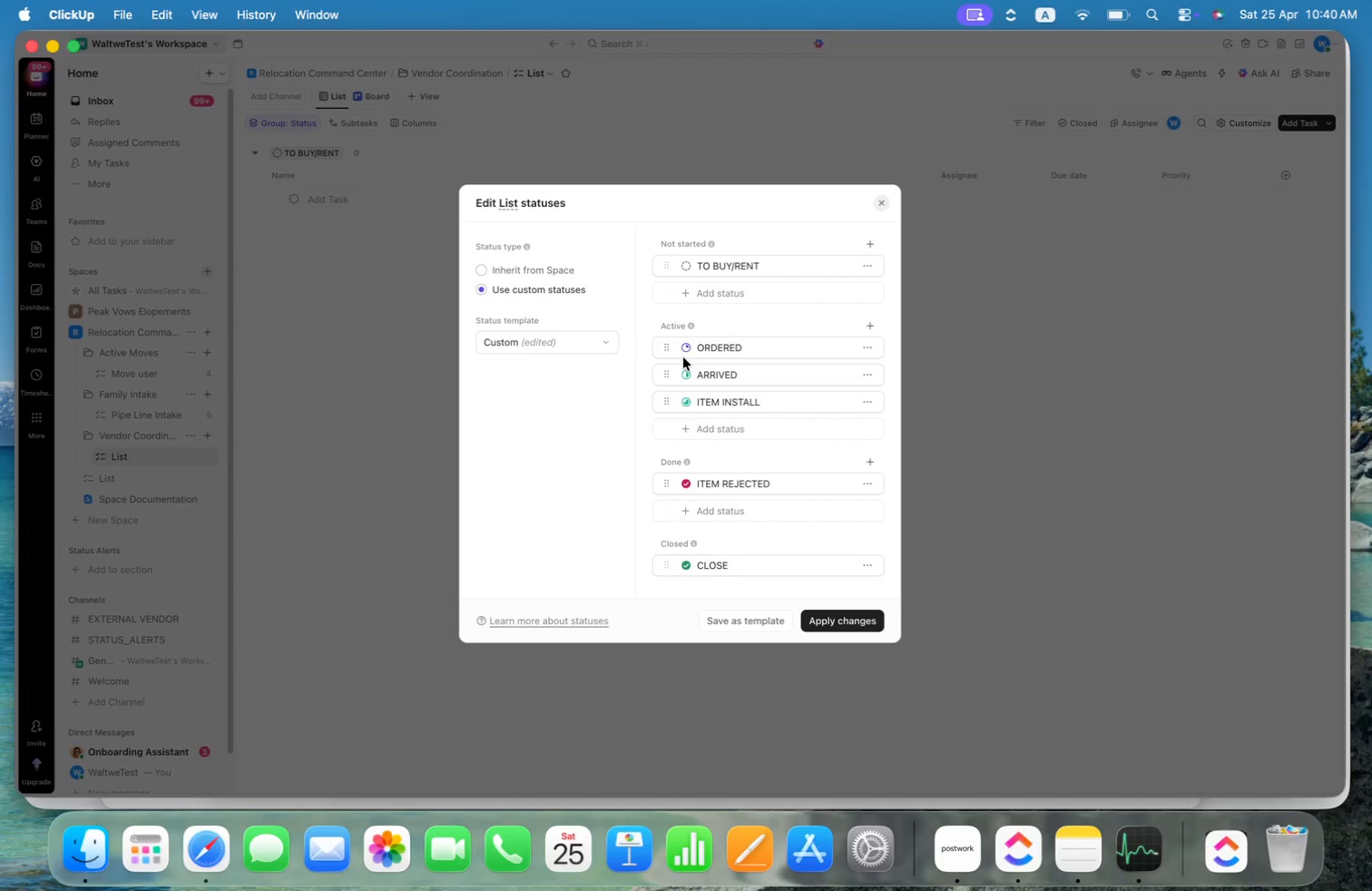 
left_click([685, 402])
 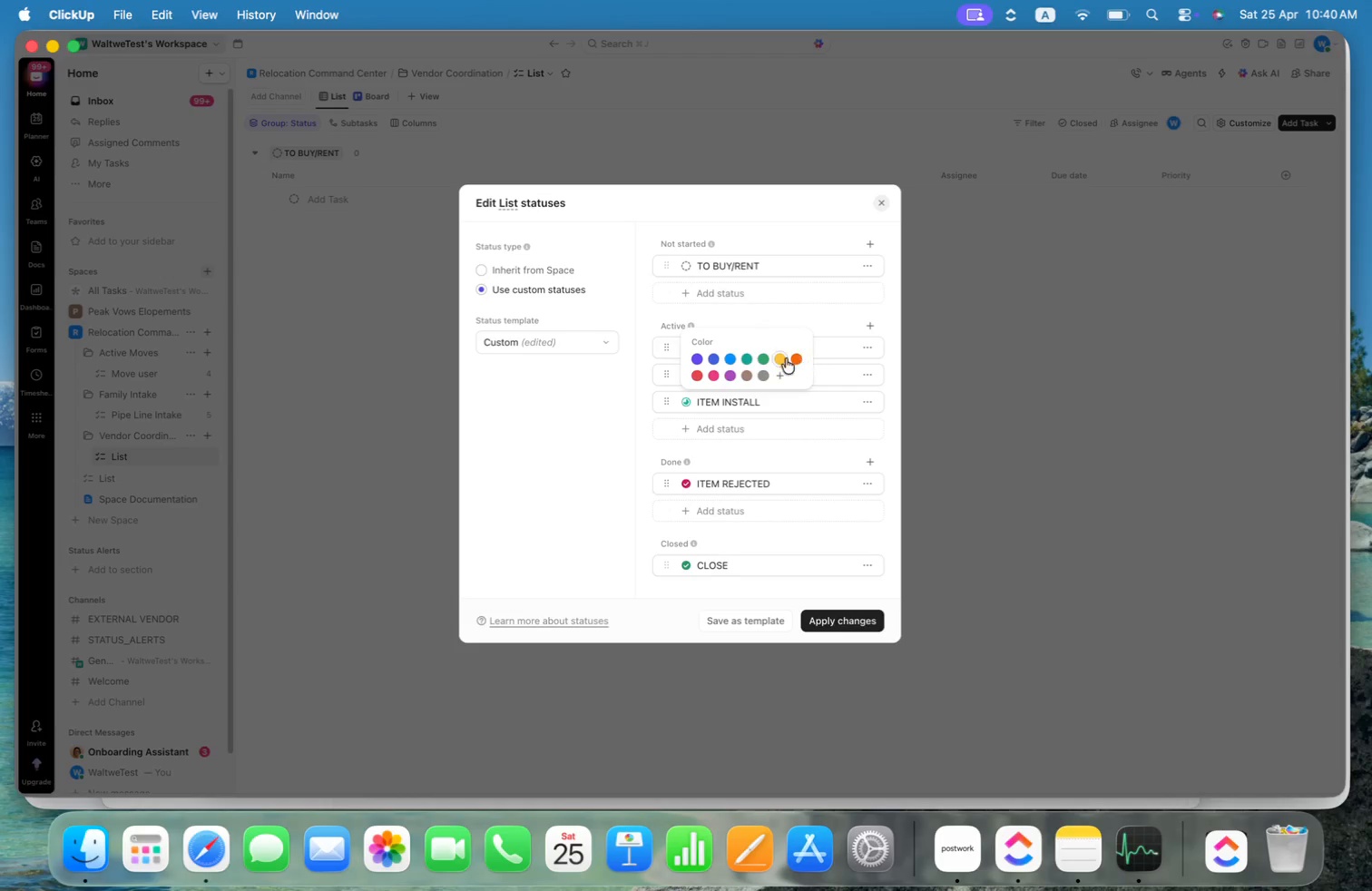 
left_click([786, 358])
 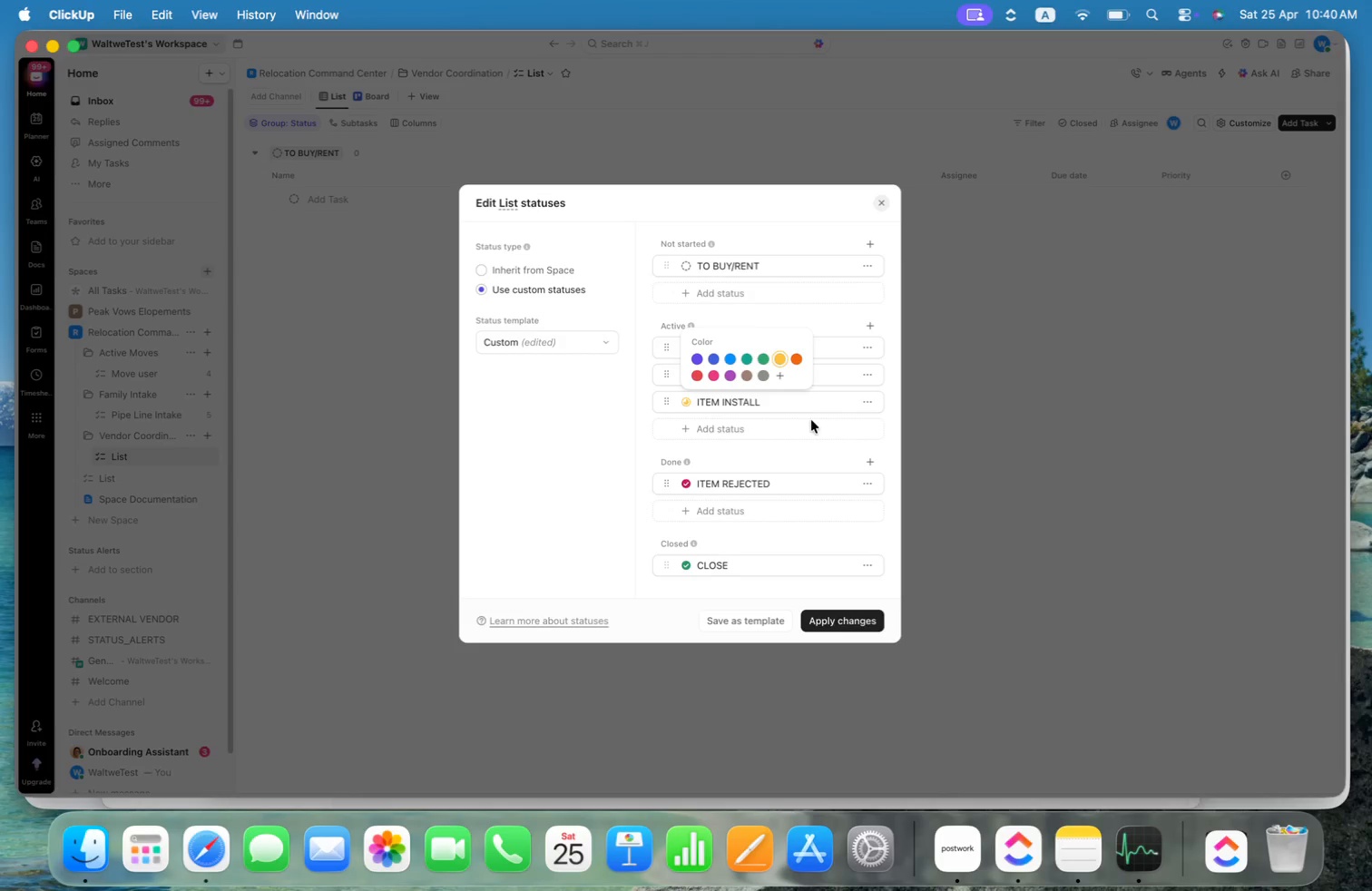 
left_click([826, 455])
 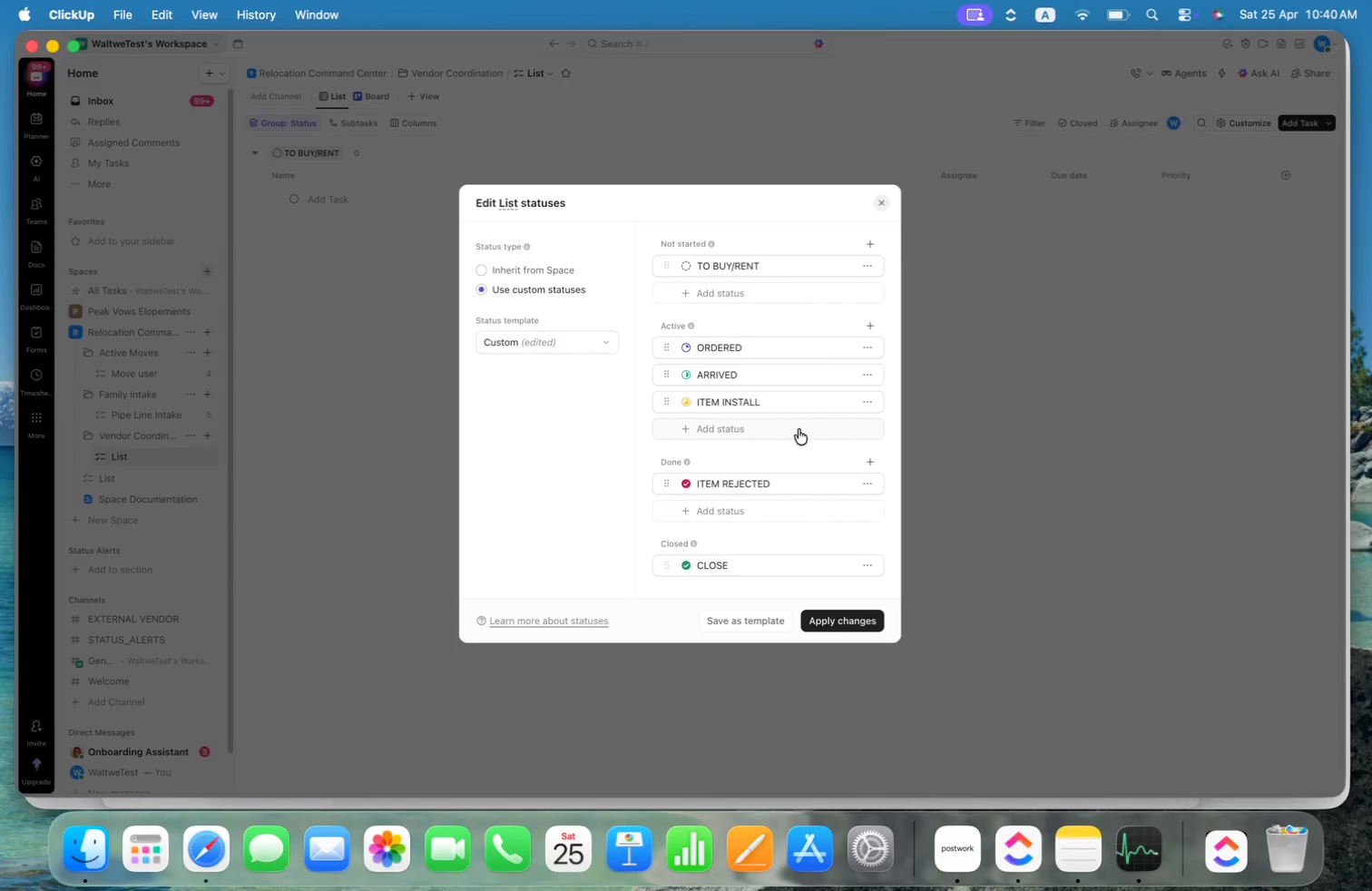 
wait(12.65)
 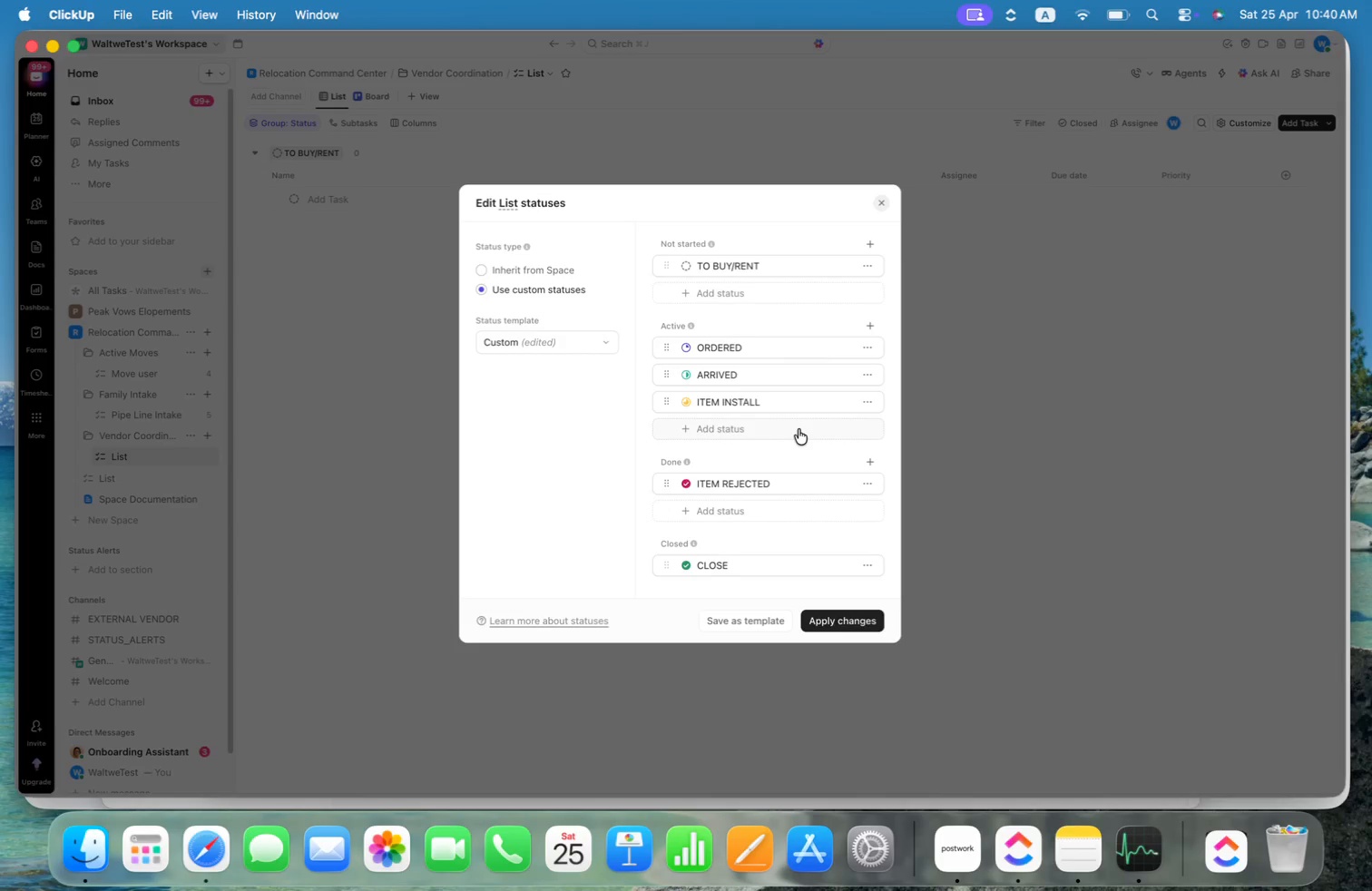 
left_click([760, 622])
 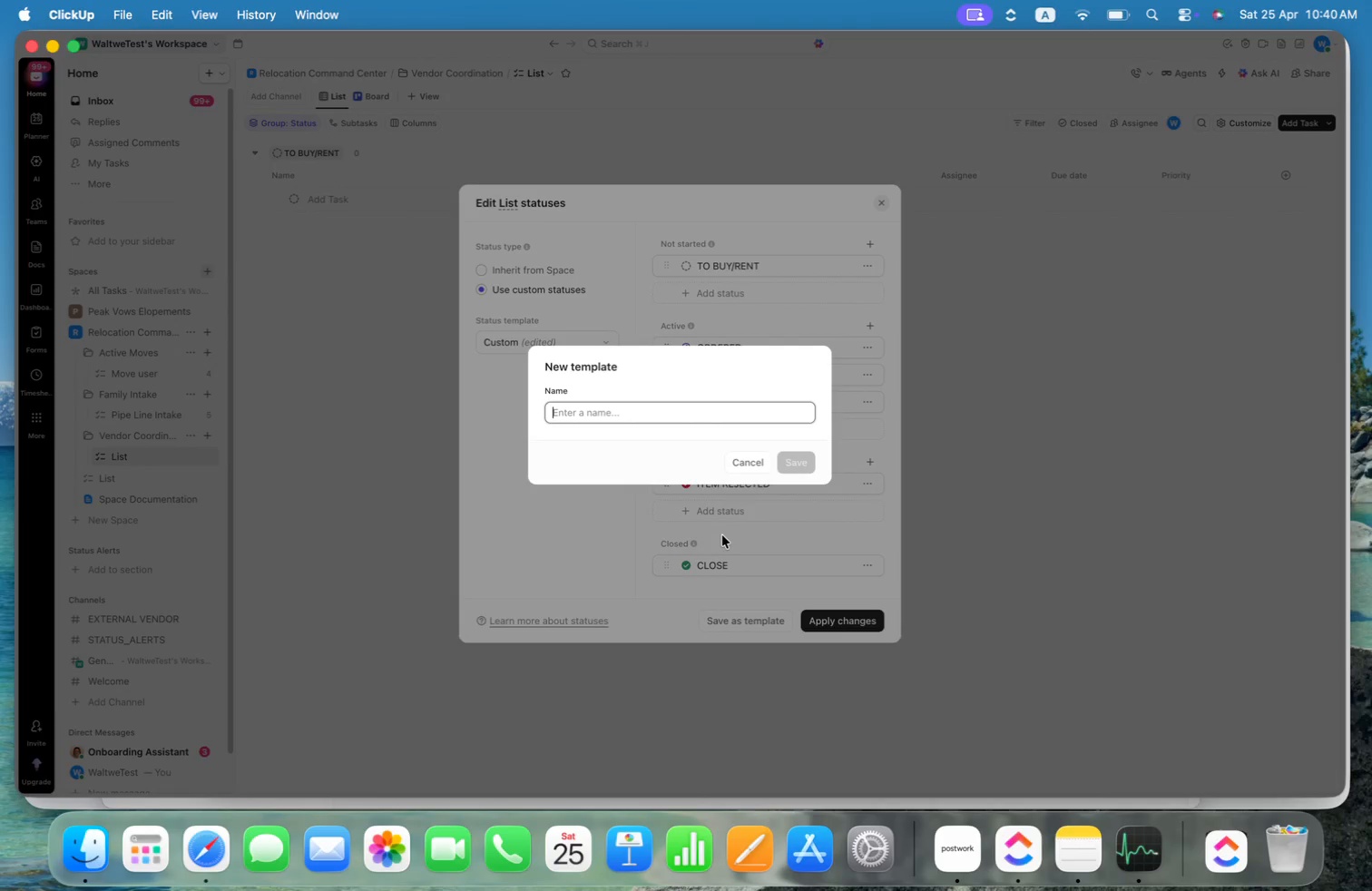 
type(Vendor Process)
 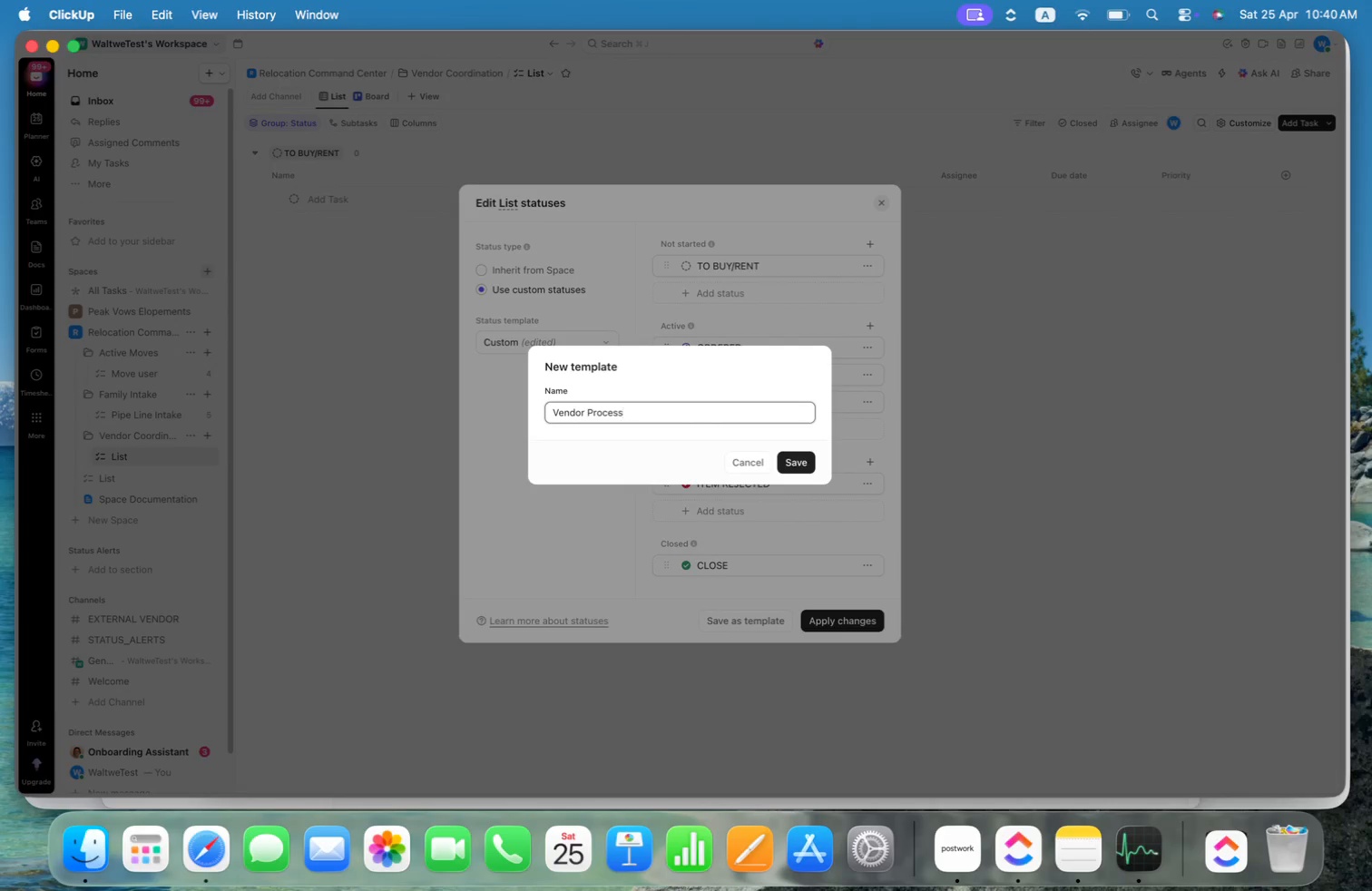 
left_click([803, 464])
 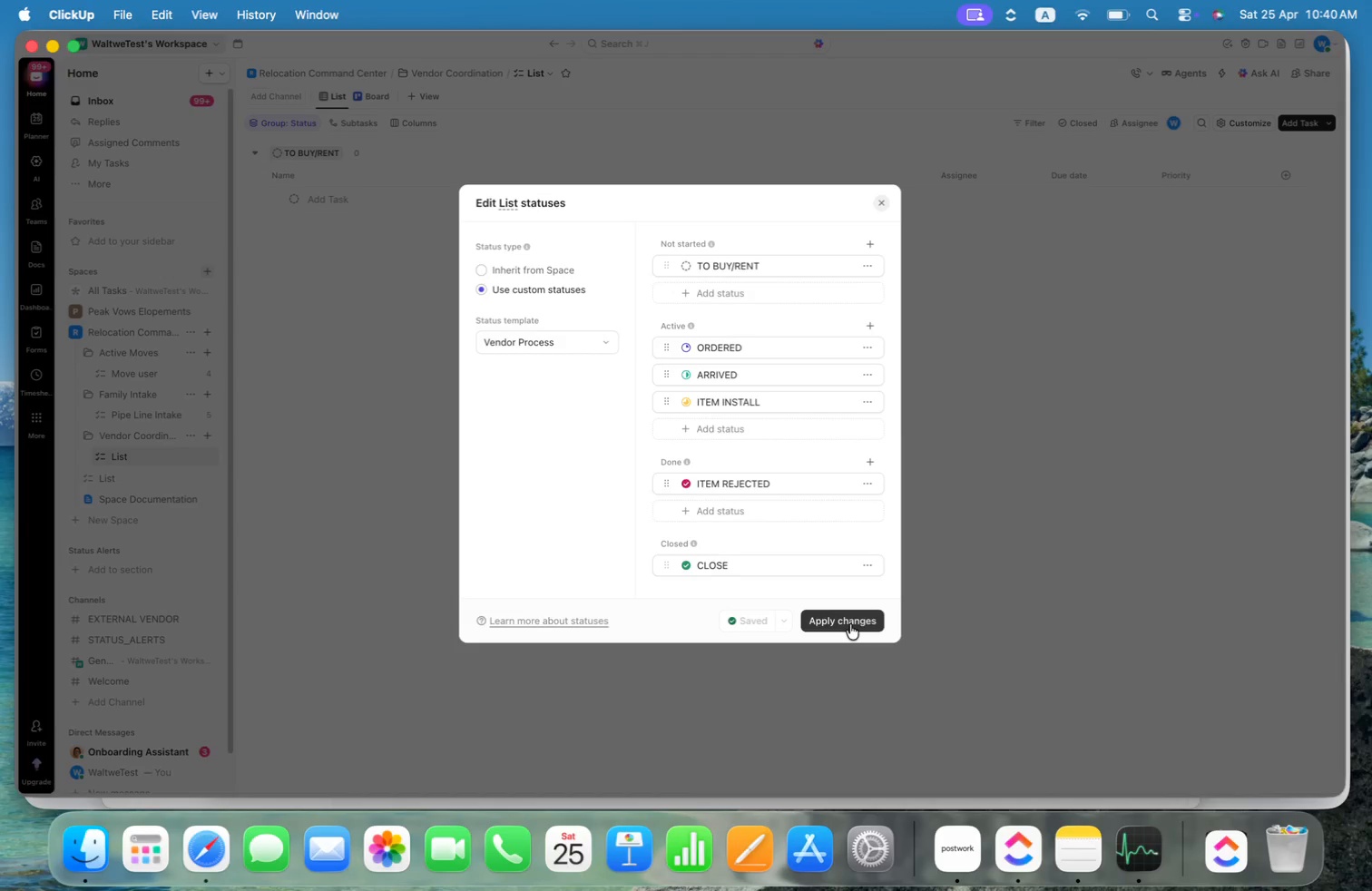 
left_click([850, 624])
 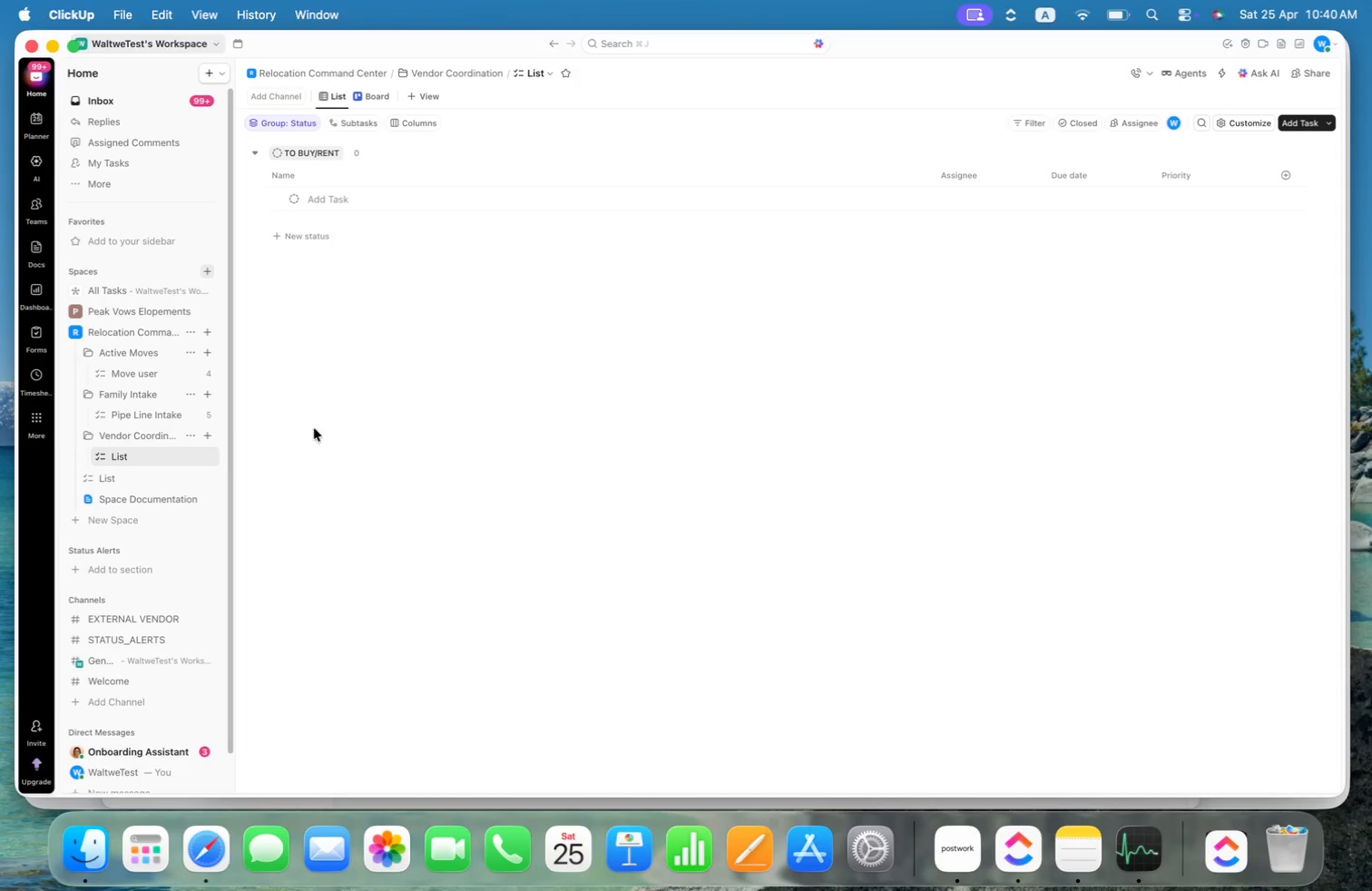 
left_click([143, 413])
 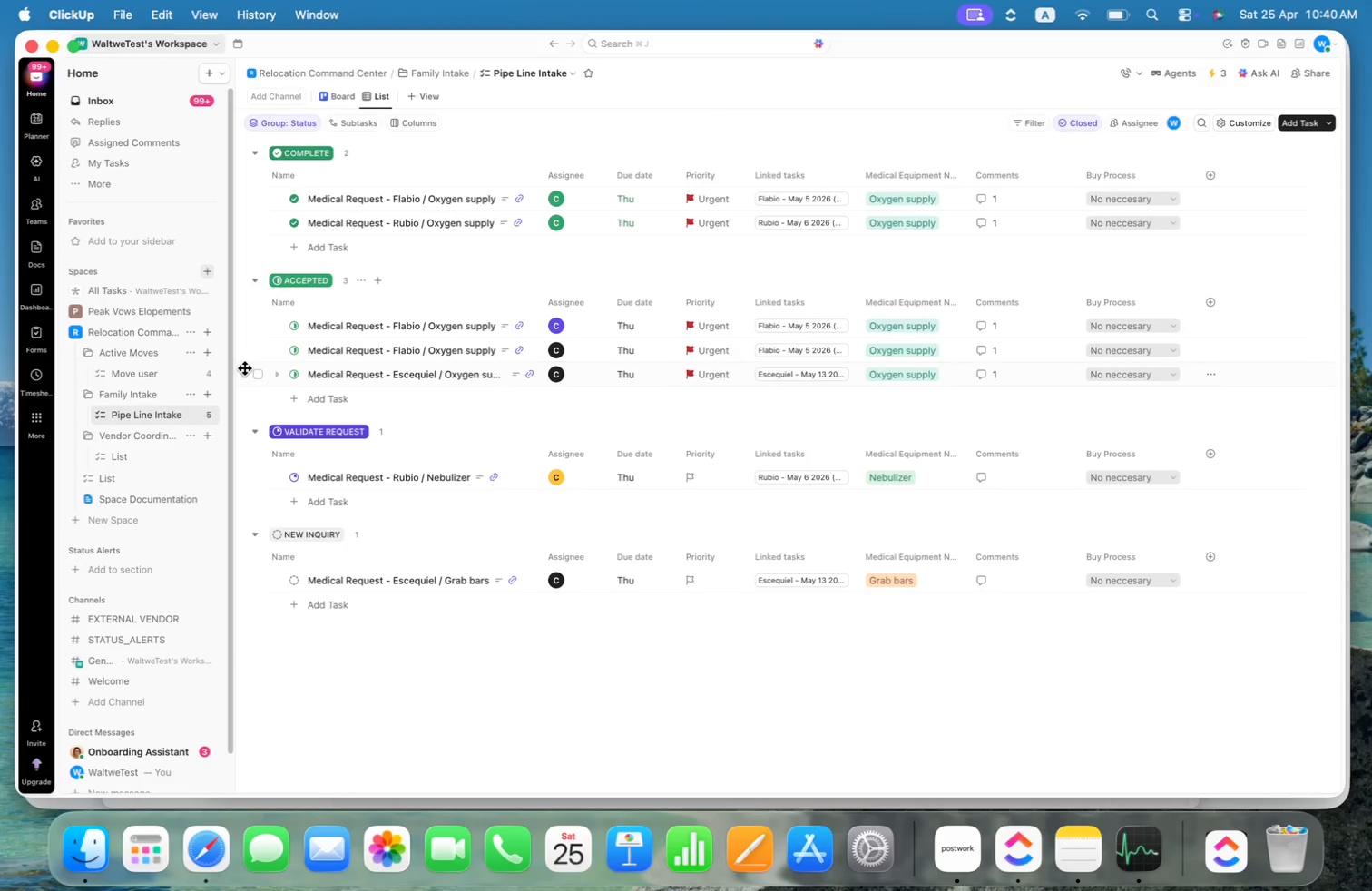 
mouse_move([324, 344])
 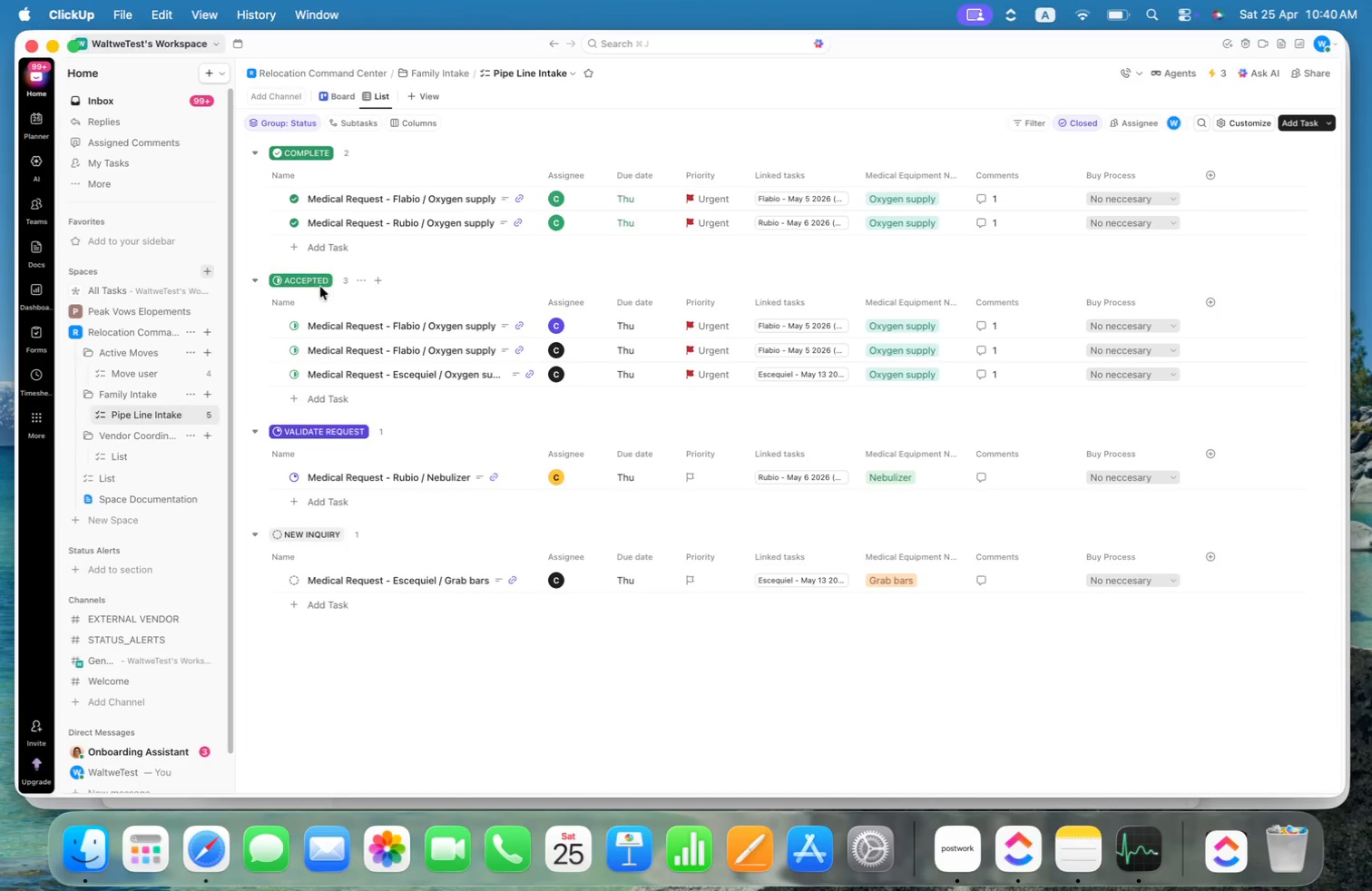 
left_click([294, 327])
 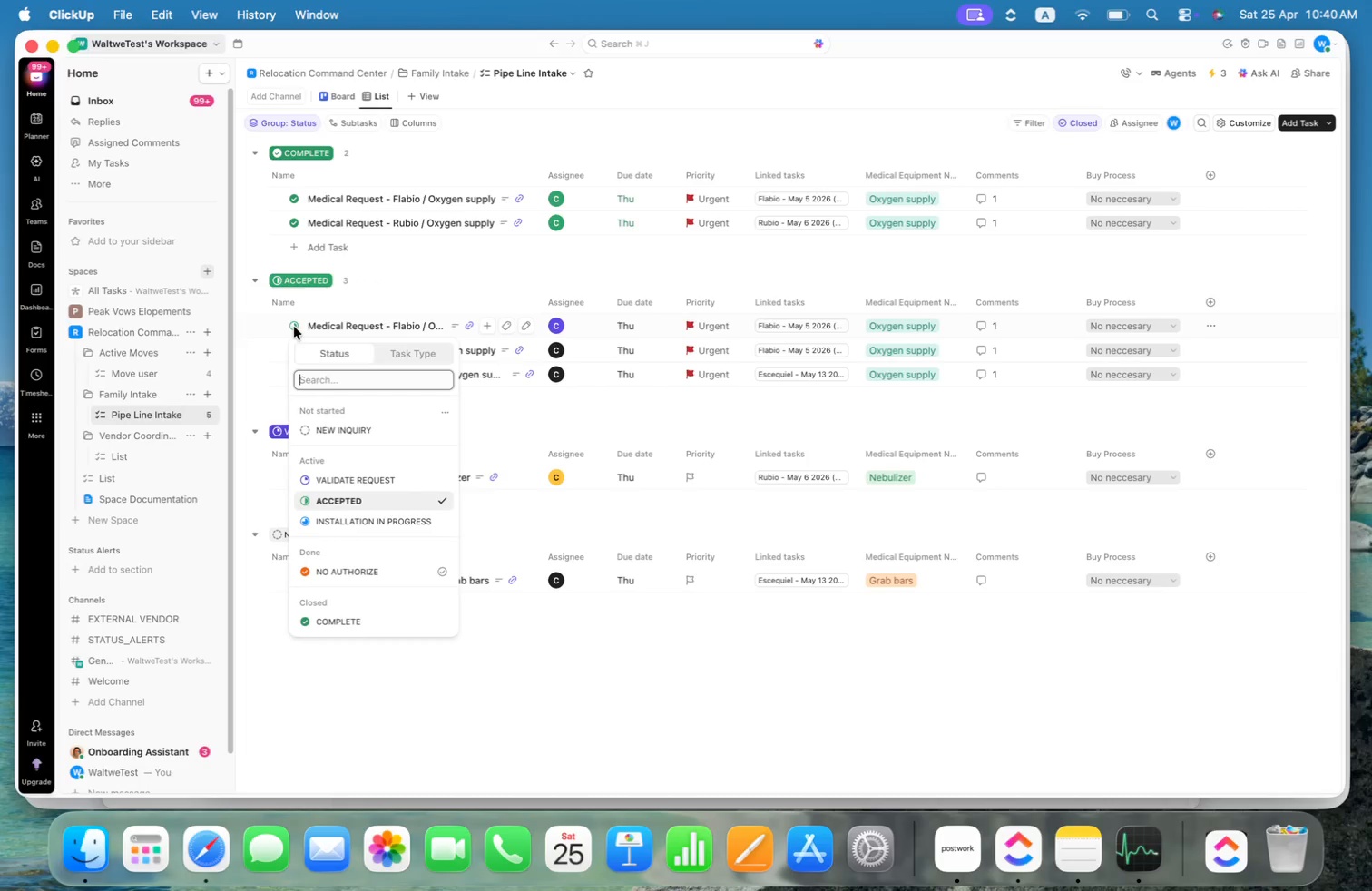 
left_click([418, 267])
 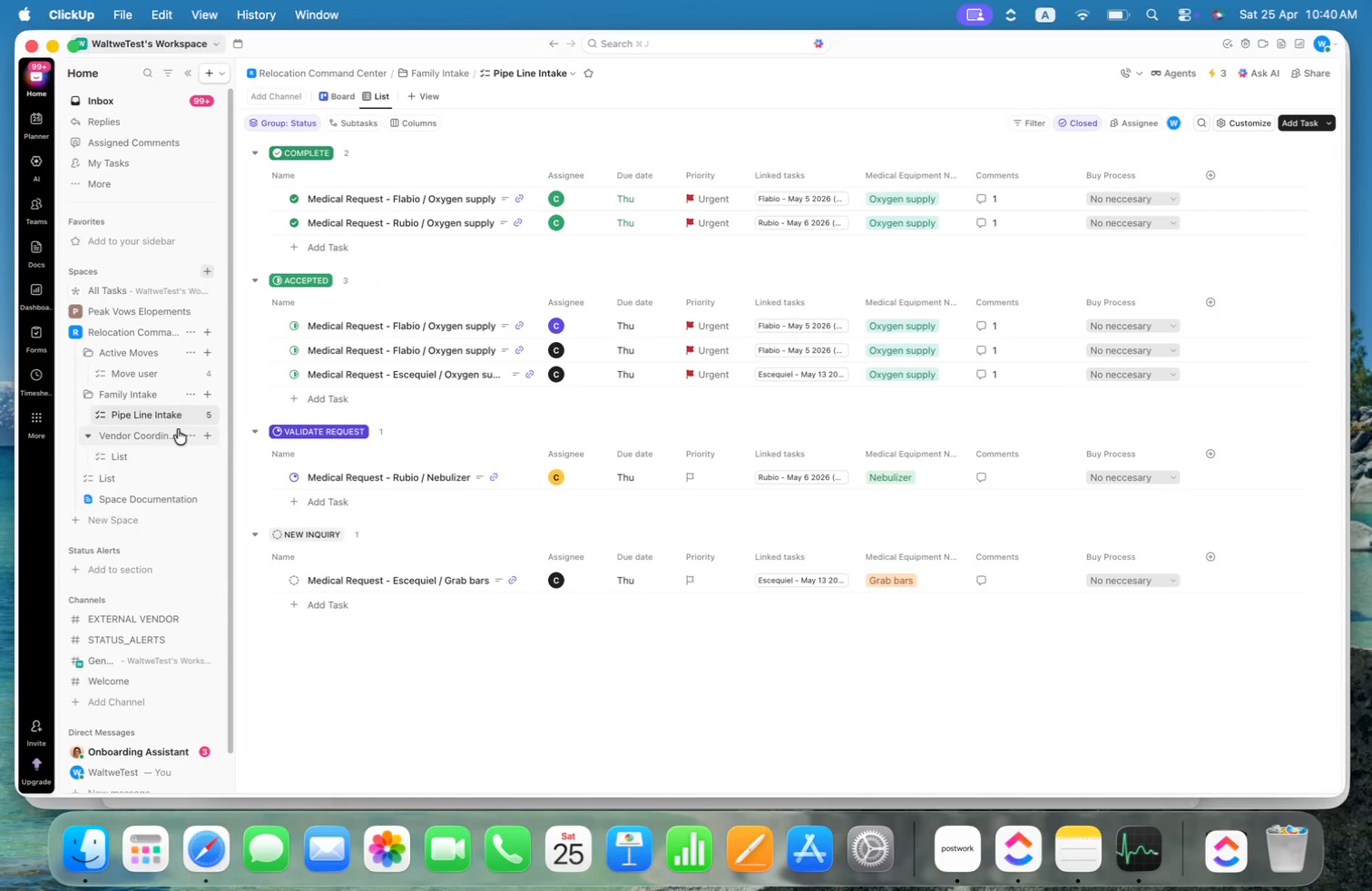 
left_click([132, 448])
 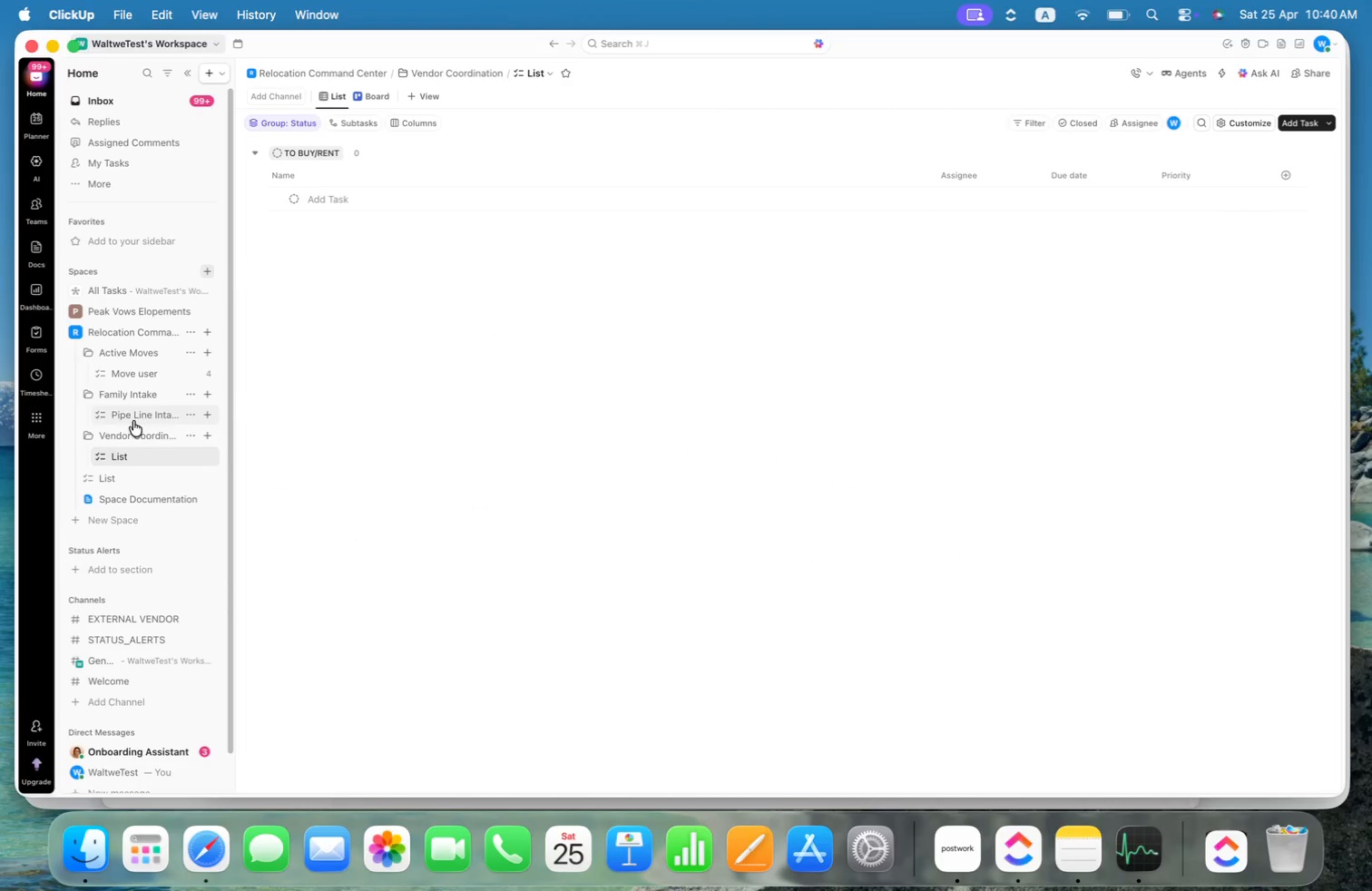 
left_click([134, 412])
 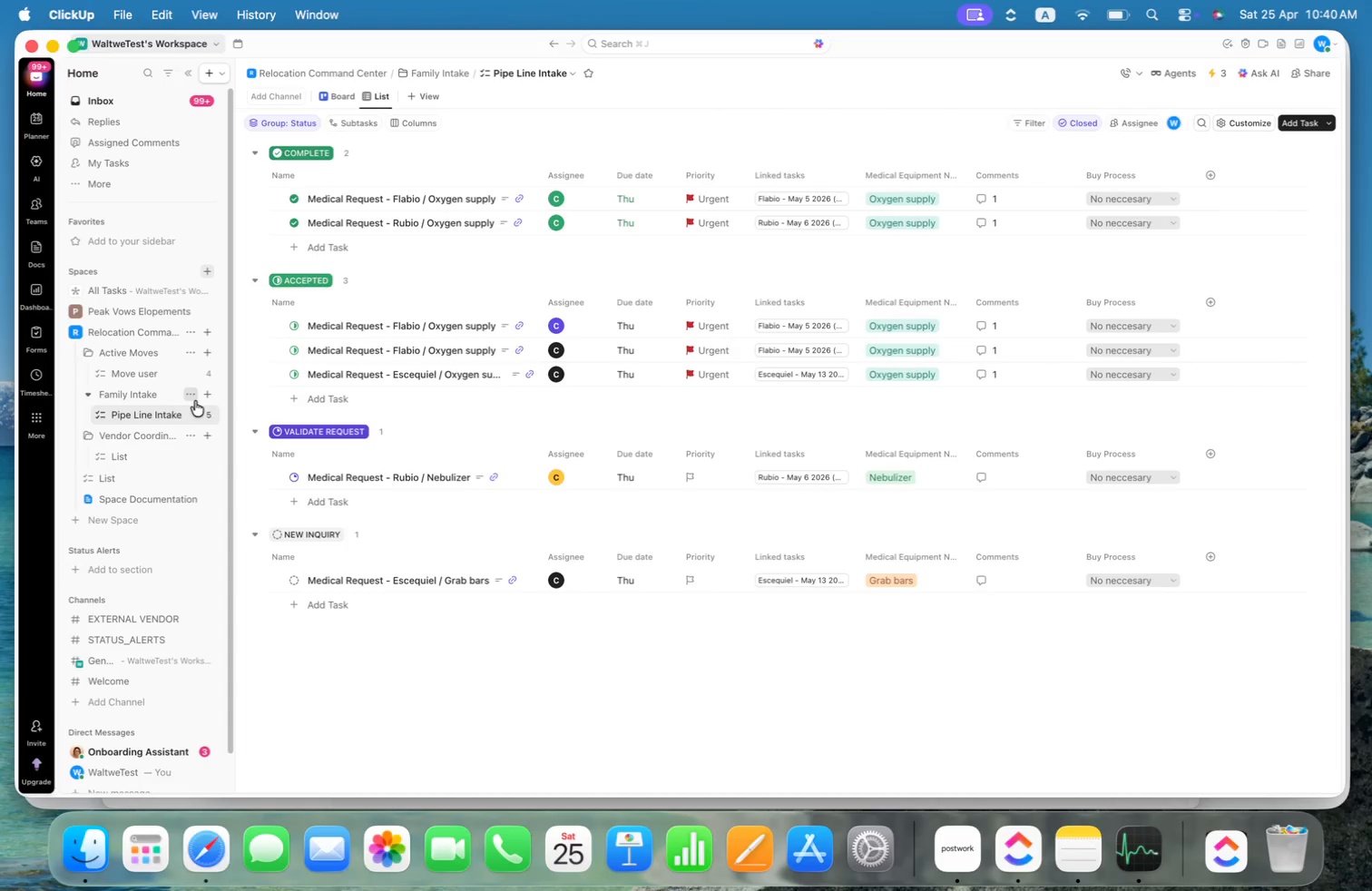 
left_click([196, 413])
 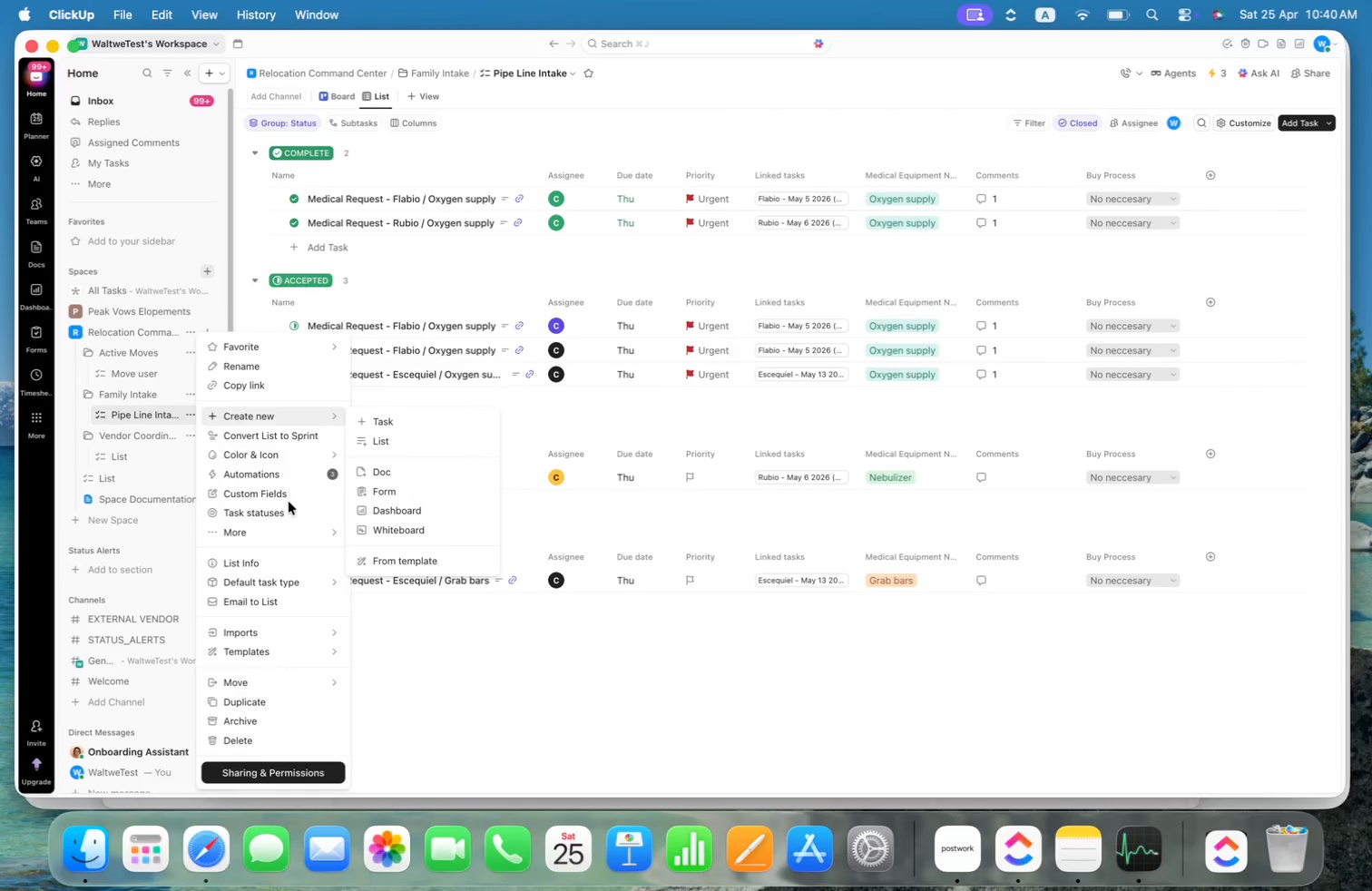 
left_click([276, 473])
 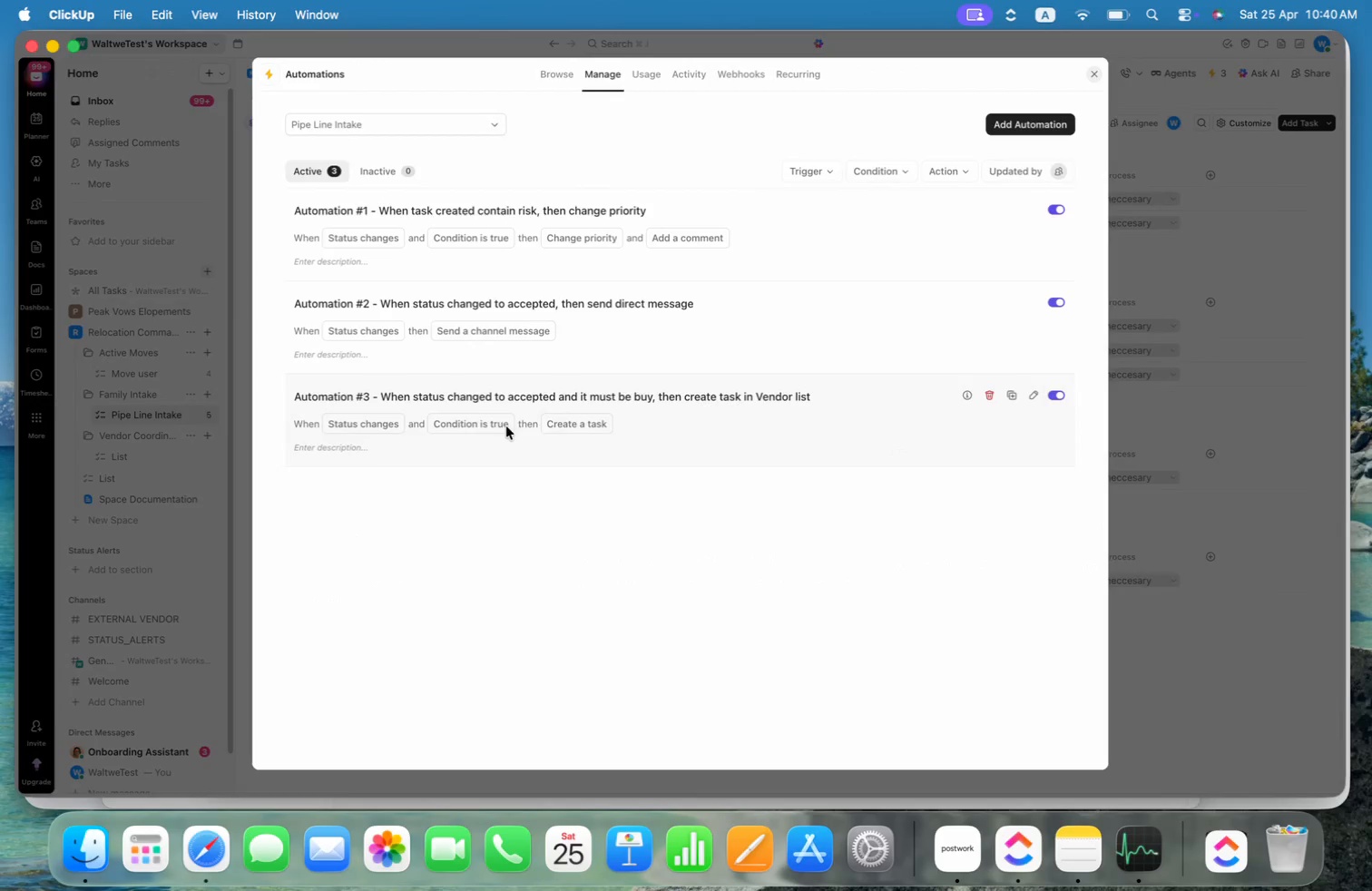 
scroll: coordinate [938, 387], scroll_direction: down, amount: 47.0
 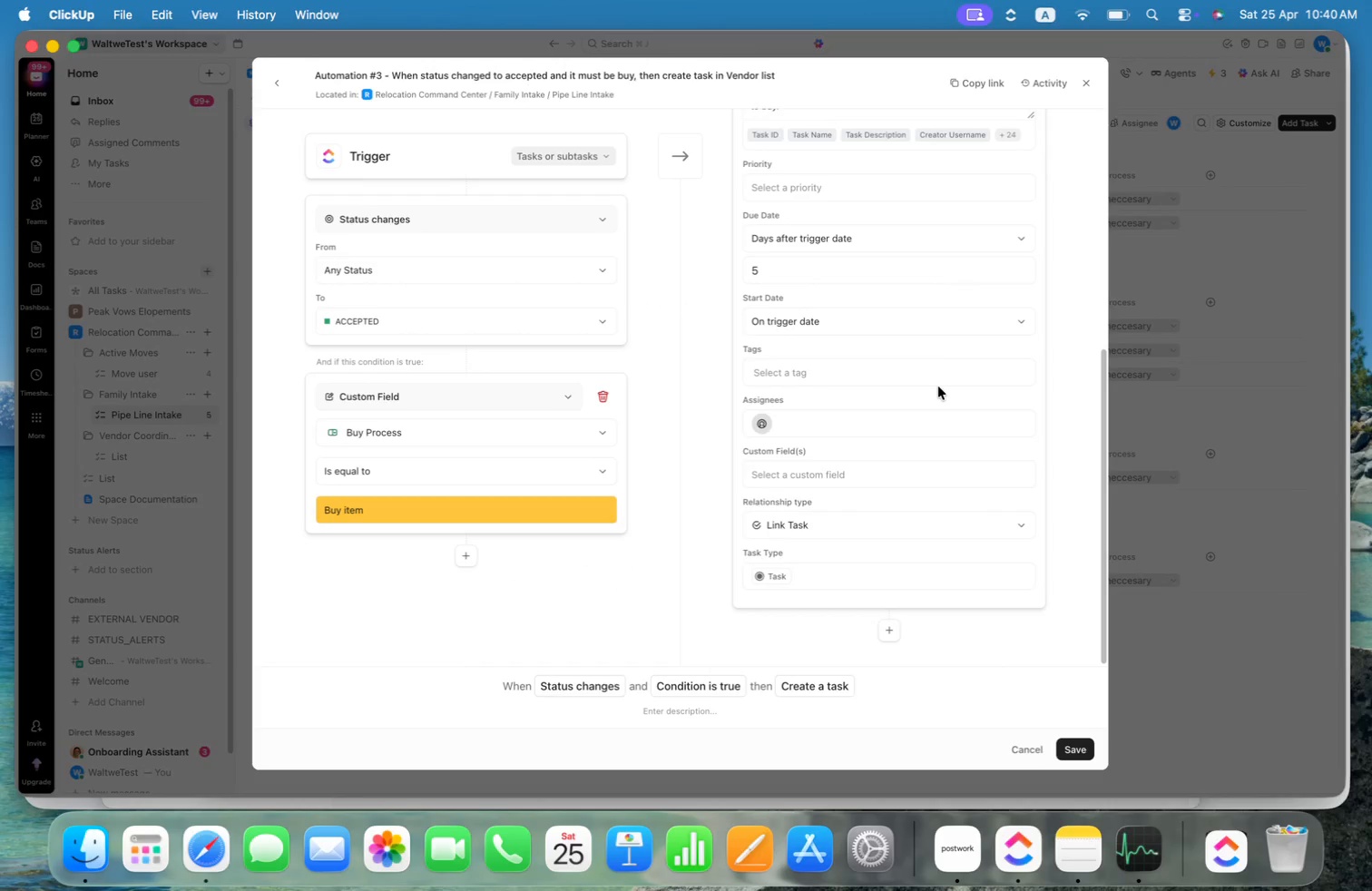 
scroll: coordinate [882, 430], scroll_direction: up, amount: 9.0
 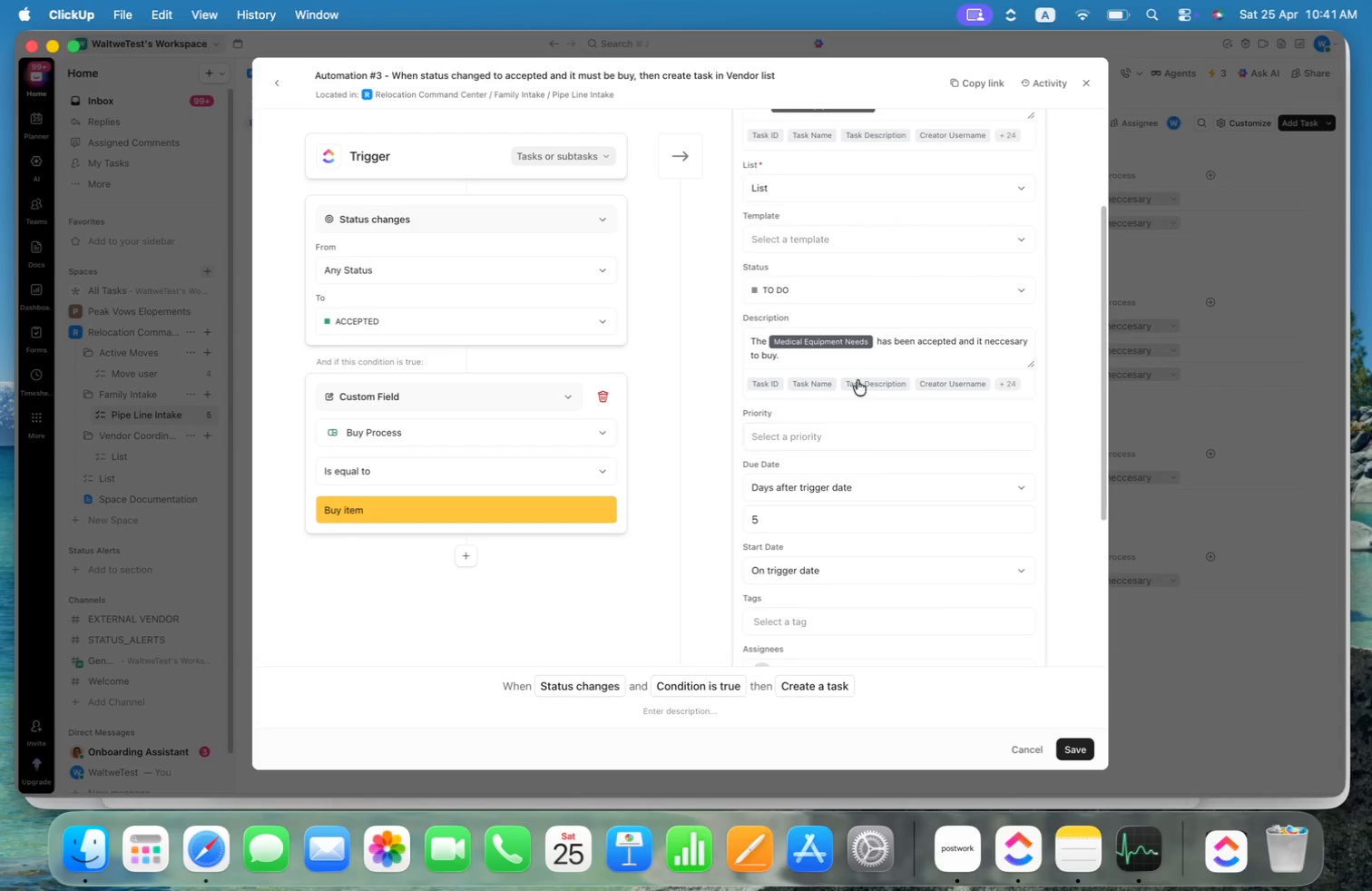 
left_click([886, 279])
 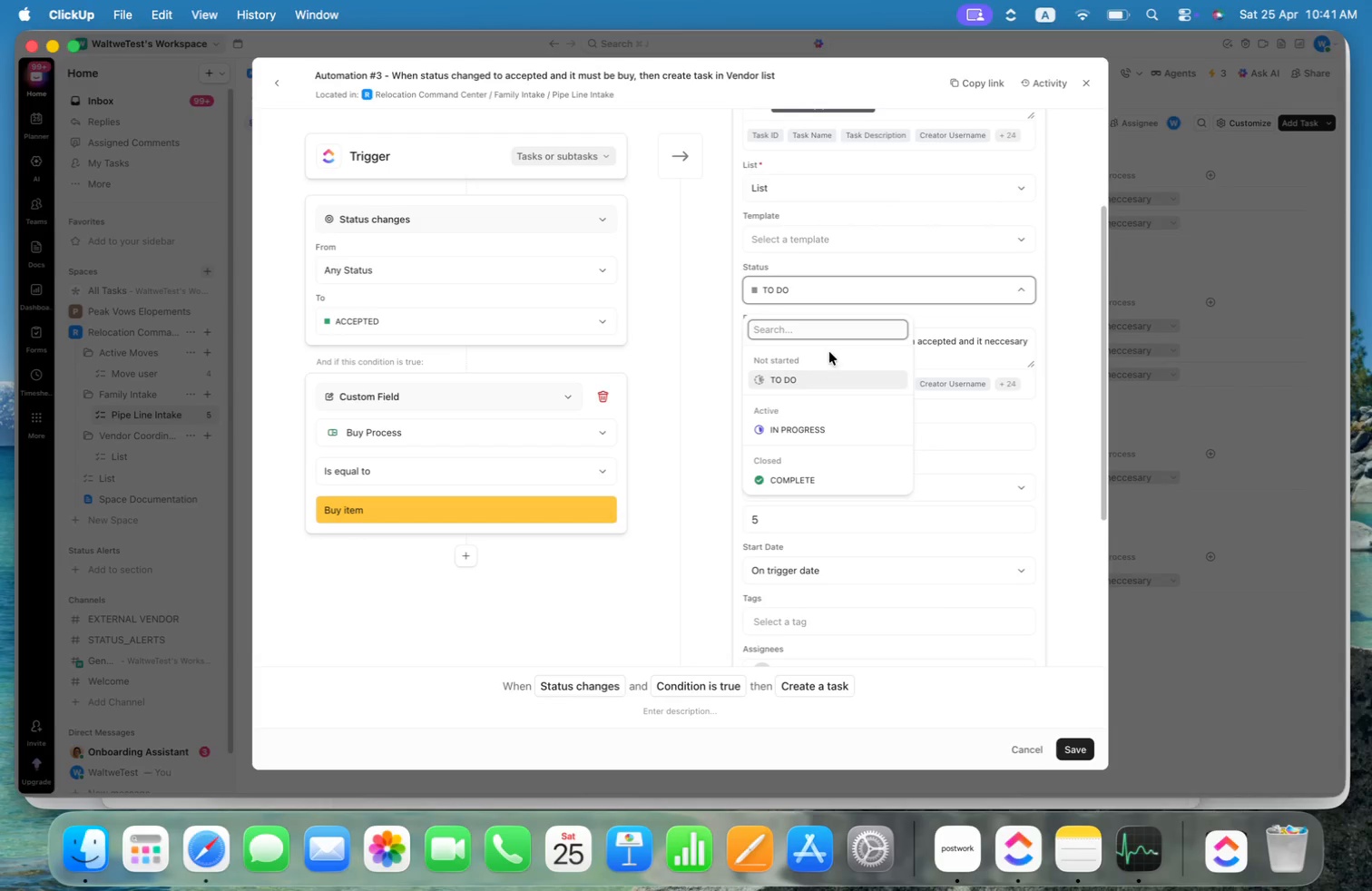 
left_click([944, 322])
 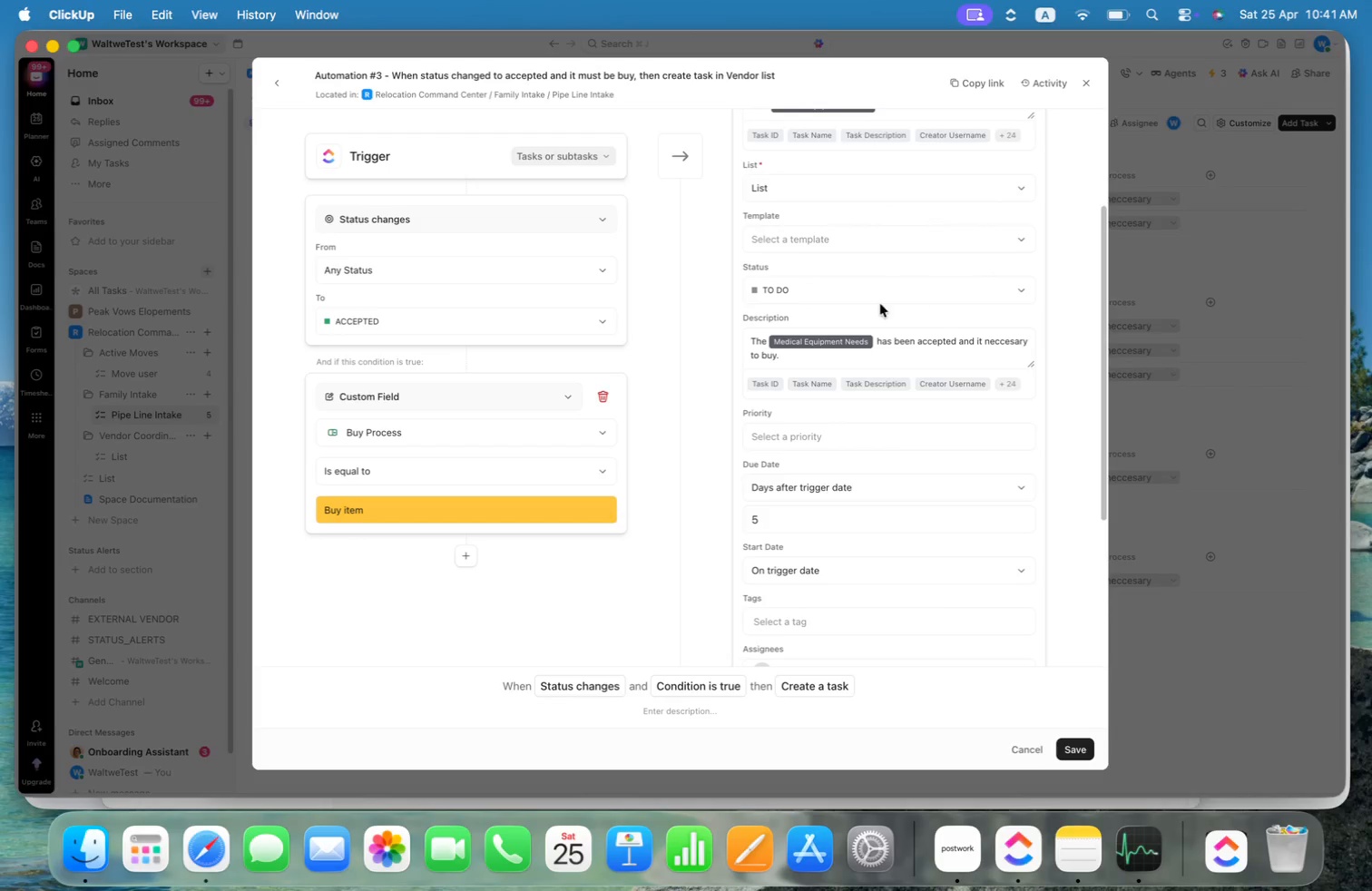 
scroll: coordinate [894, 299], scroll_direction: up, amount: 2.0
 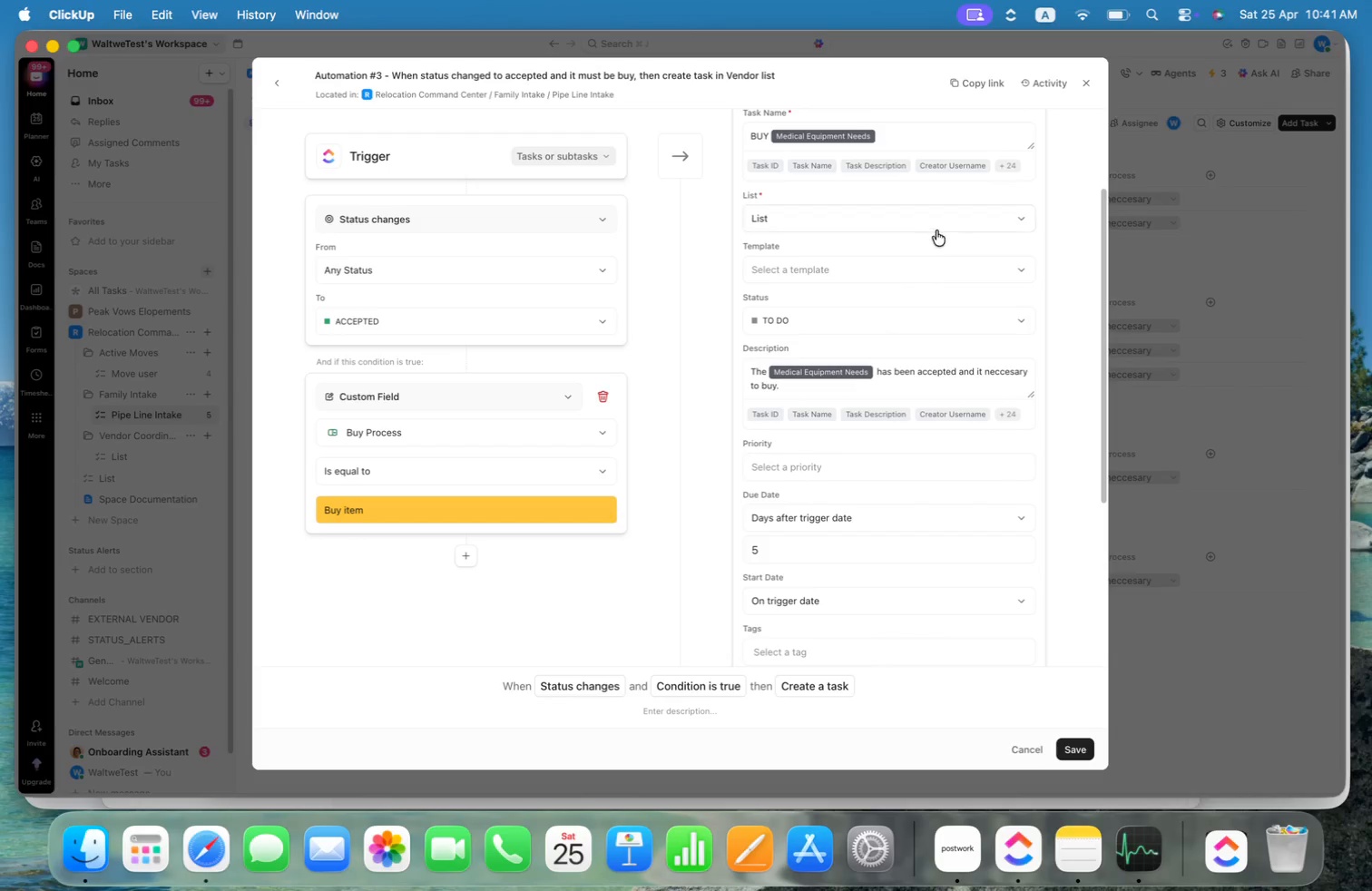 
left_click([942, 221])
 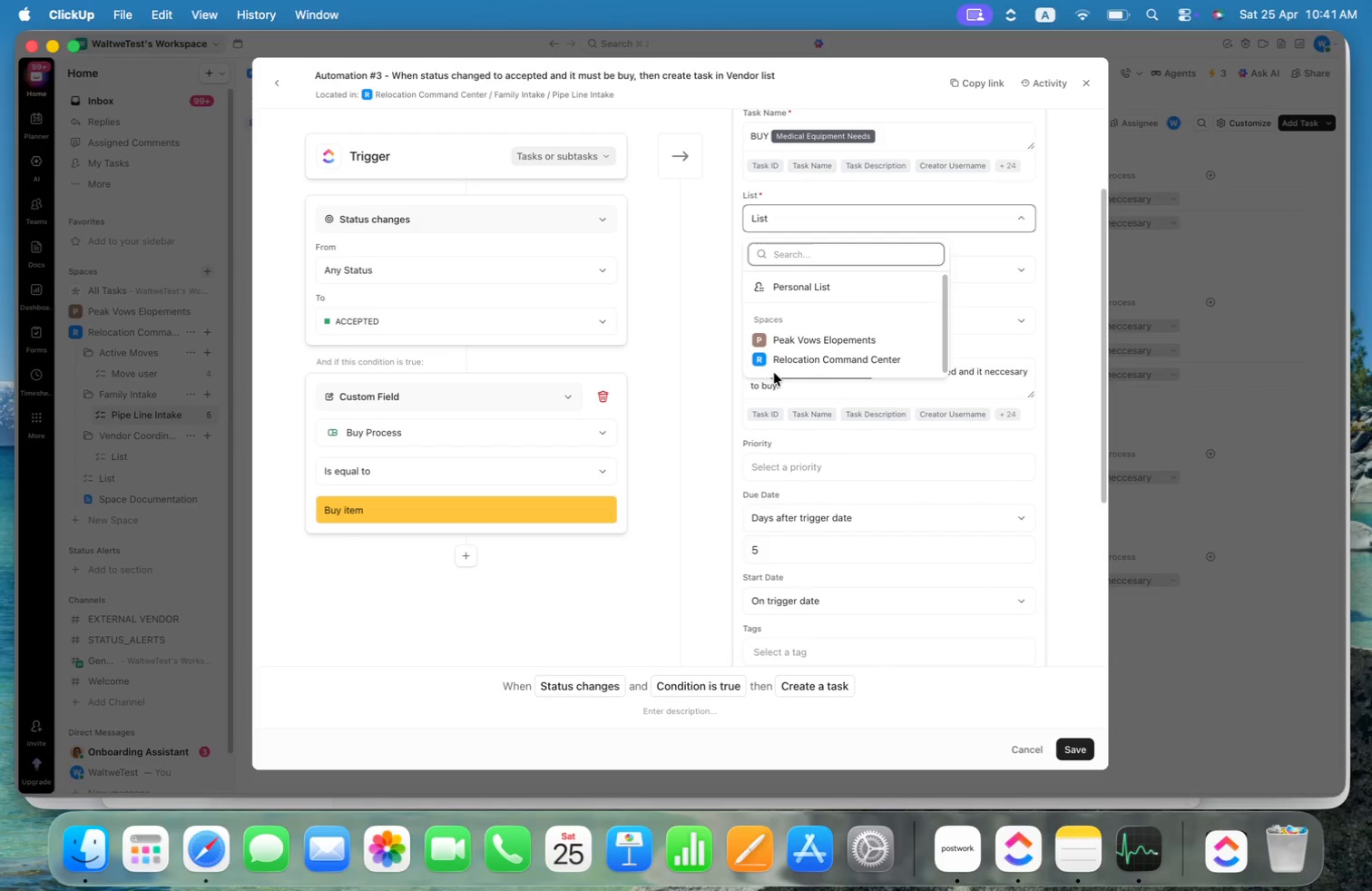 
left_click([759, 361])
 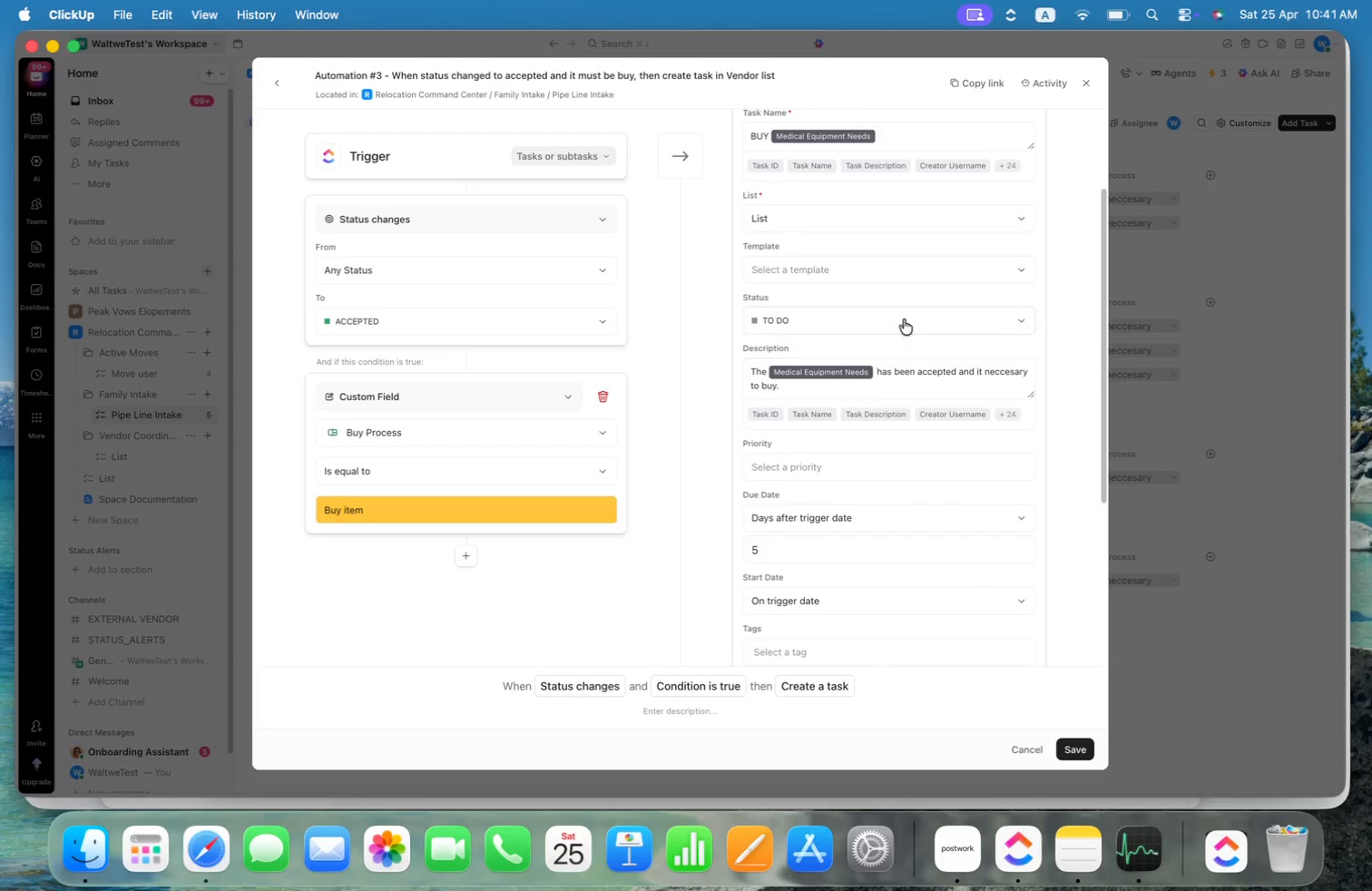 
left_click([838, 318])
 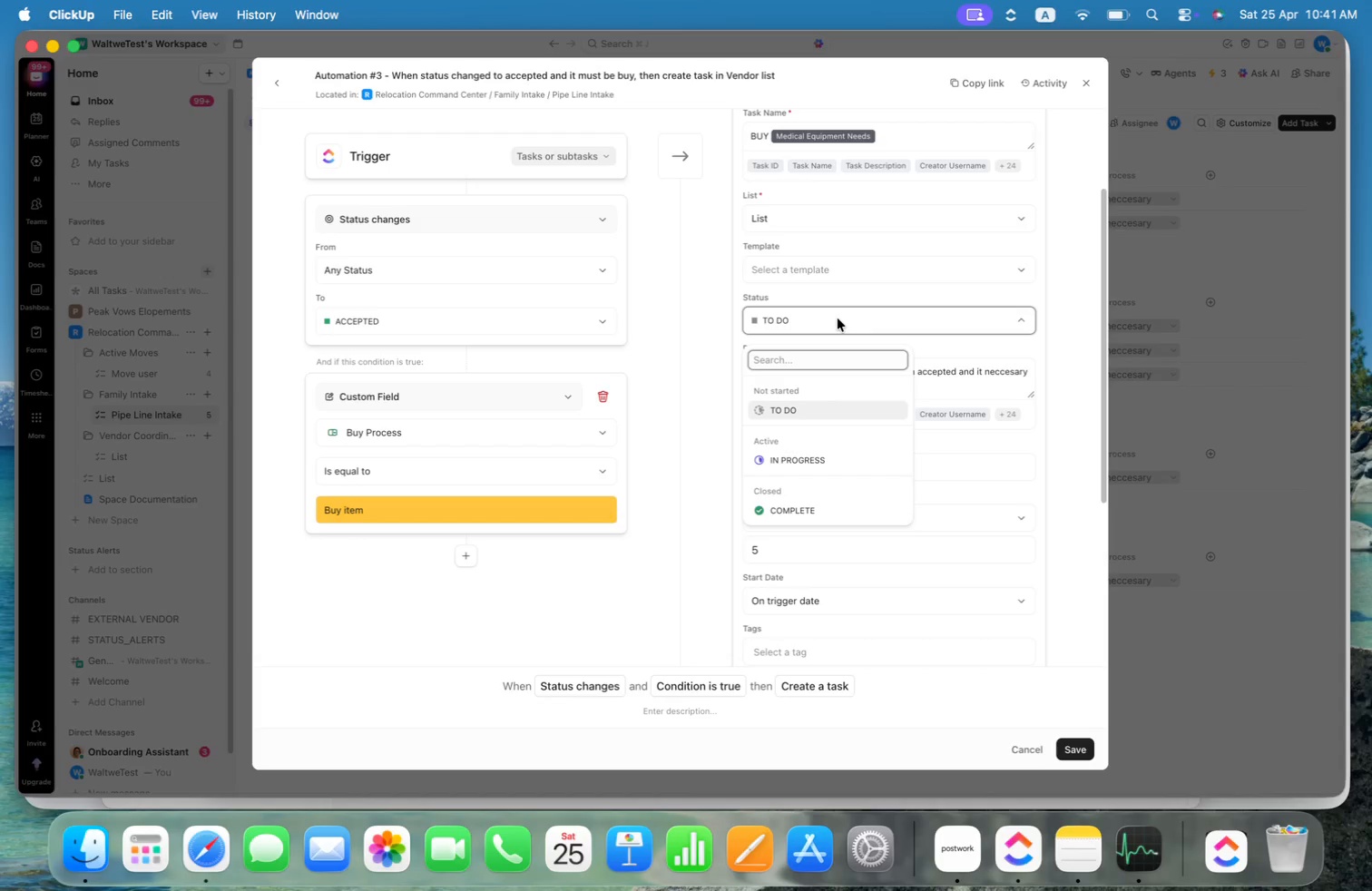 
left_click([838, 318])
 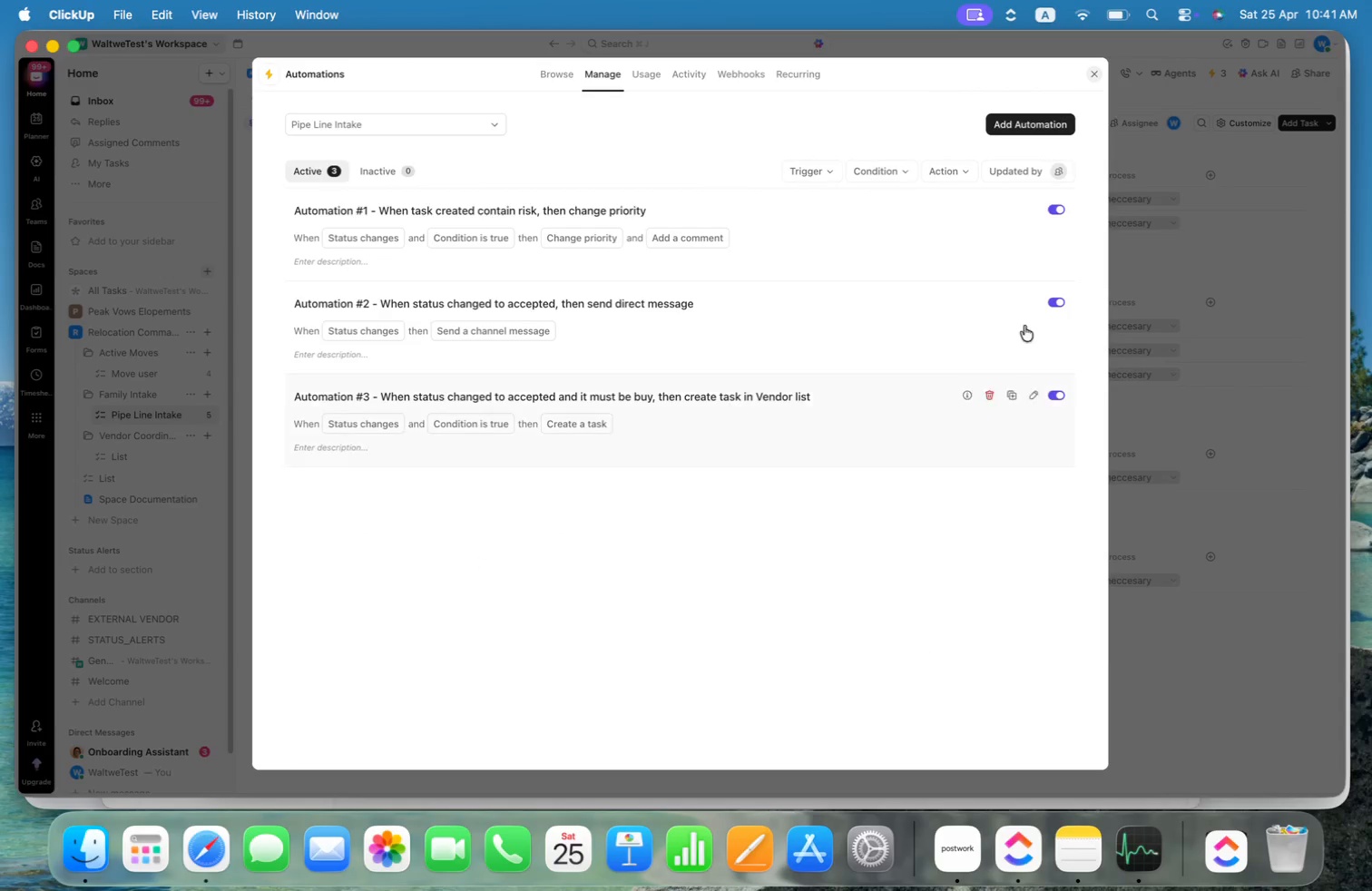 
left_click([1097, 75])
 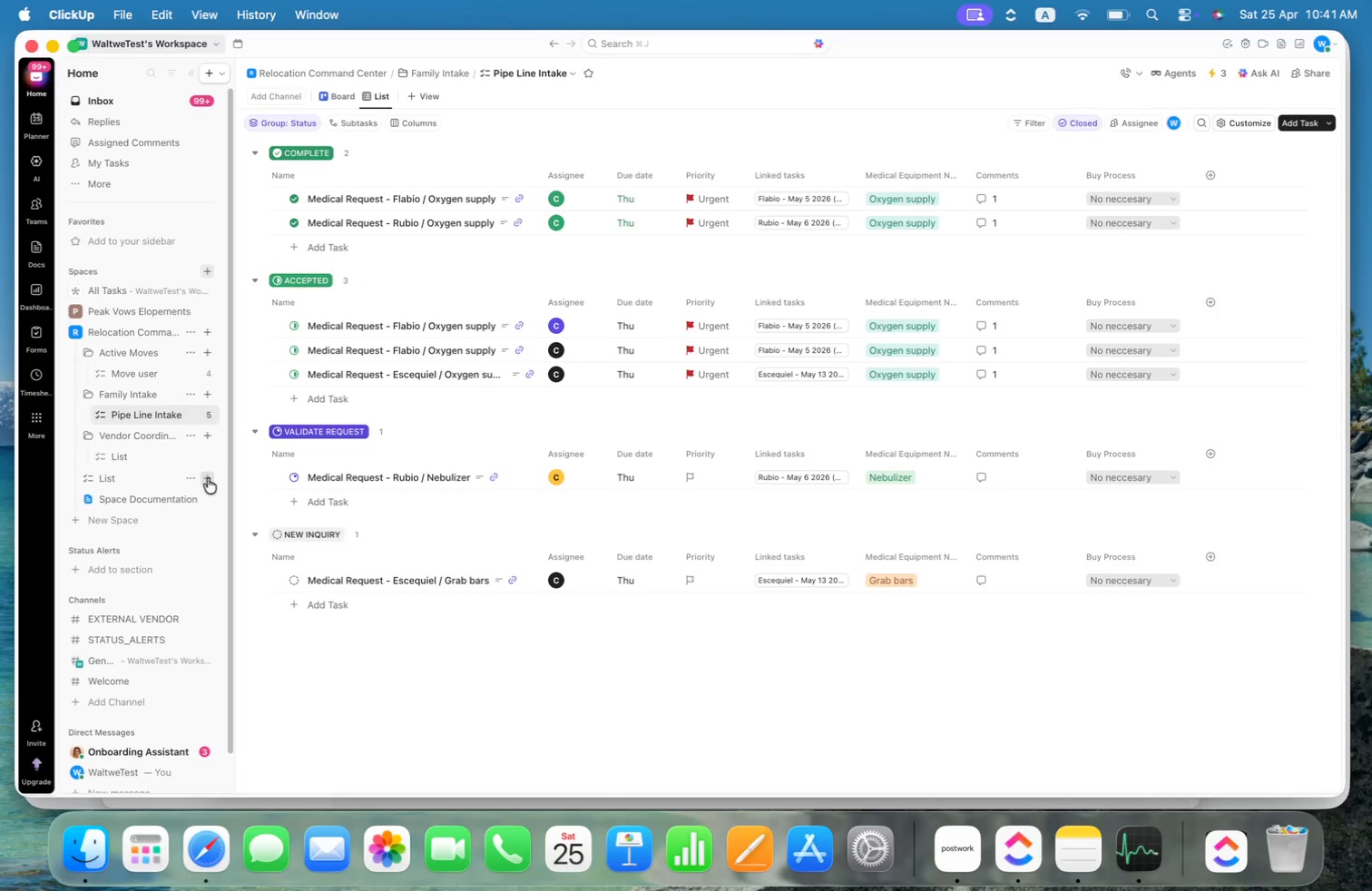 
mouse_move([135, 451])
 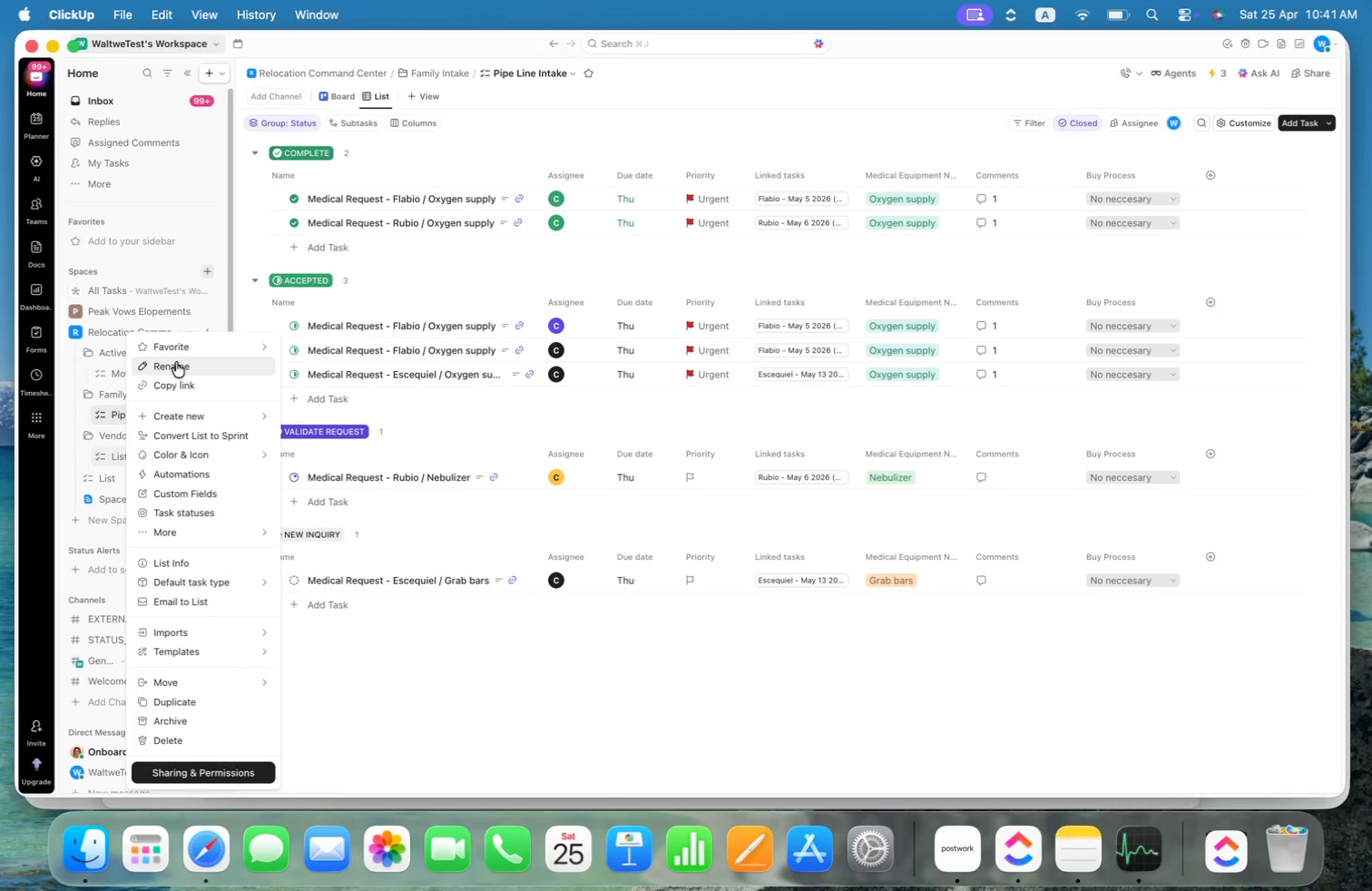 
left_click([176, 362])
 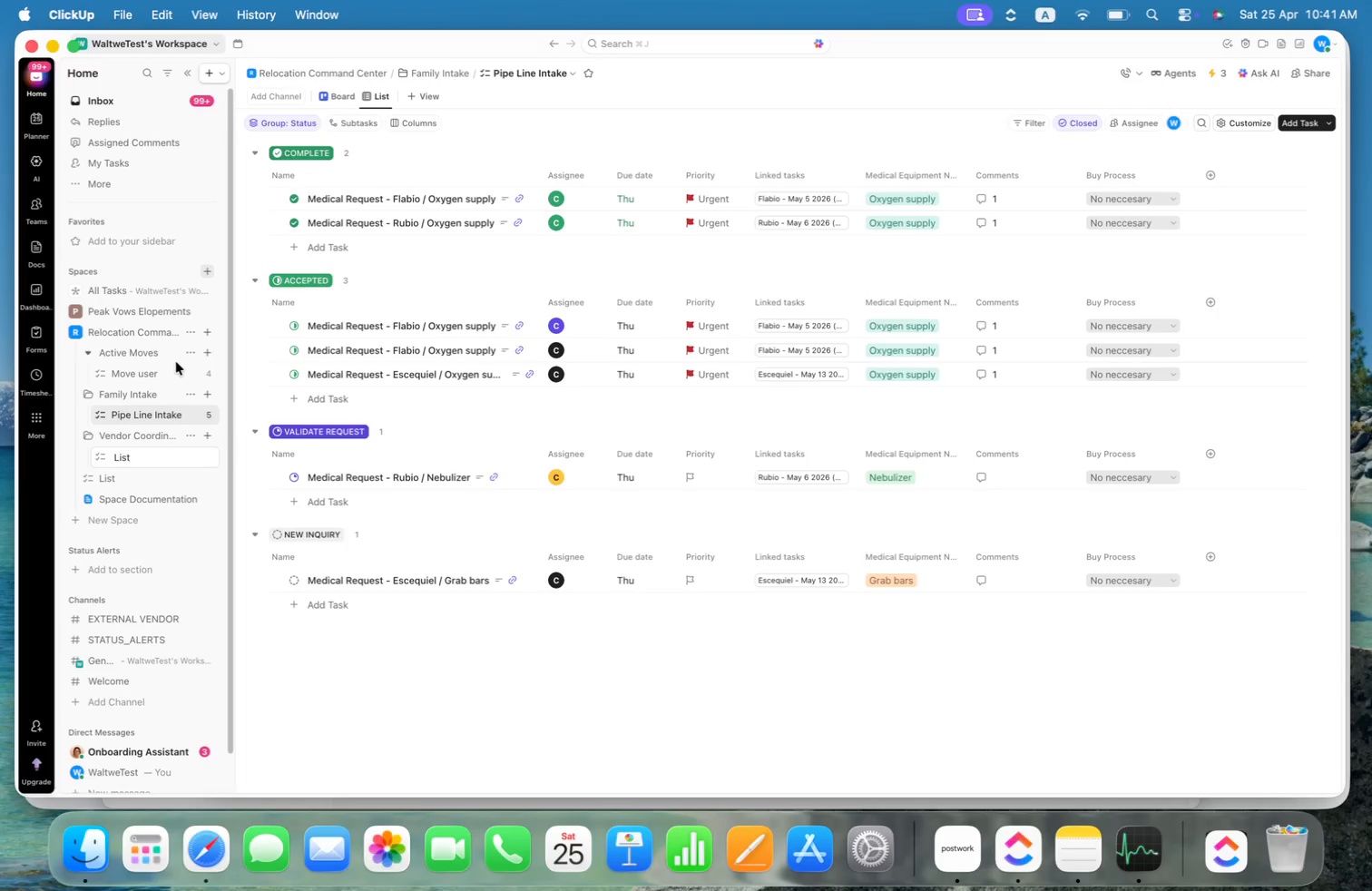 
key(Meta+Shift+ArrowLeft)
 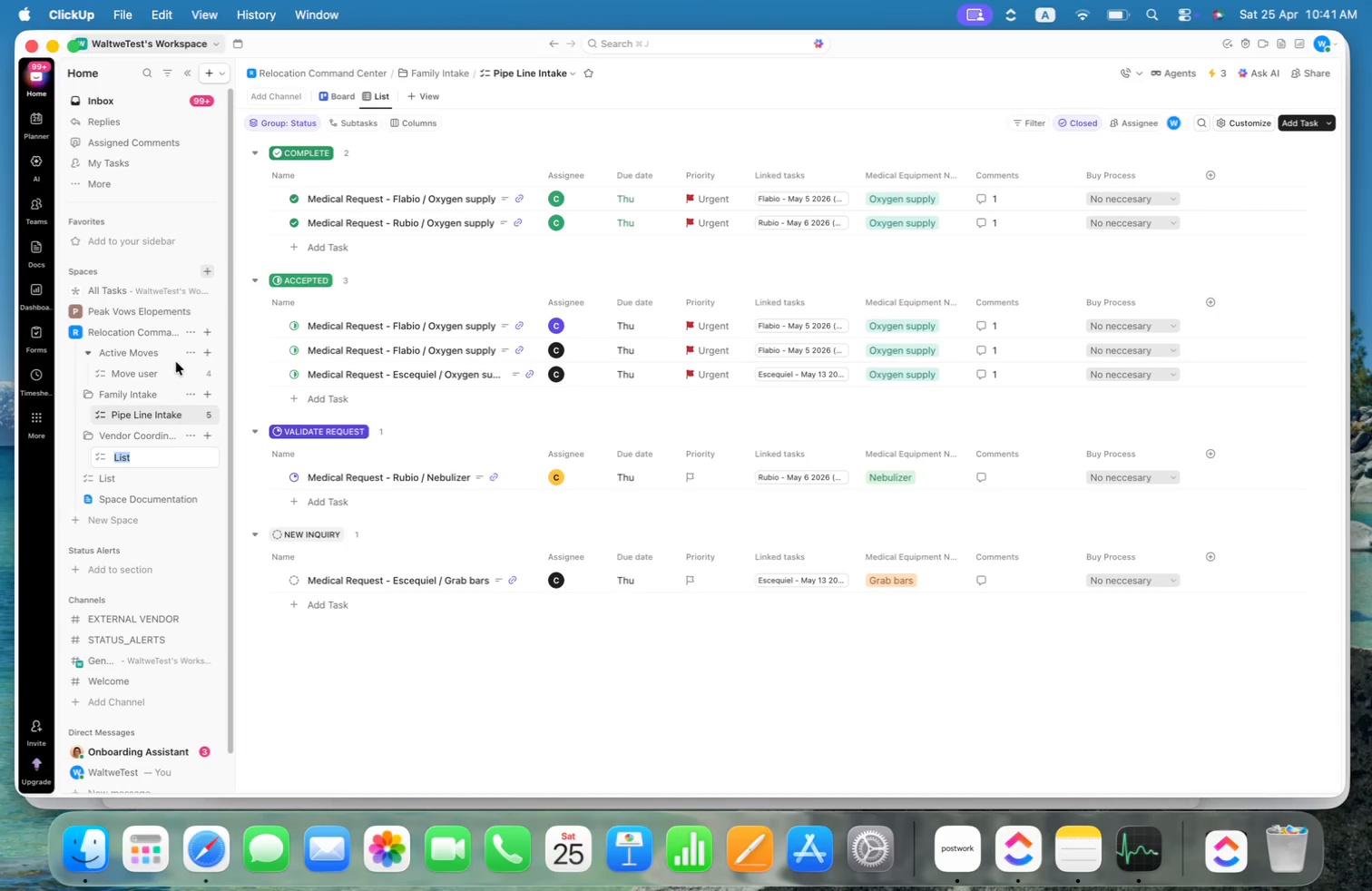 
key(Meta+Shift+ArrowUp)
 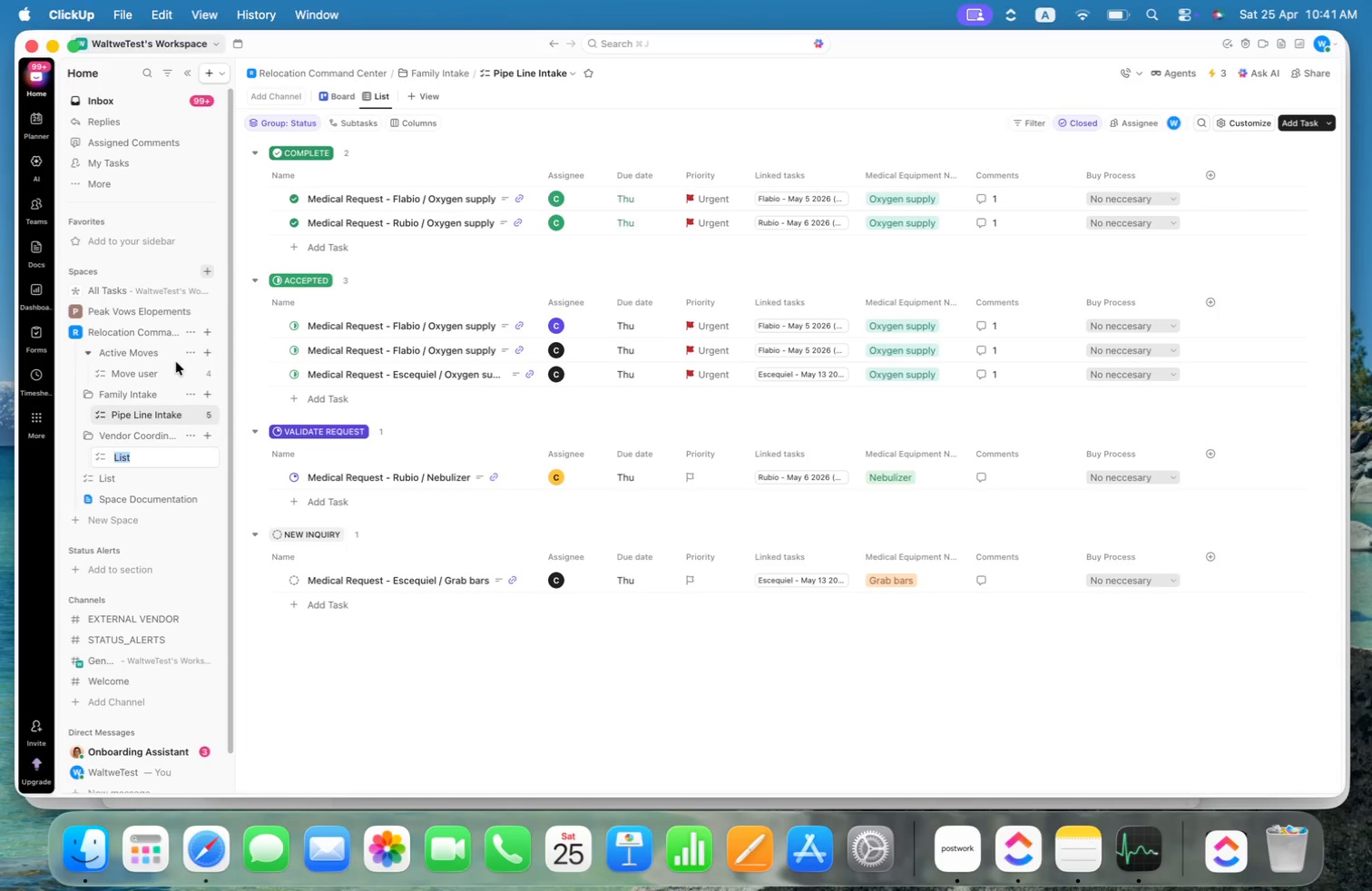 
type(Vendor Process)
 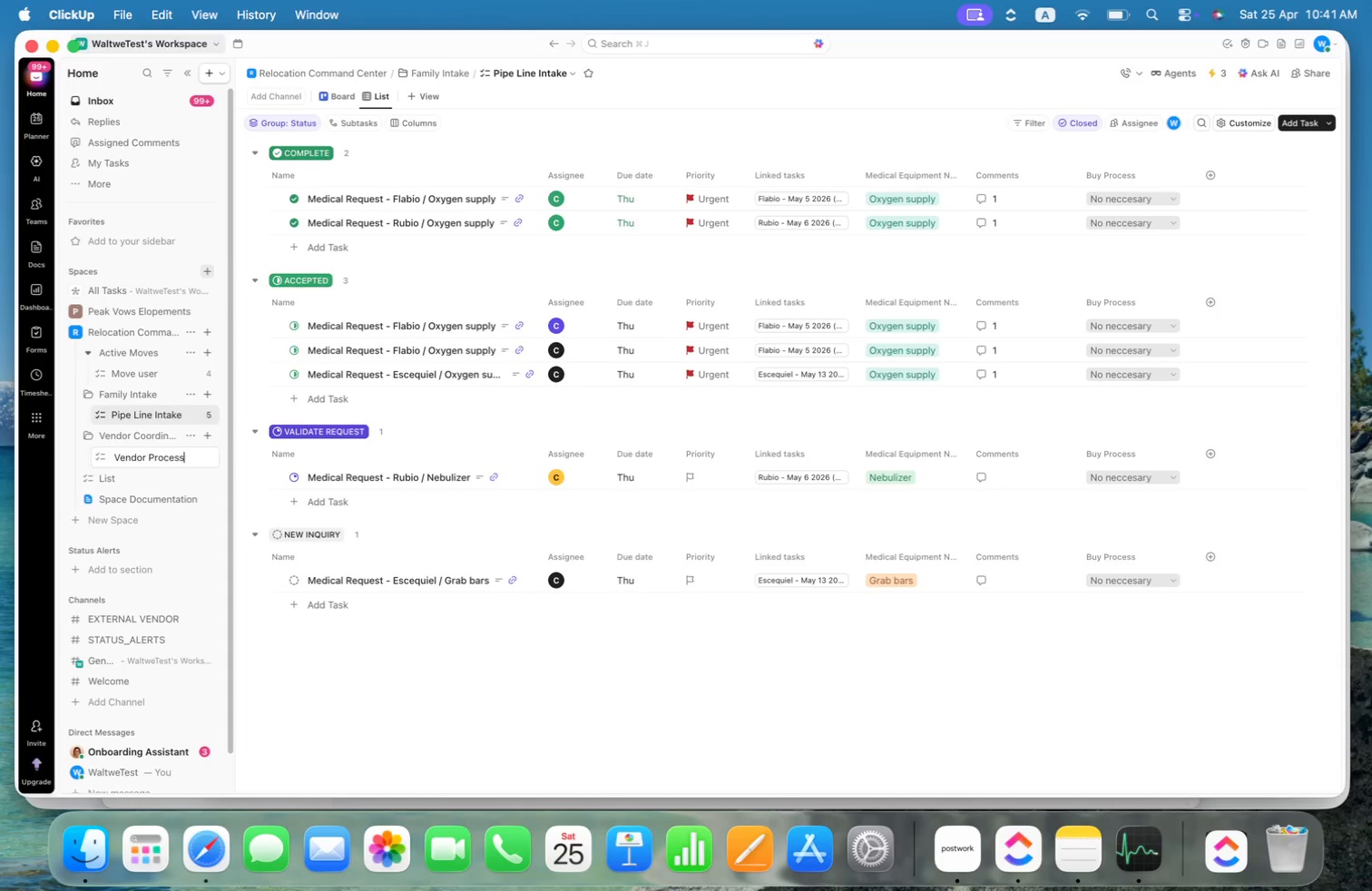 
 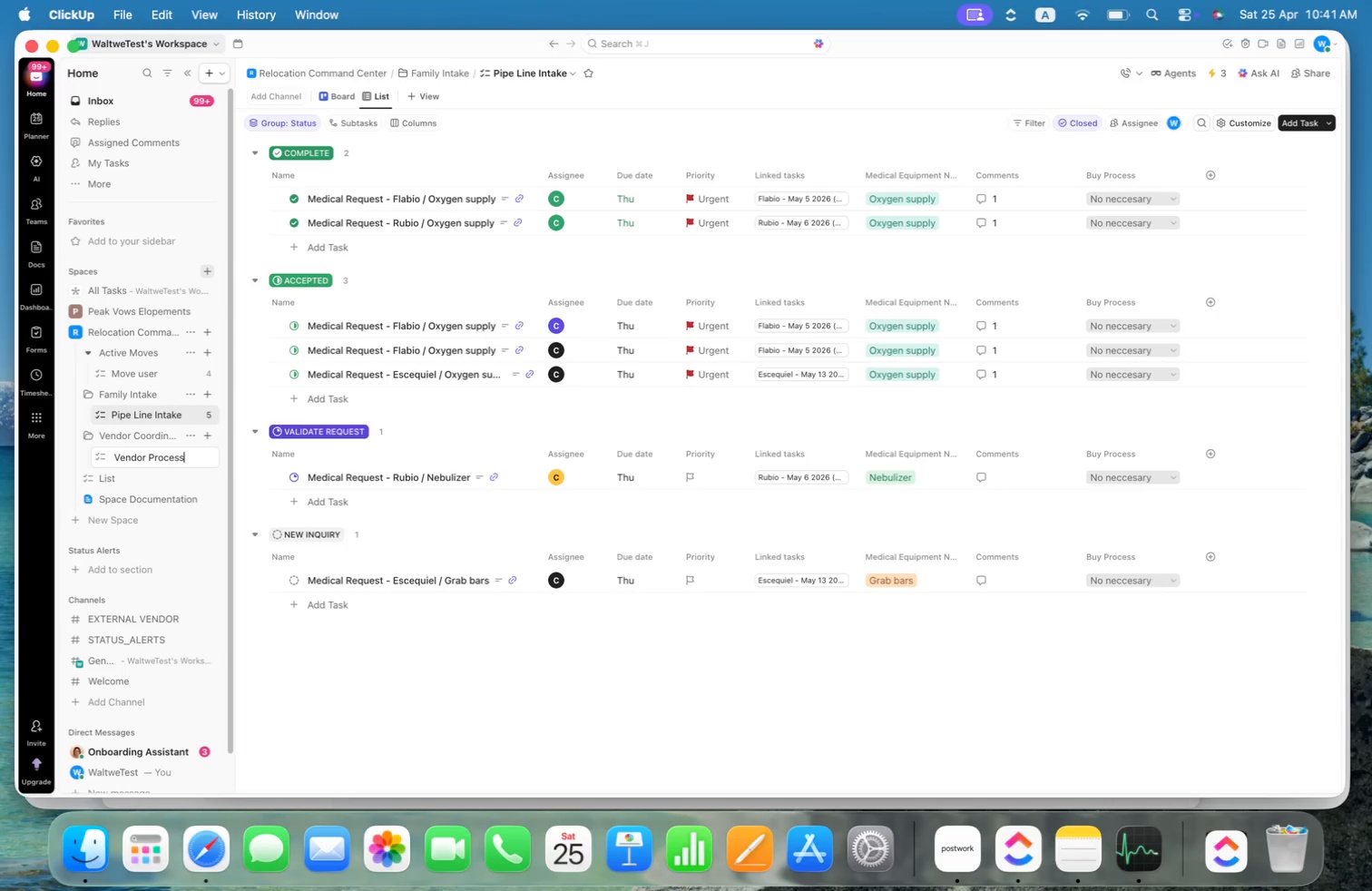 
key(Enter)
 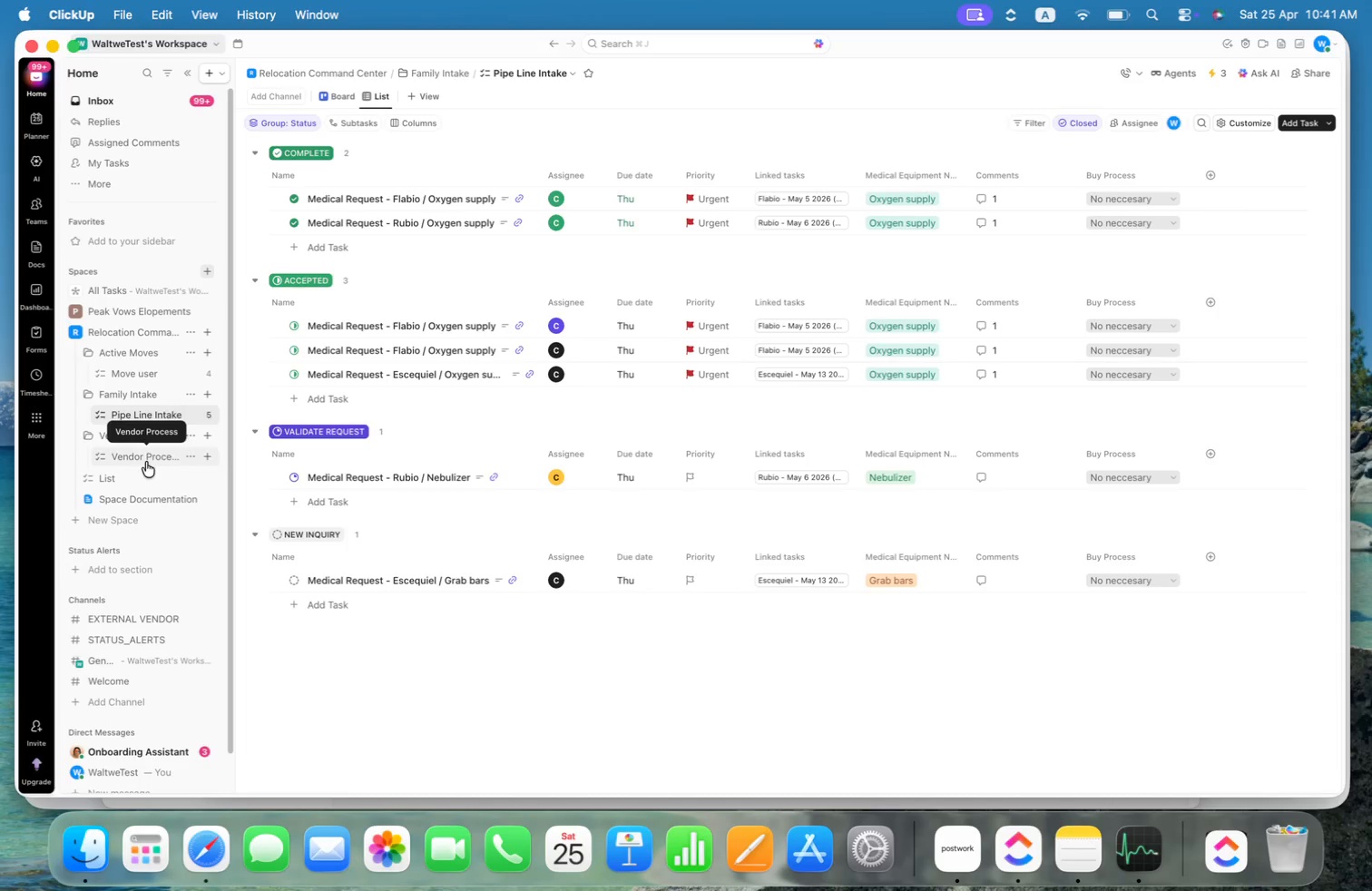 
wait(10.53)
 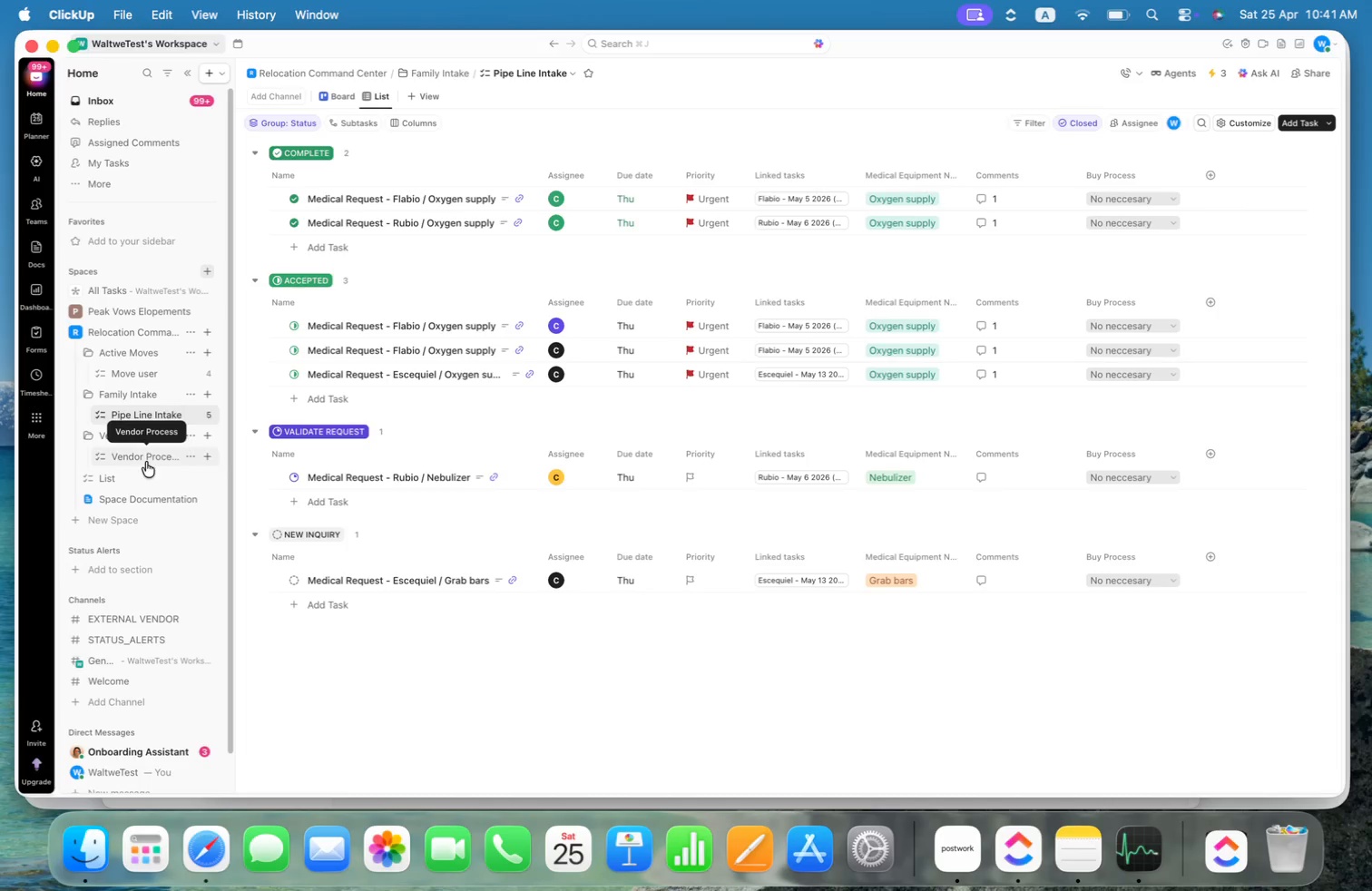 
left_click([207, 369])
 